 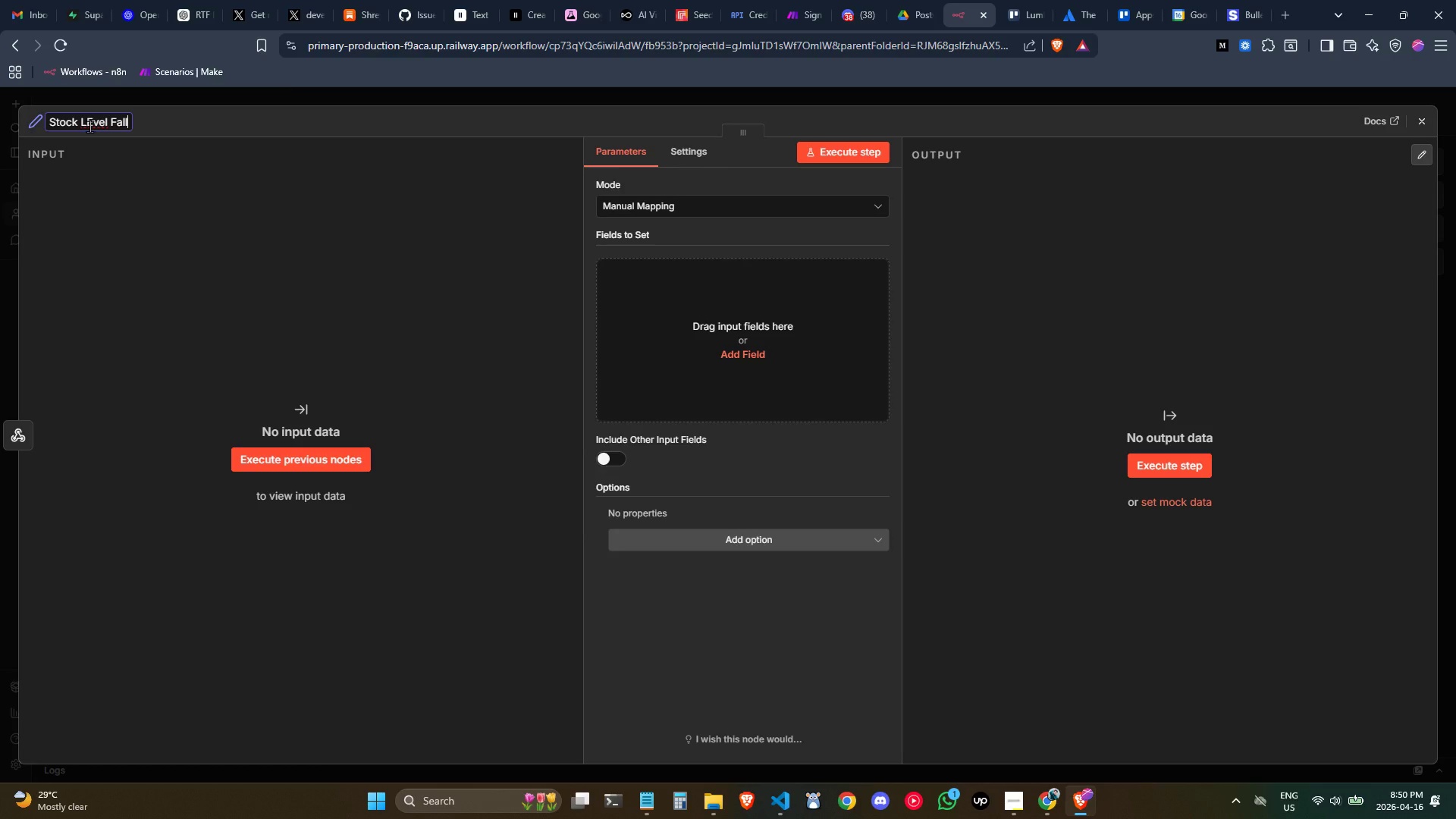 
key(Enter)
 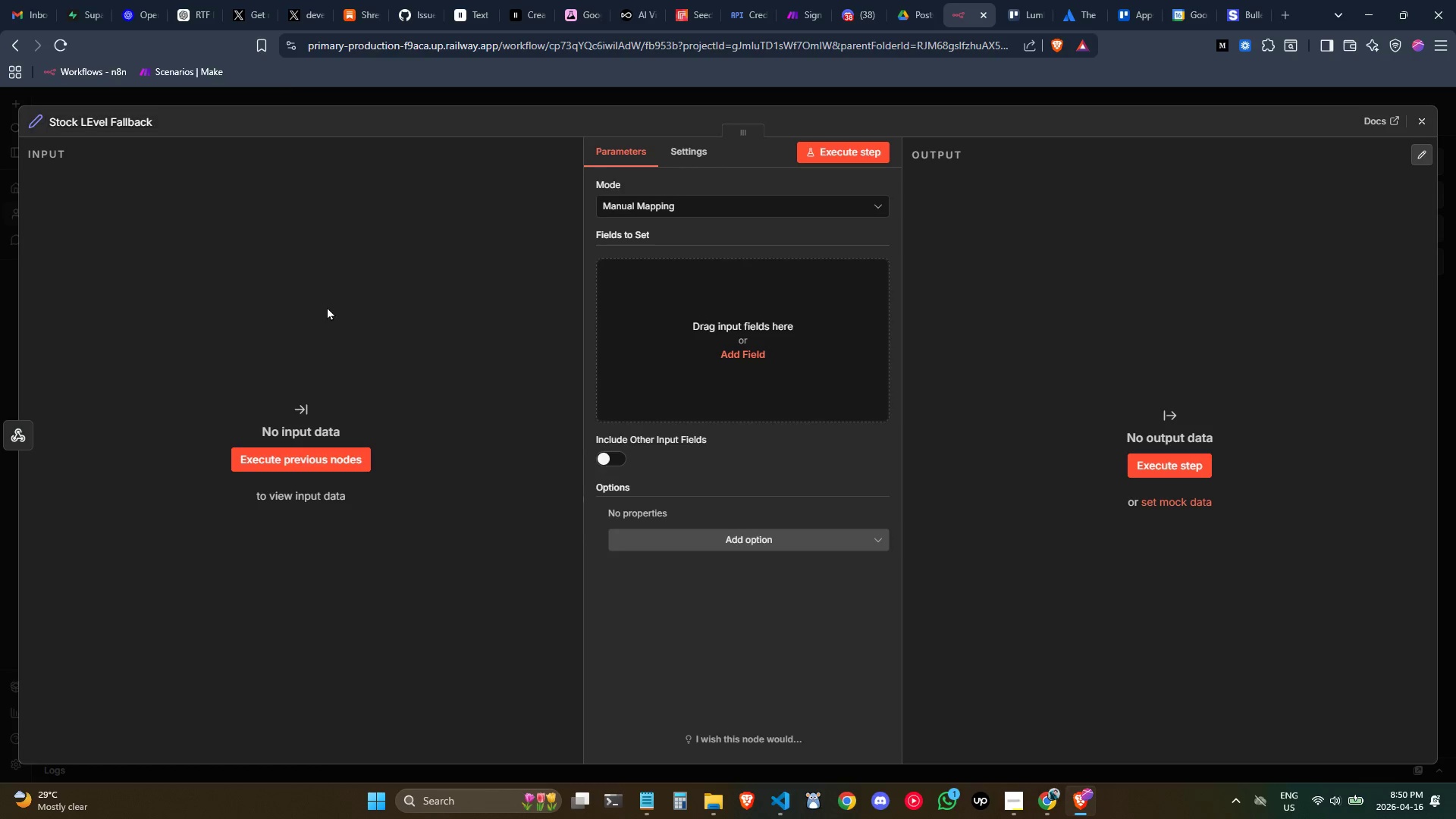 
left_click([328, 306])
 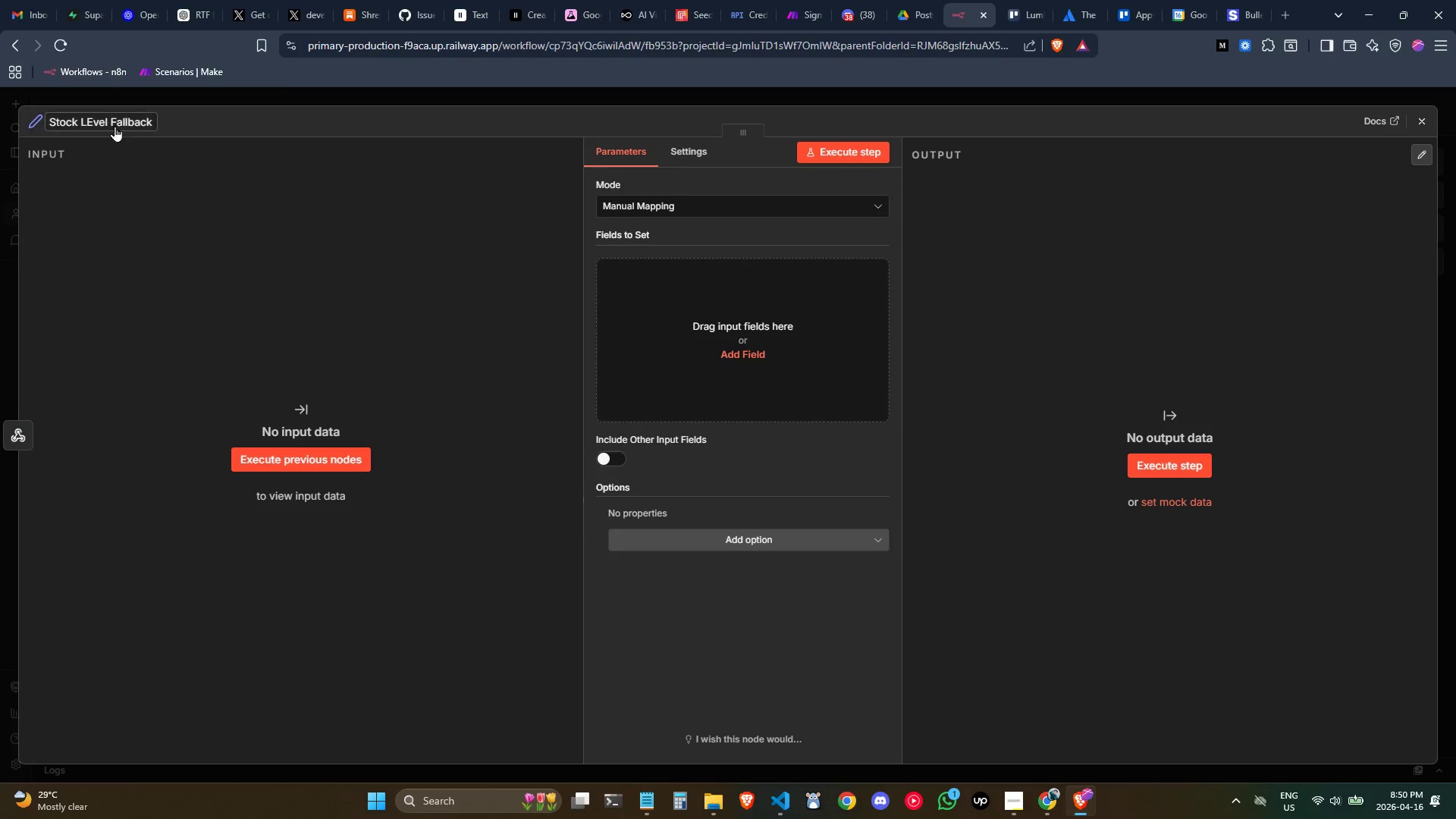 
left_click([113, 122])
 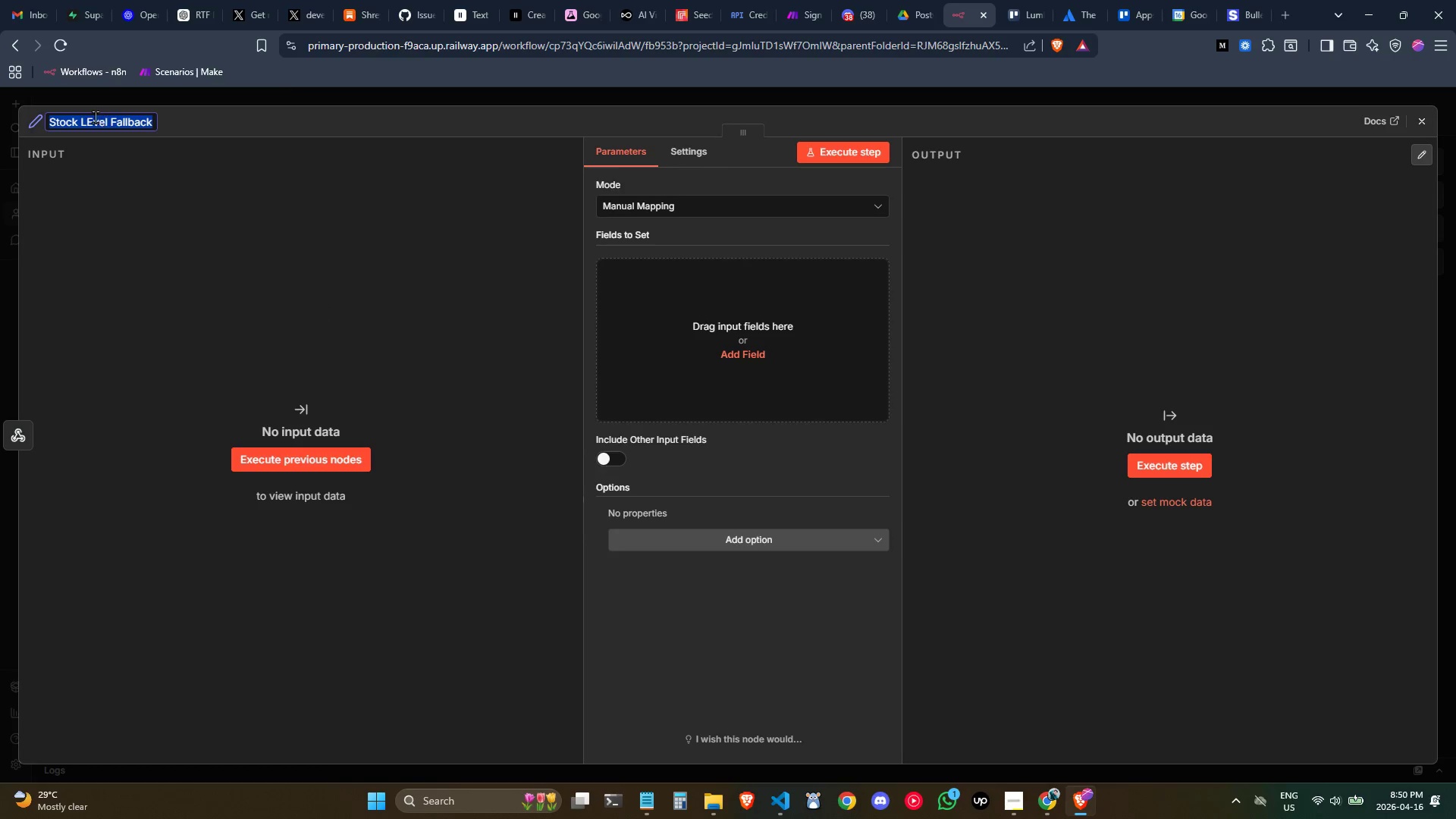 
left_click([95, 117])
 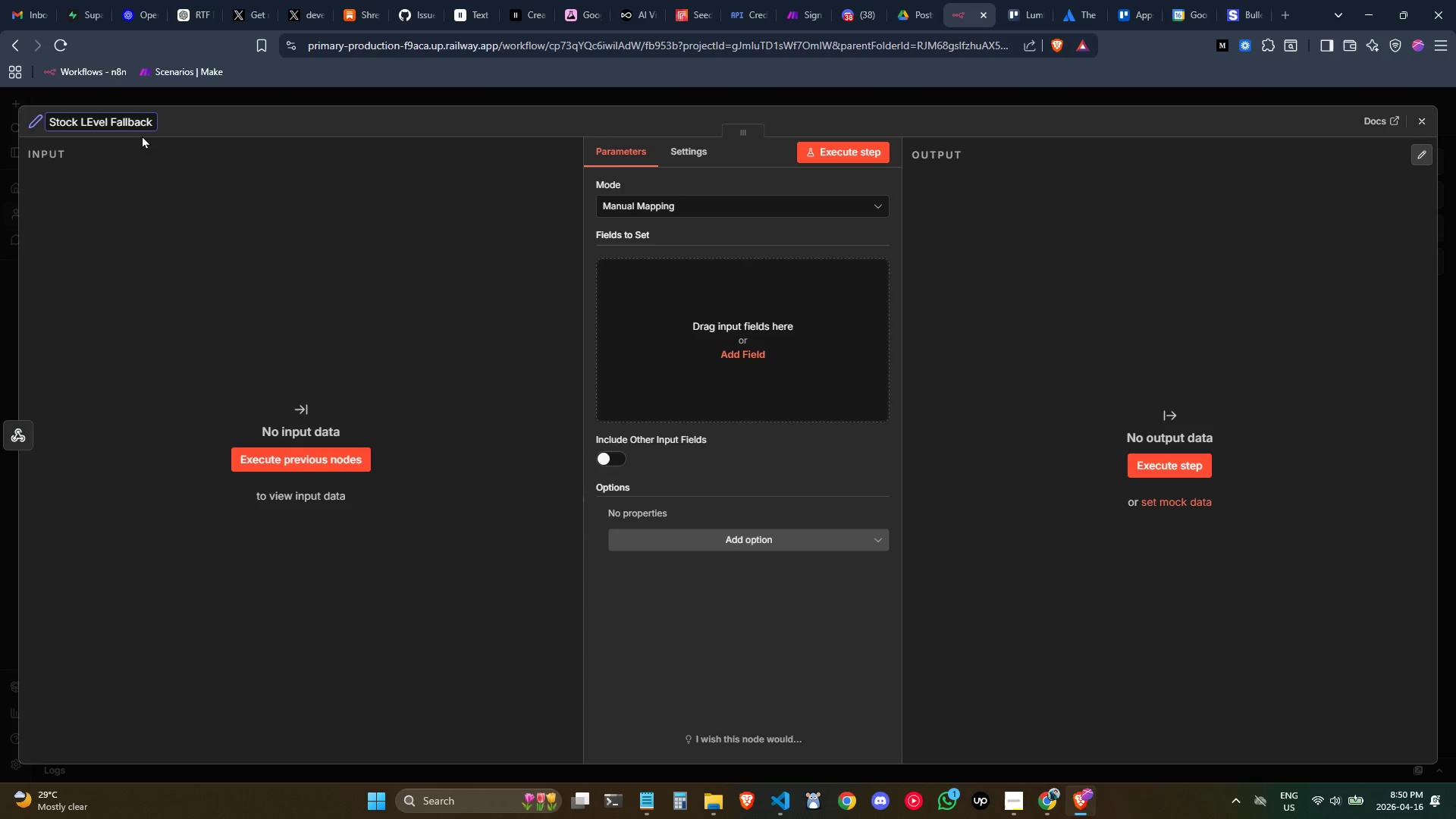 
key(Backspace)
 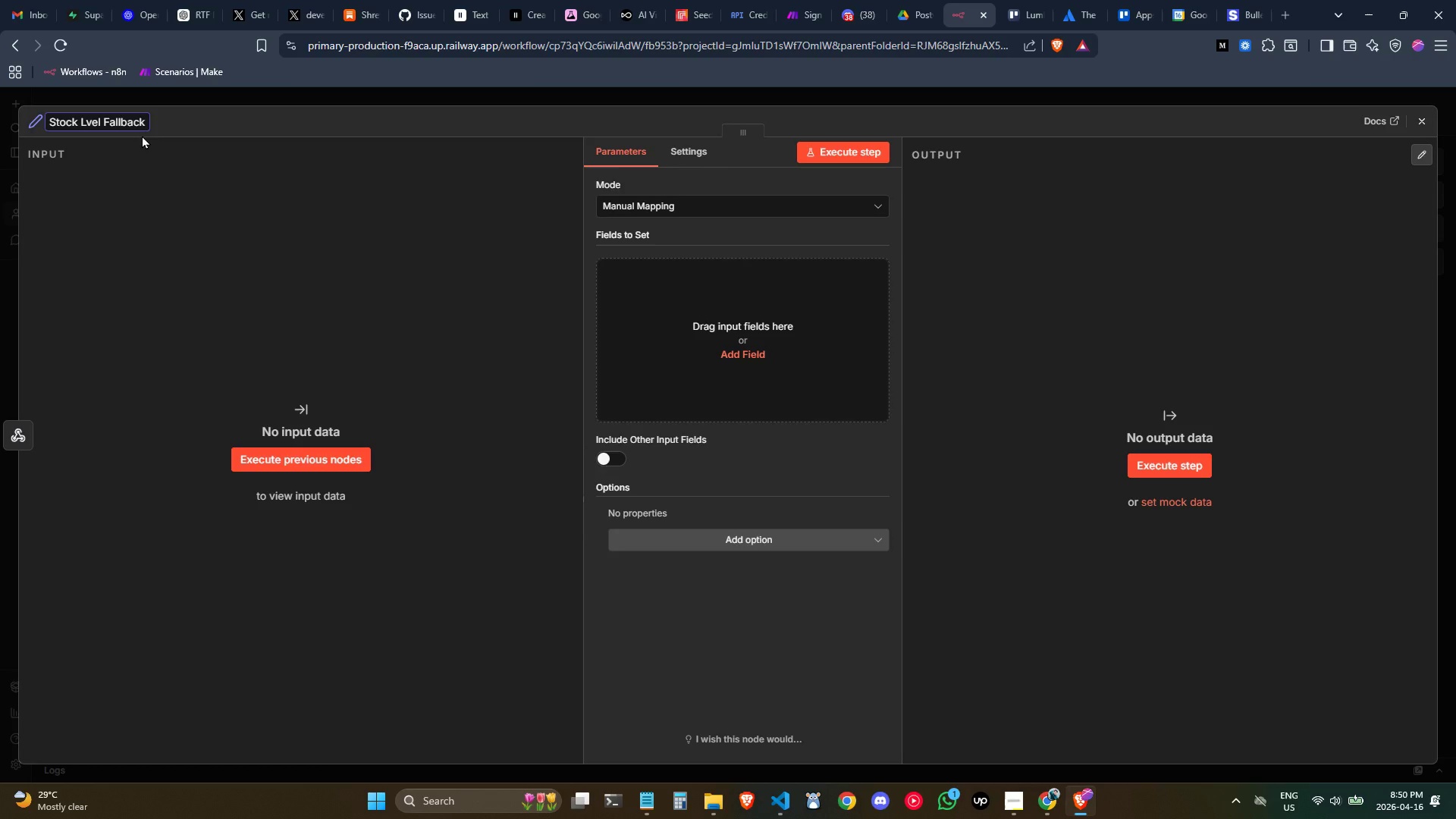 
key(E)
 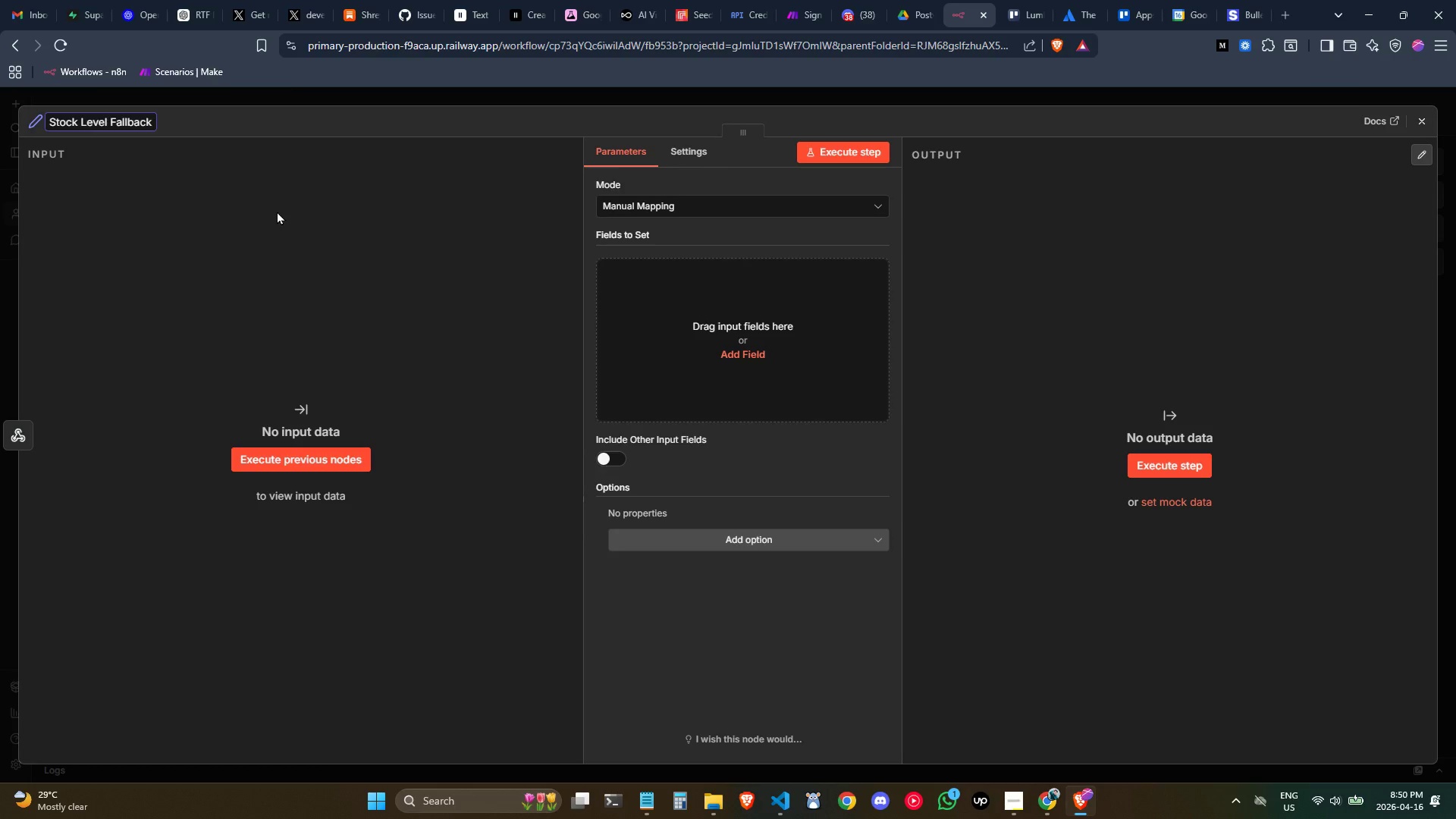 
left_click([277, 216])
 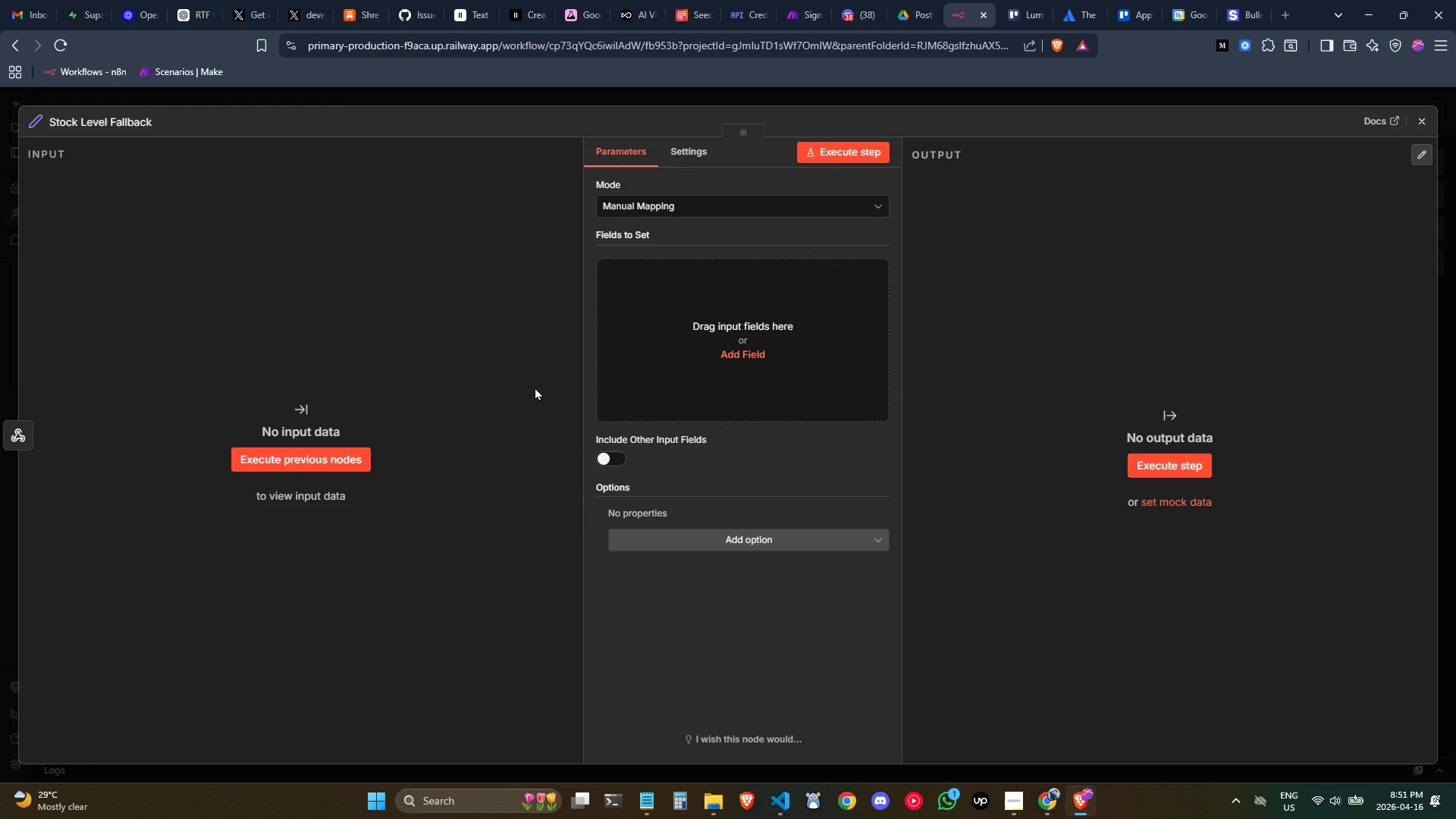 
wait(56.3)
 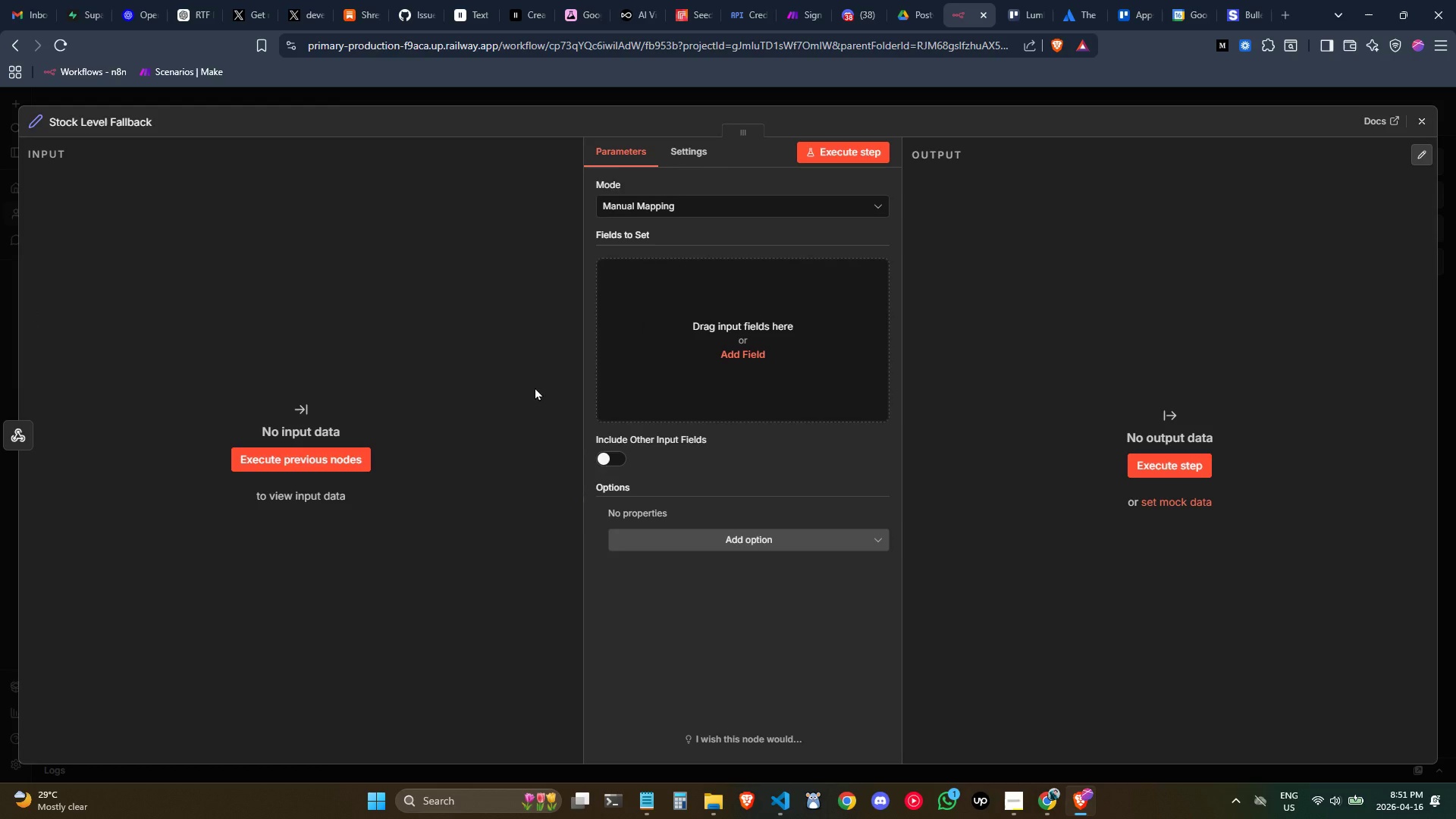 
left_click([620, 457])
 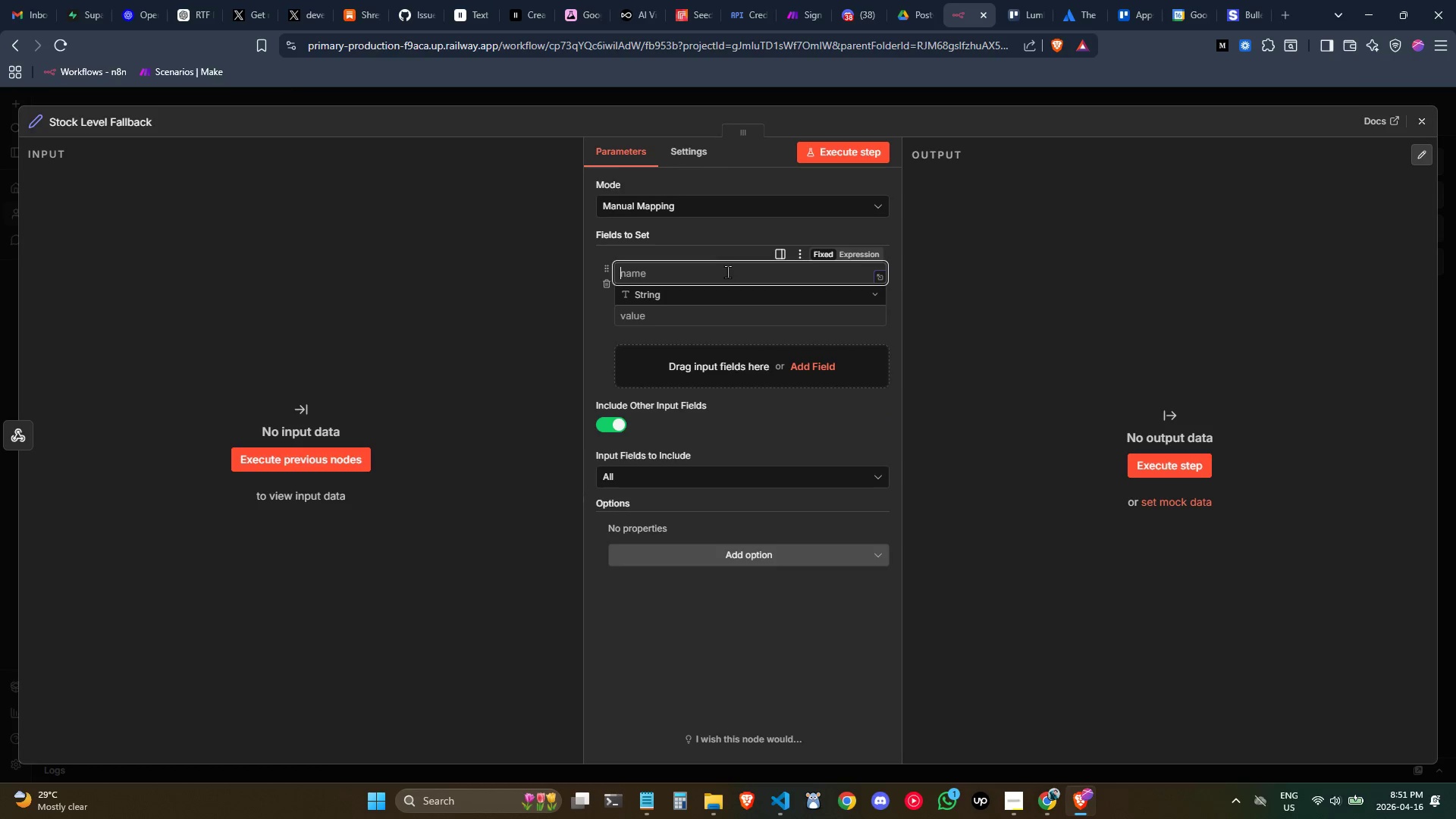 
wait(5.38)
 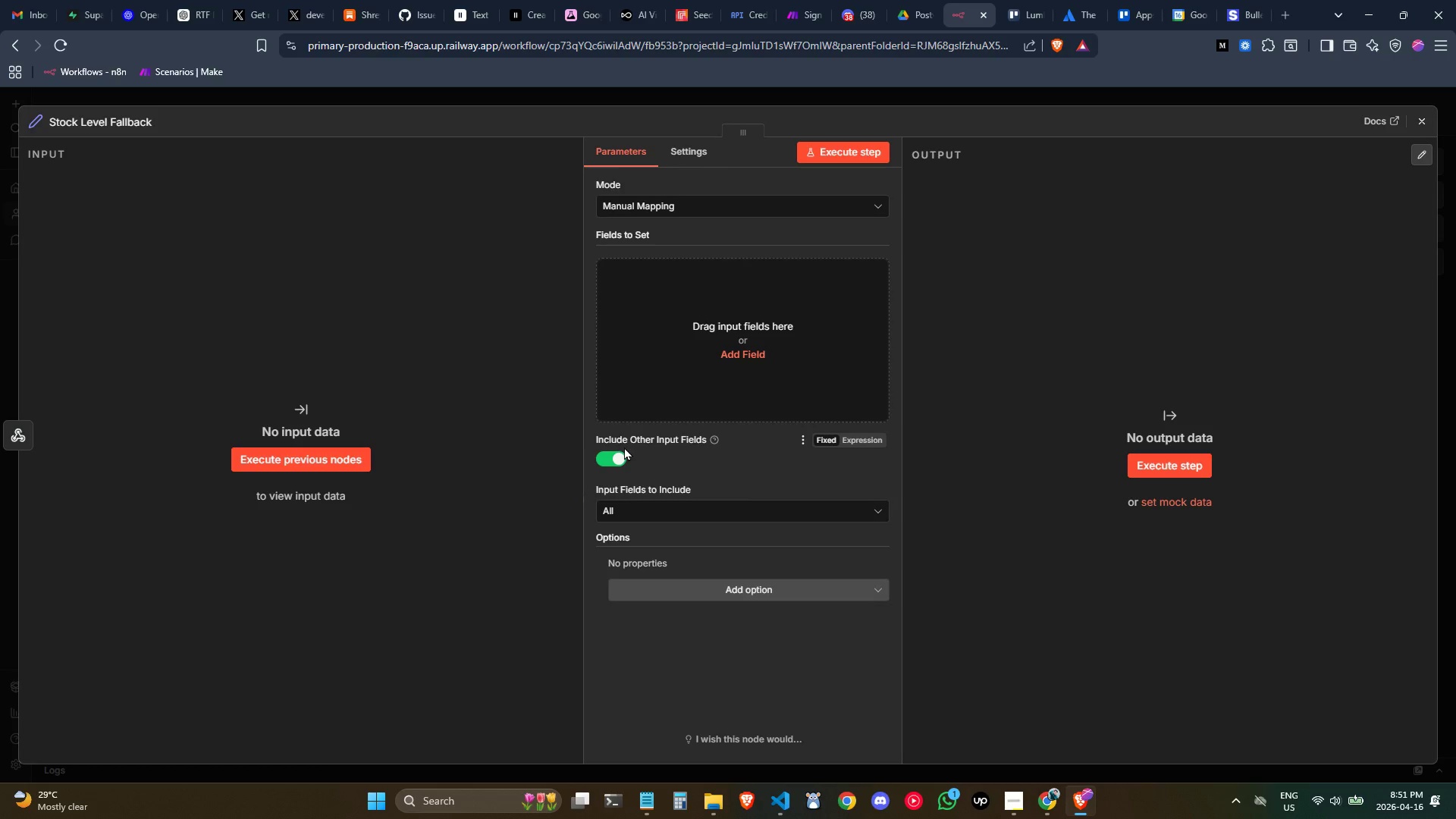 
type(tock)
key(Backspace)
key(Backspace)
key(Backspace)
key(Backspace)
key(Backspace)
type(stock_level)
 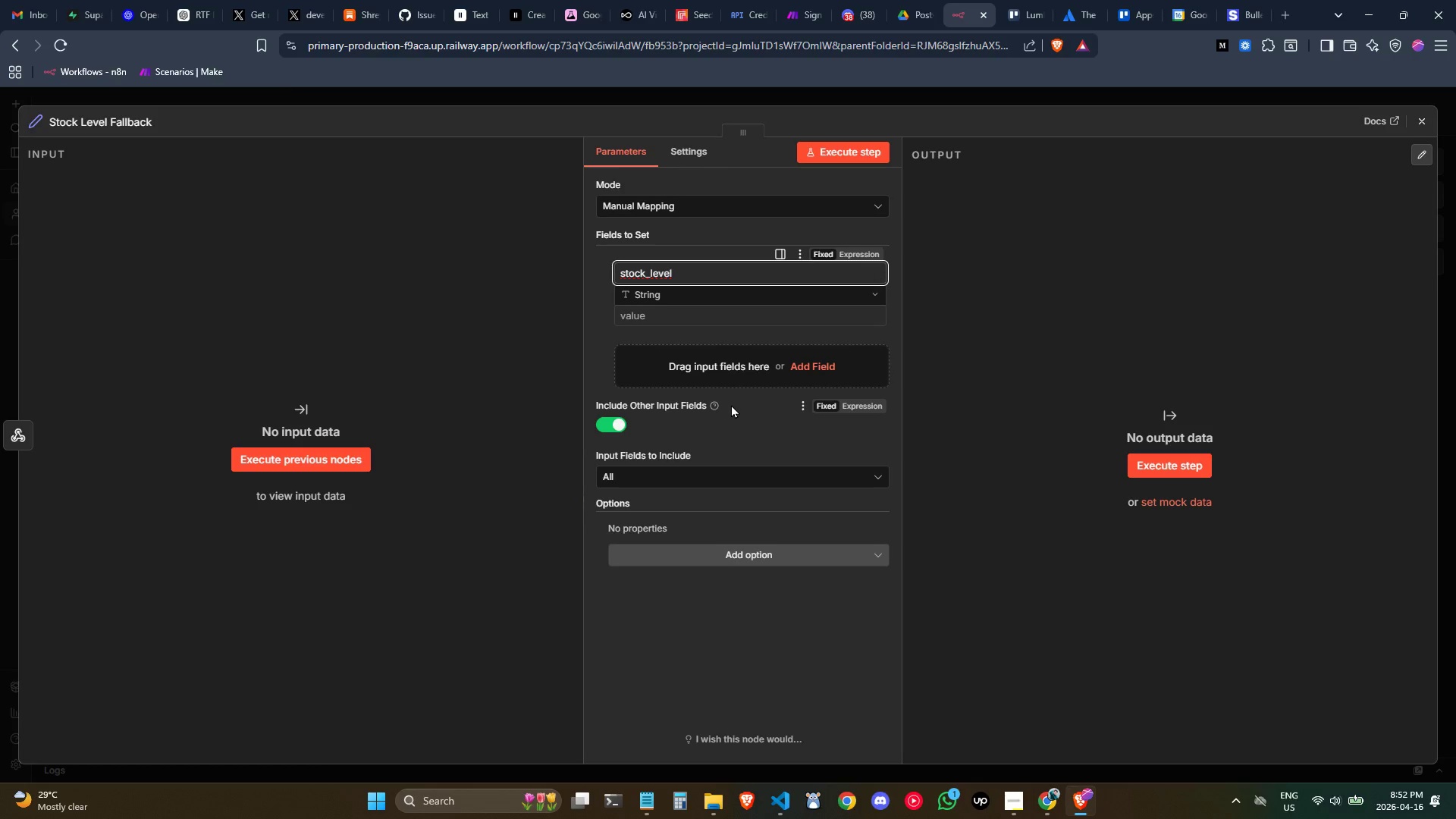 
left_click([731, 404])
 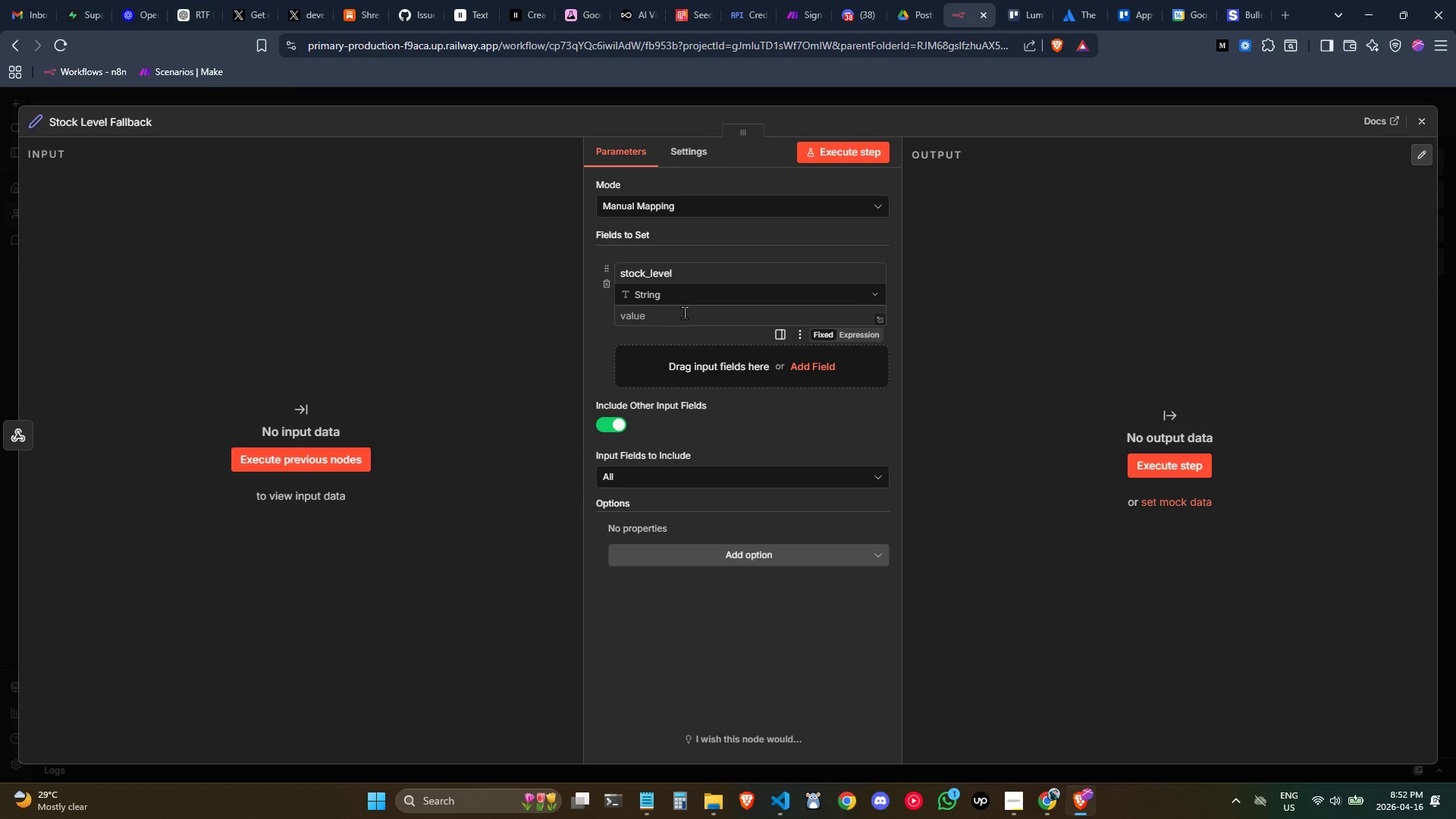 
left_click([777, 298])
 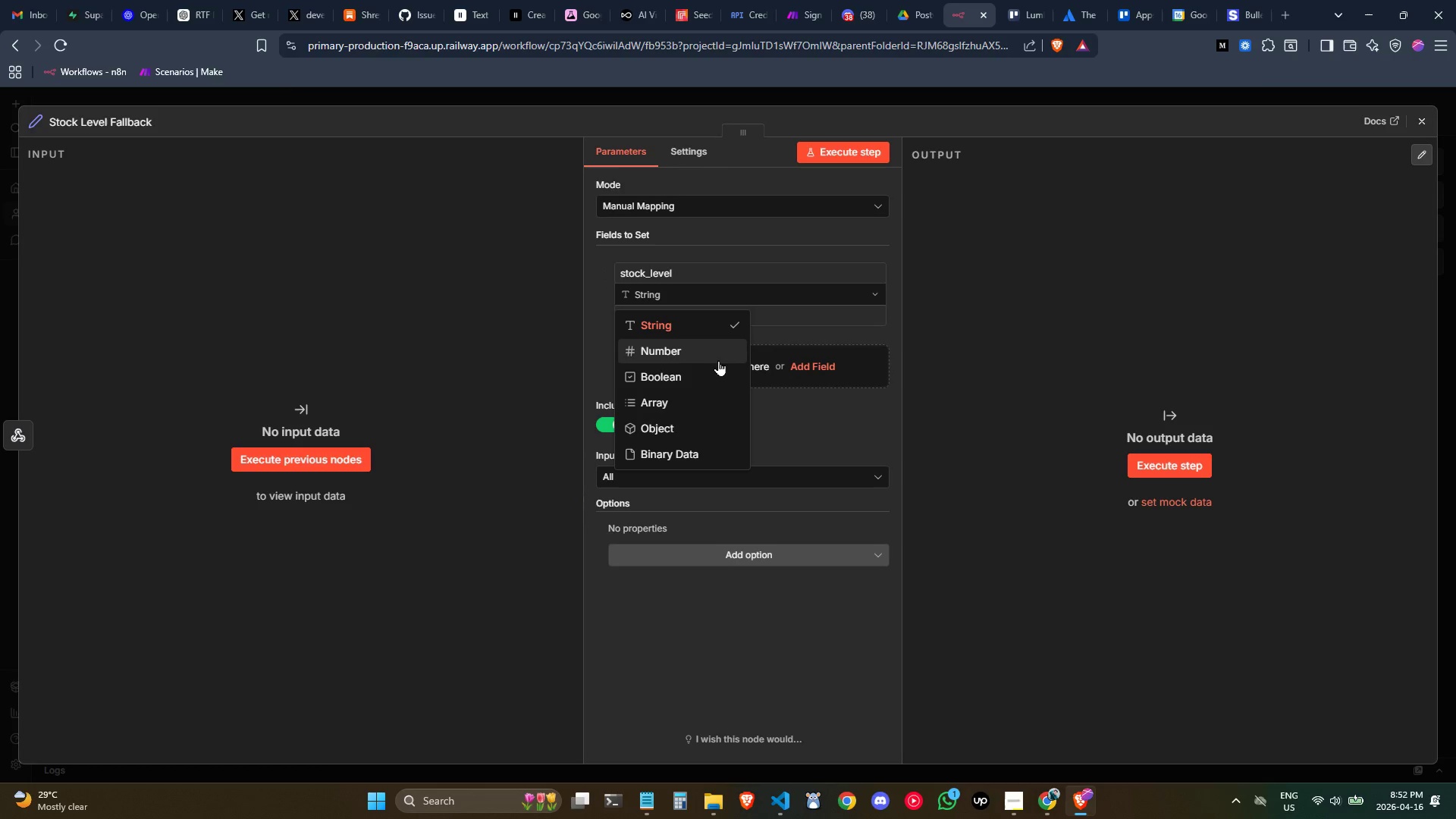 
left_click([709, 356])
 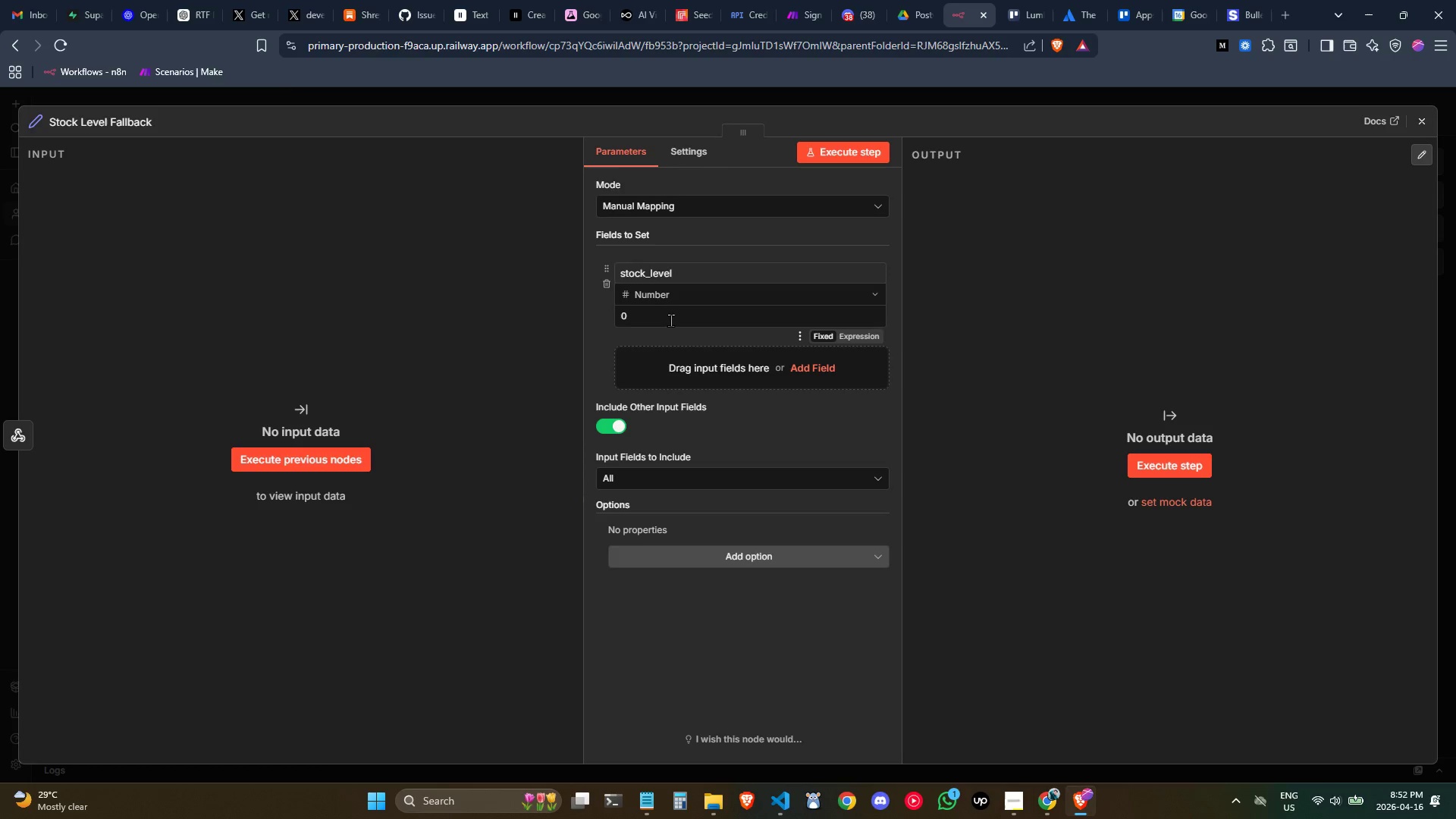 
left_click([670, 319])
 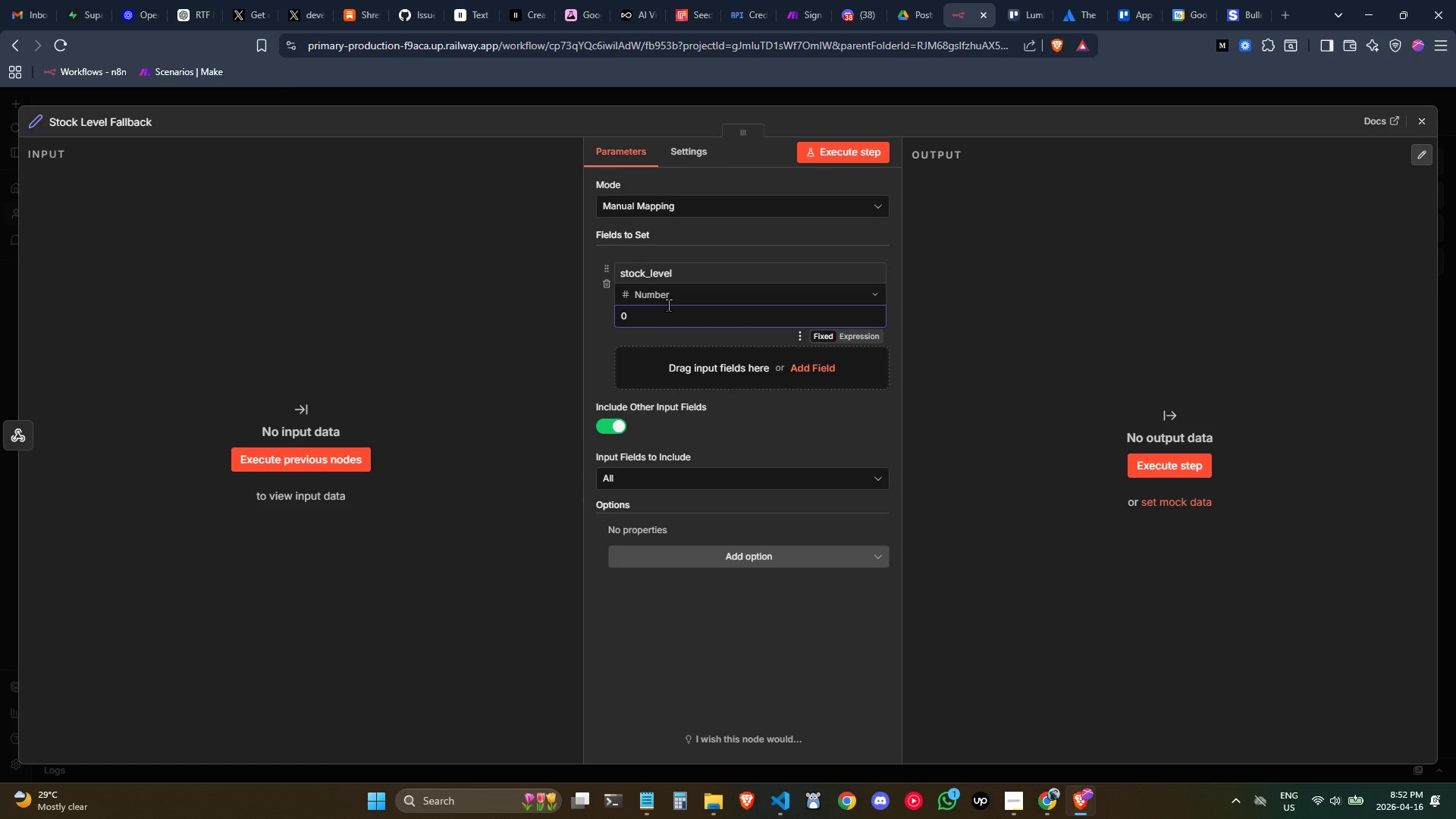 
wait(5.31)
 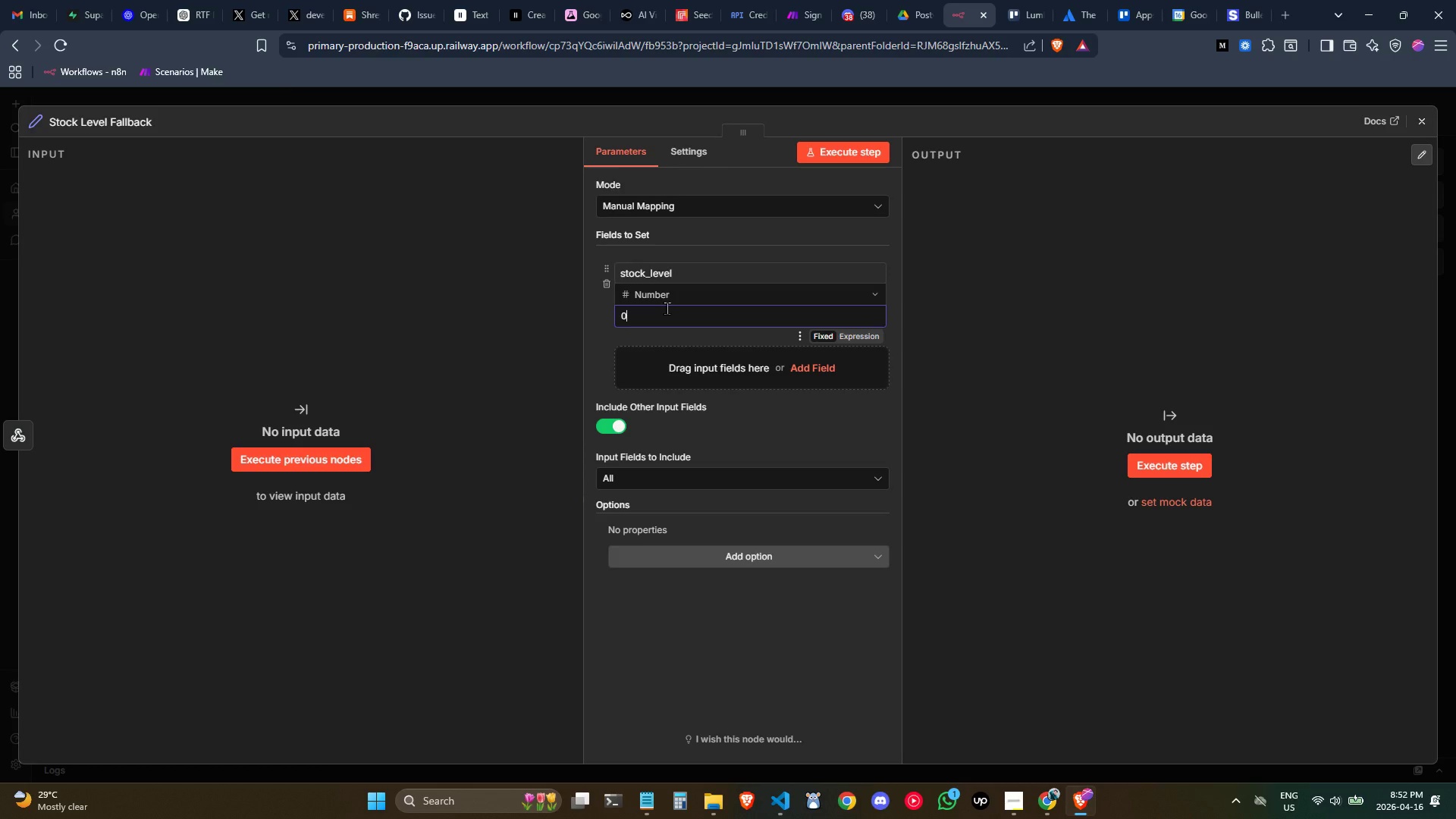 
key(Backspace)
 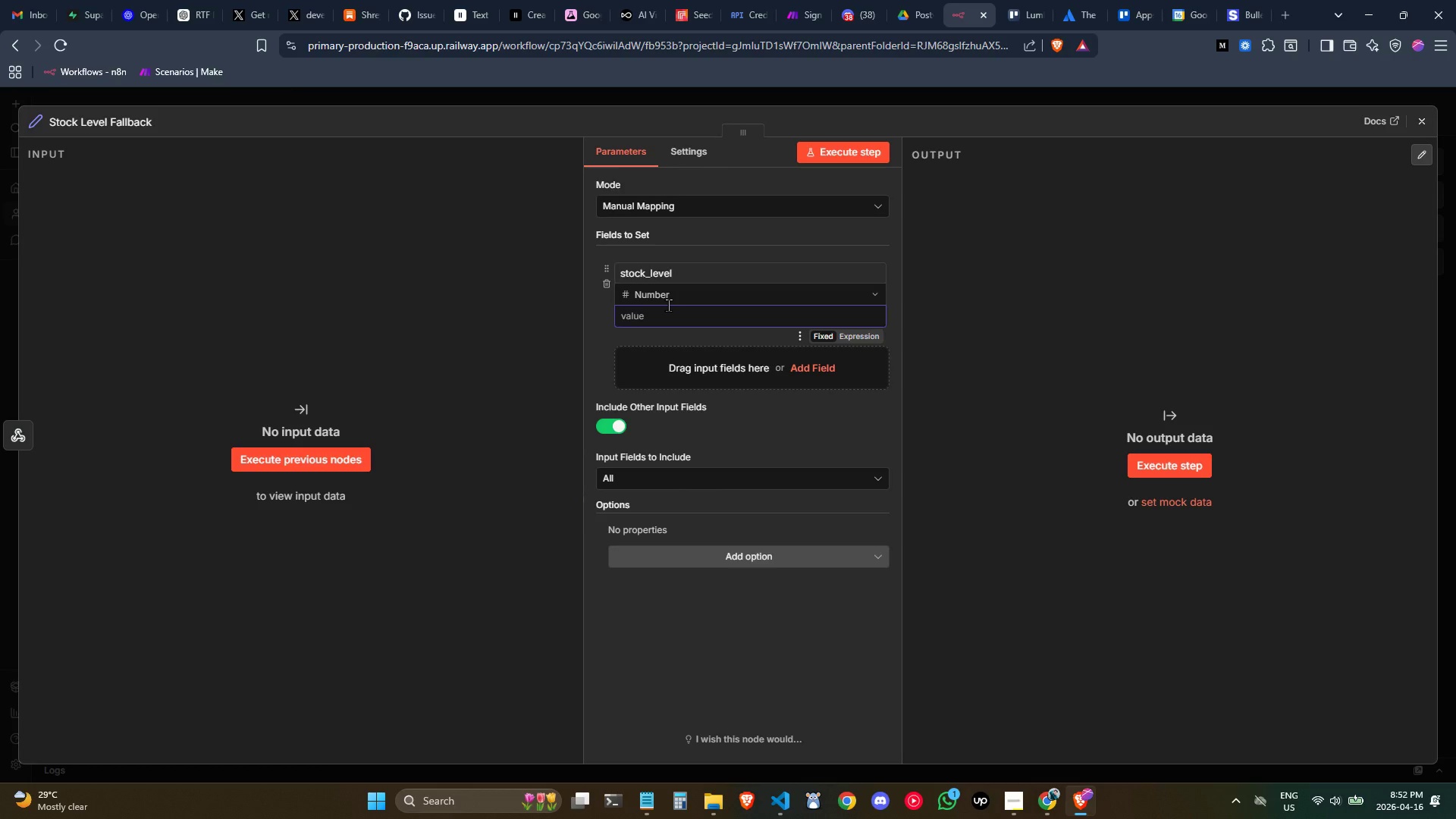 
wait(10.02)
 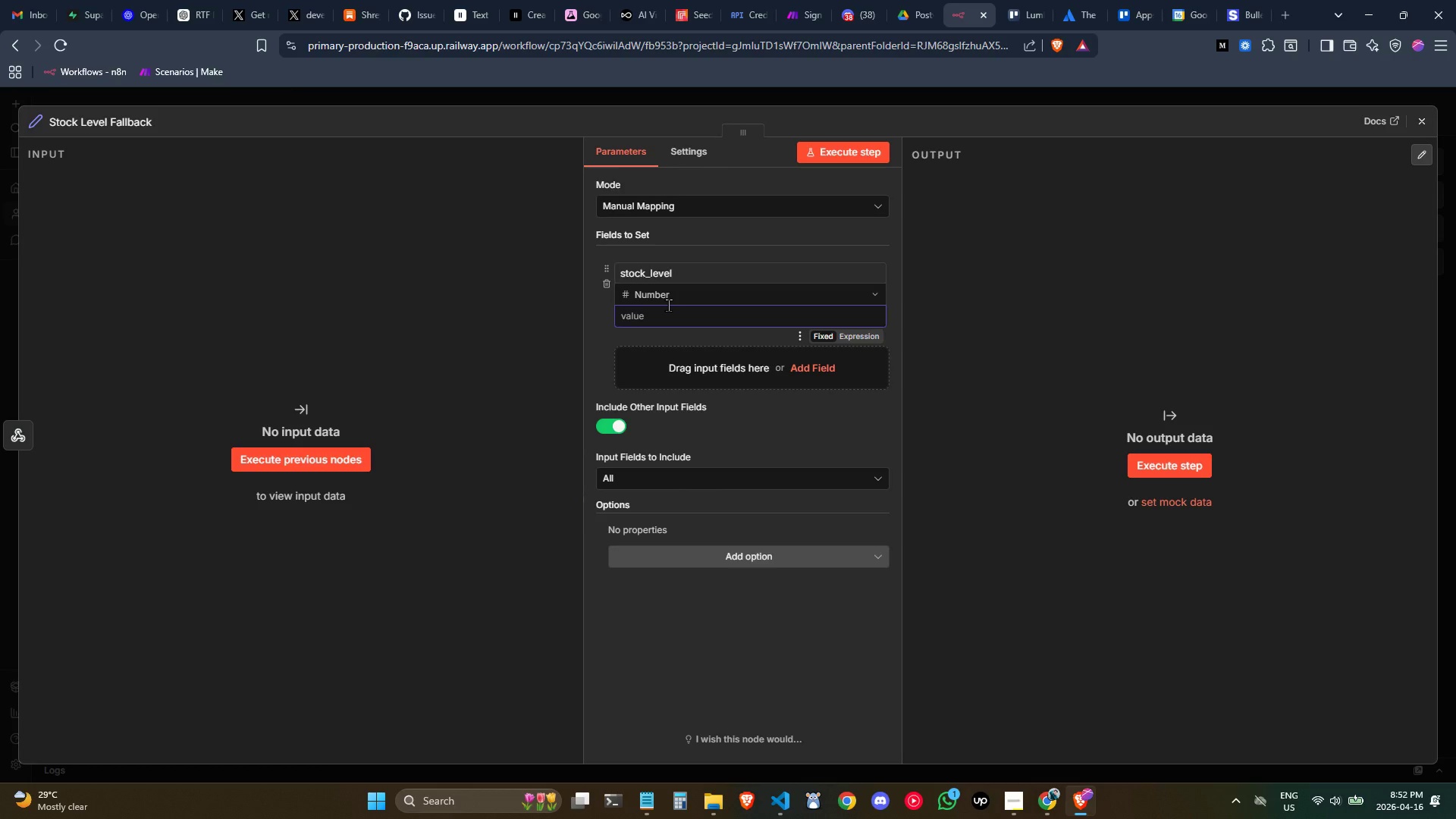 
left_click([852, 339])
 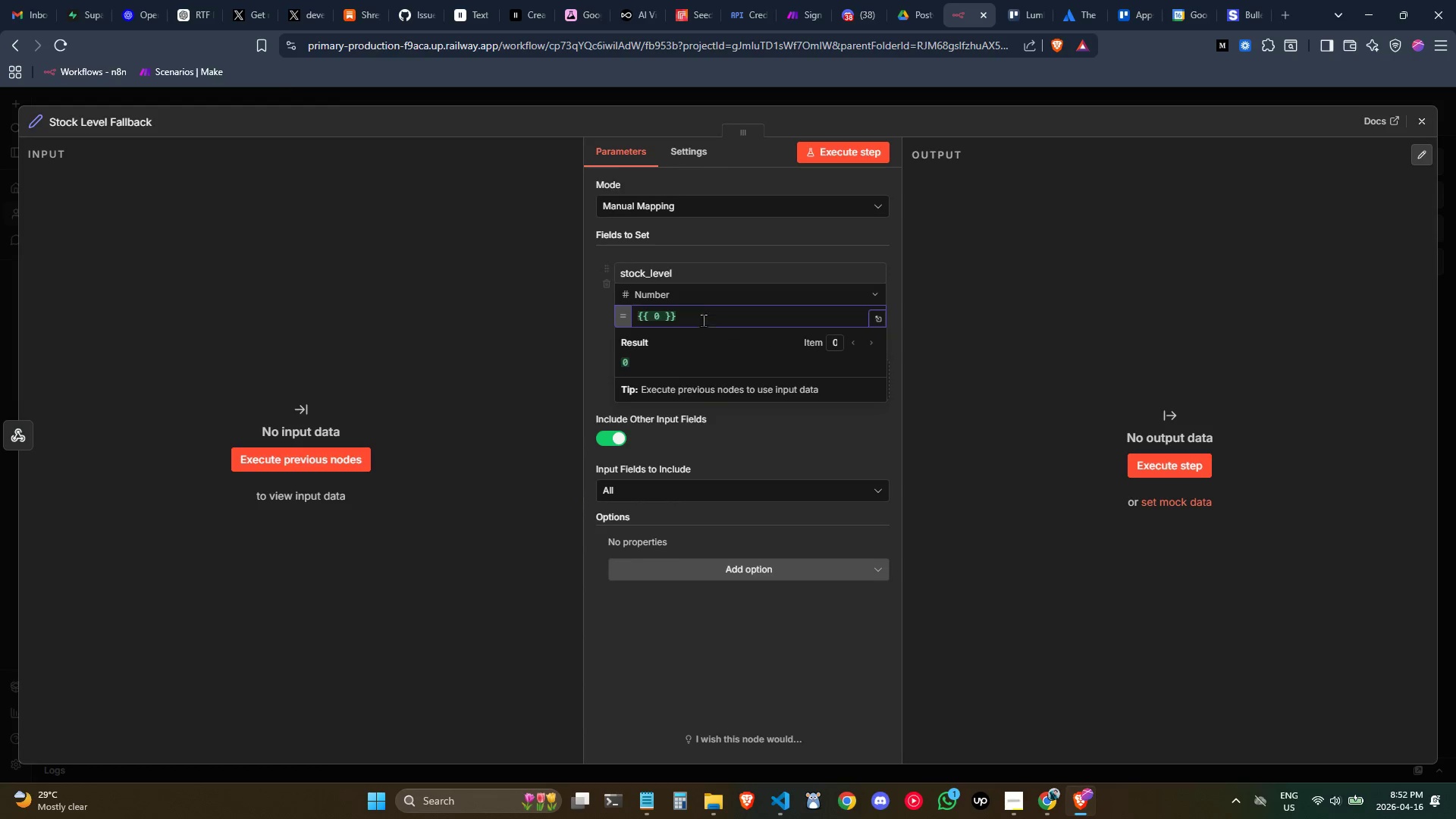 
left_click([698, 311])
 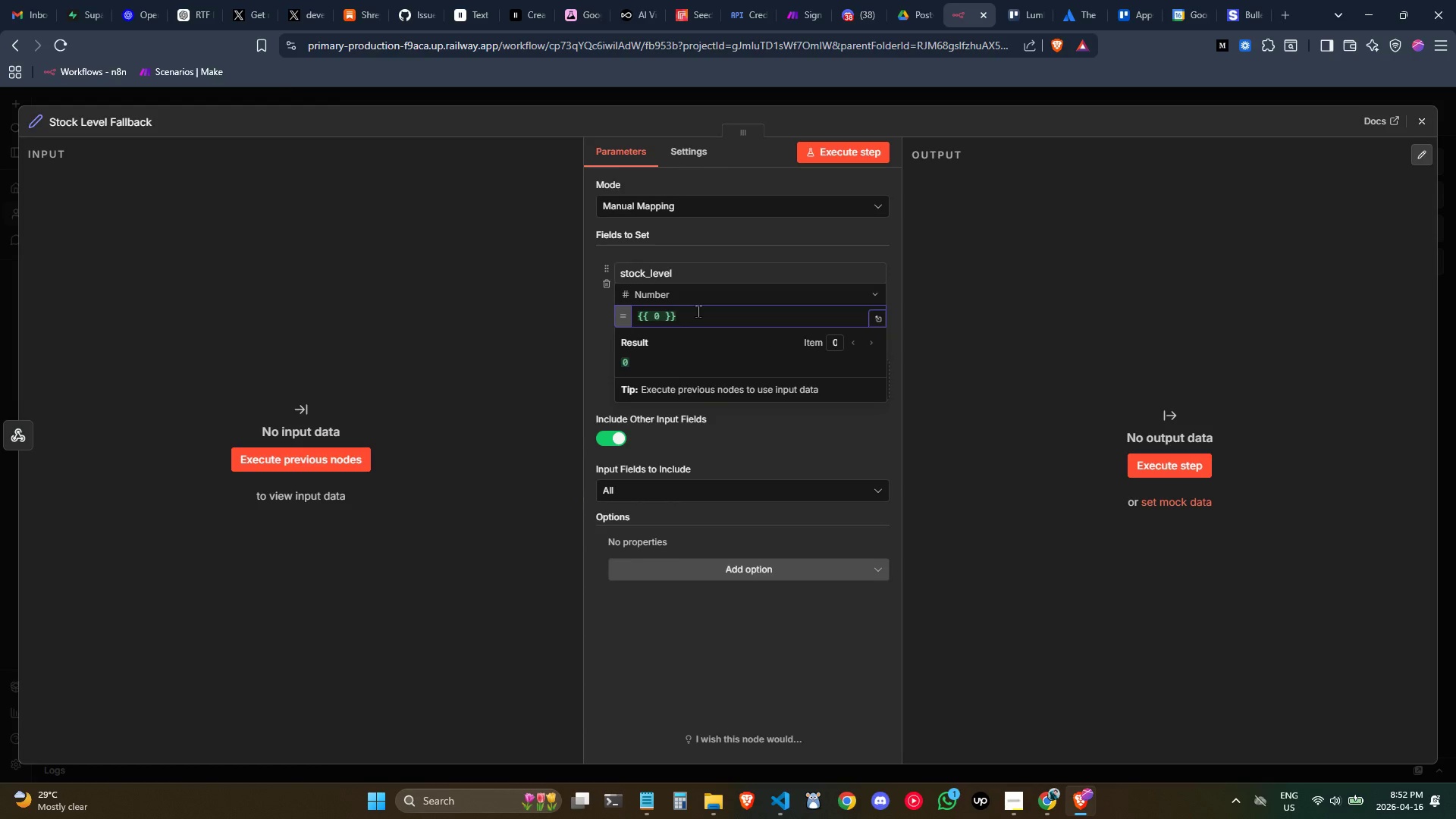 
key(ArrowLeft)
 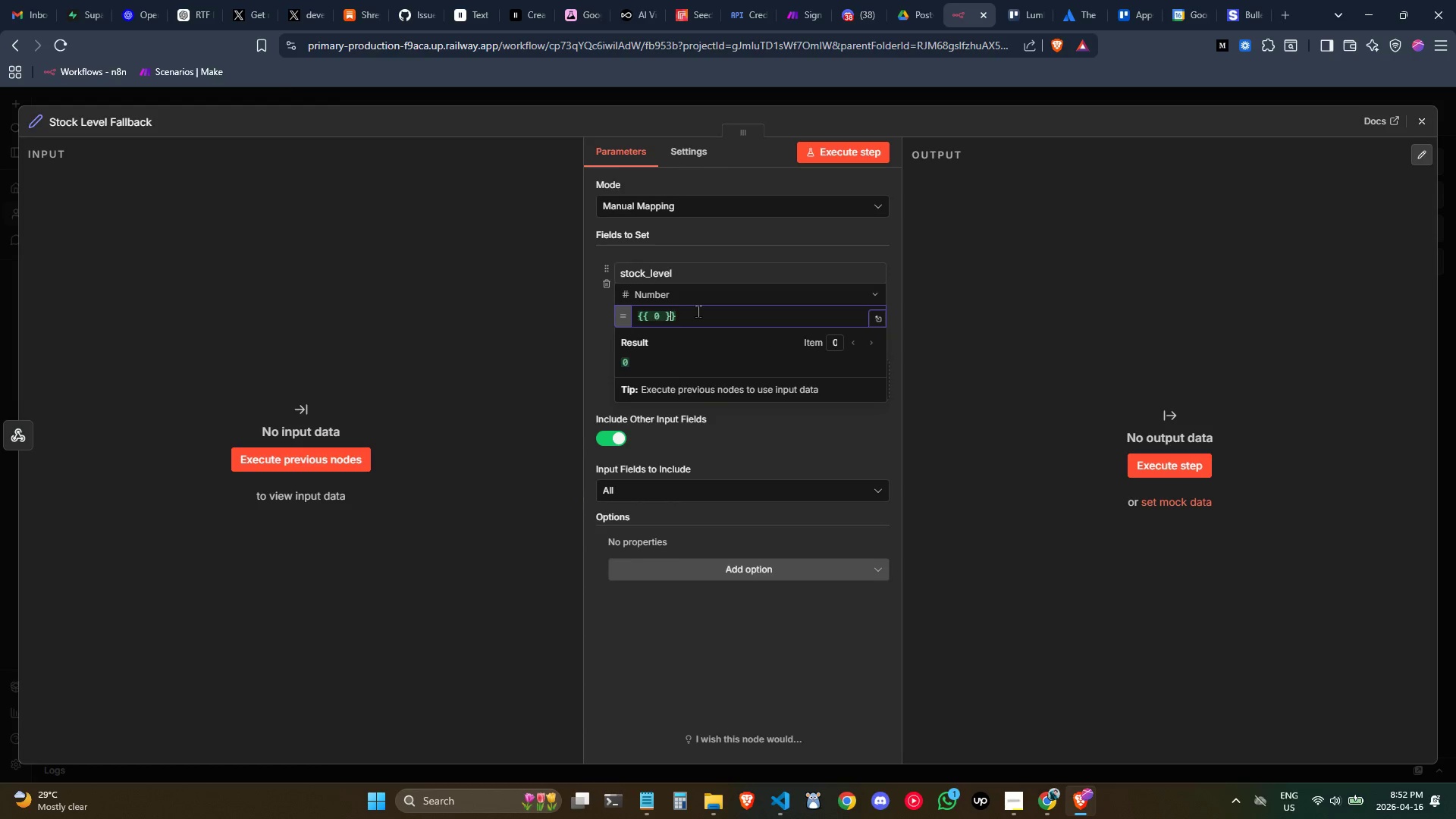 
key(ArrowLeft)
 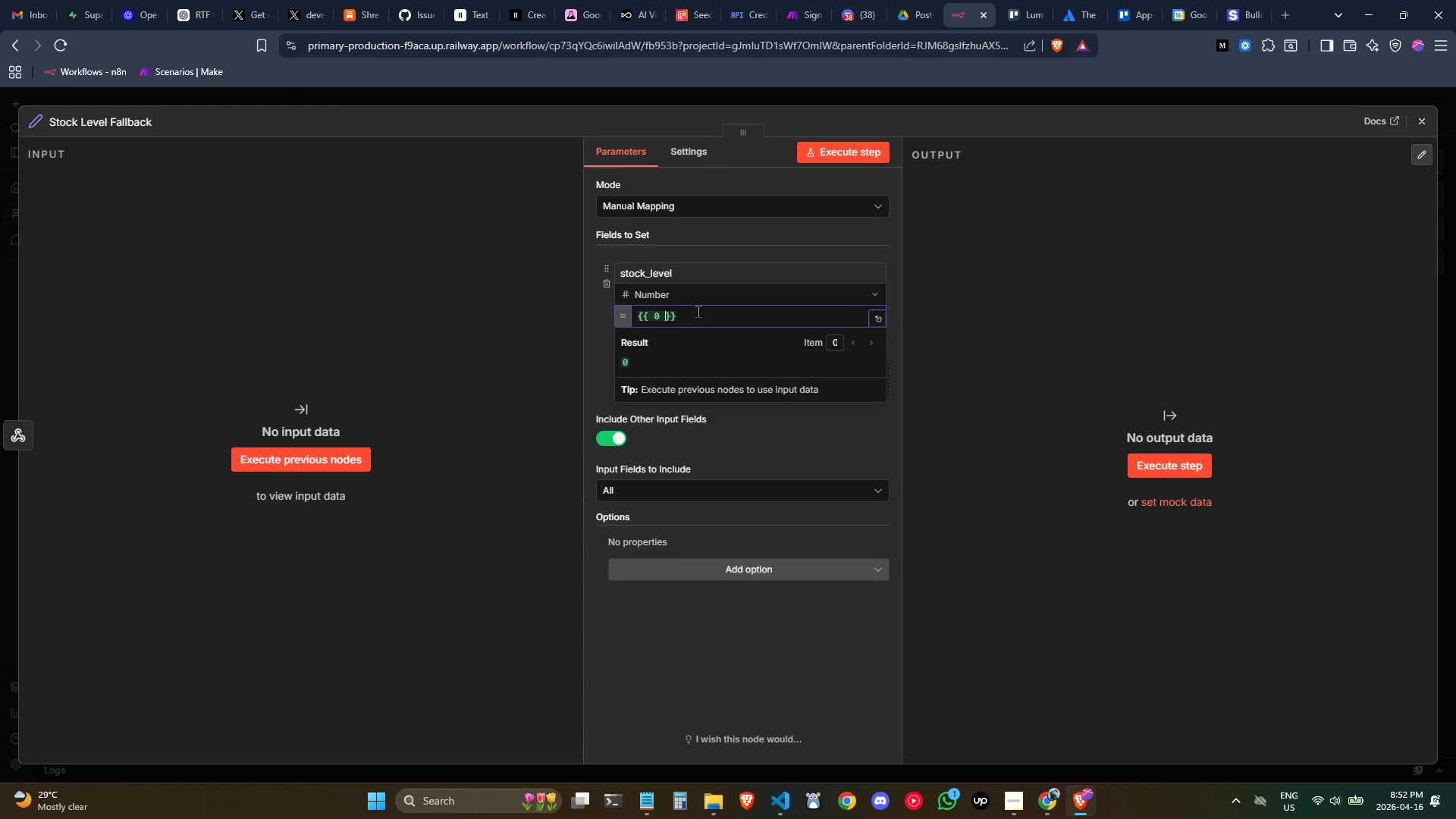 
key(ArrowLeft)
 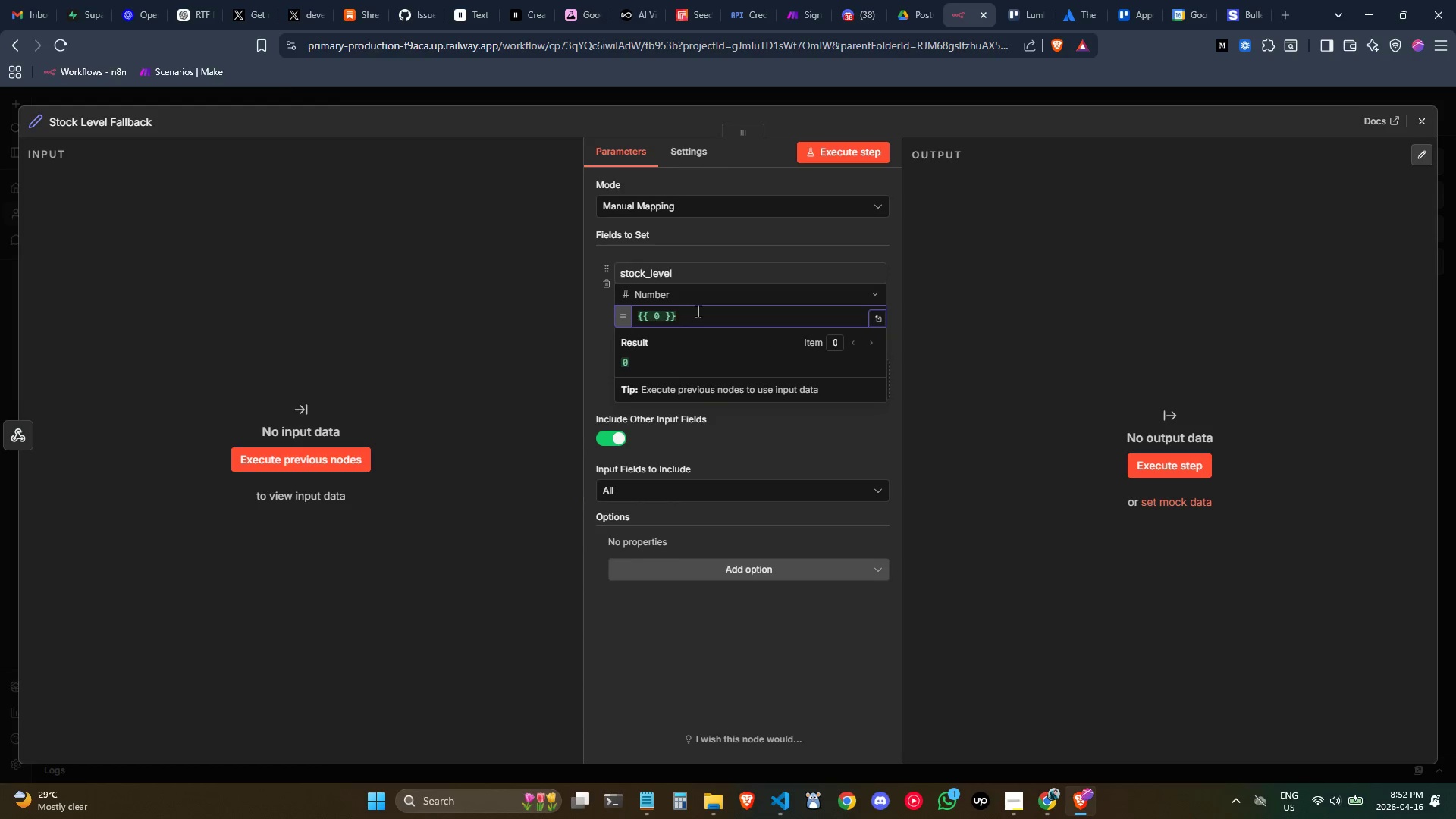 
key(Backspace)
 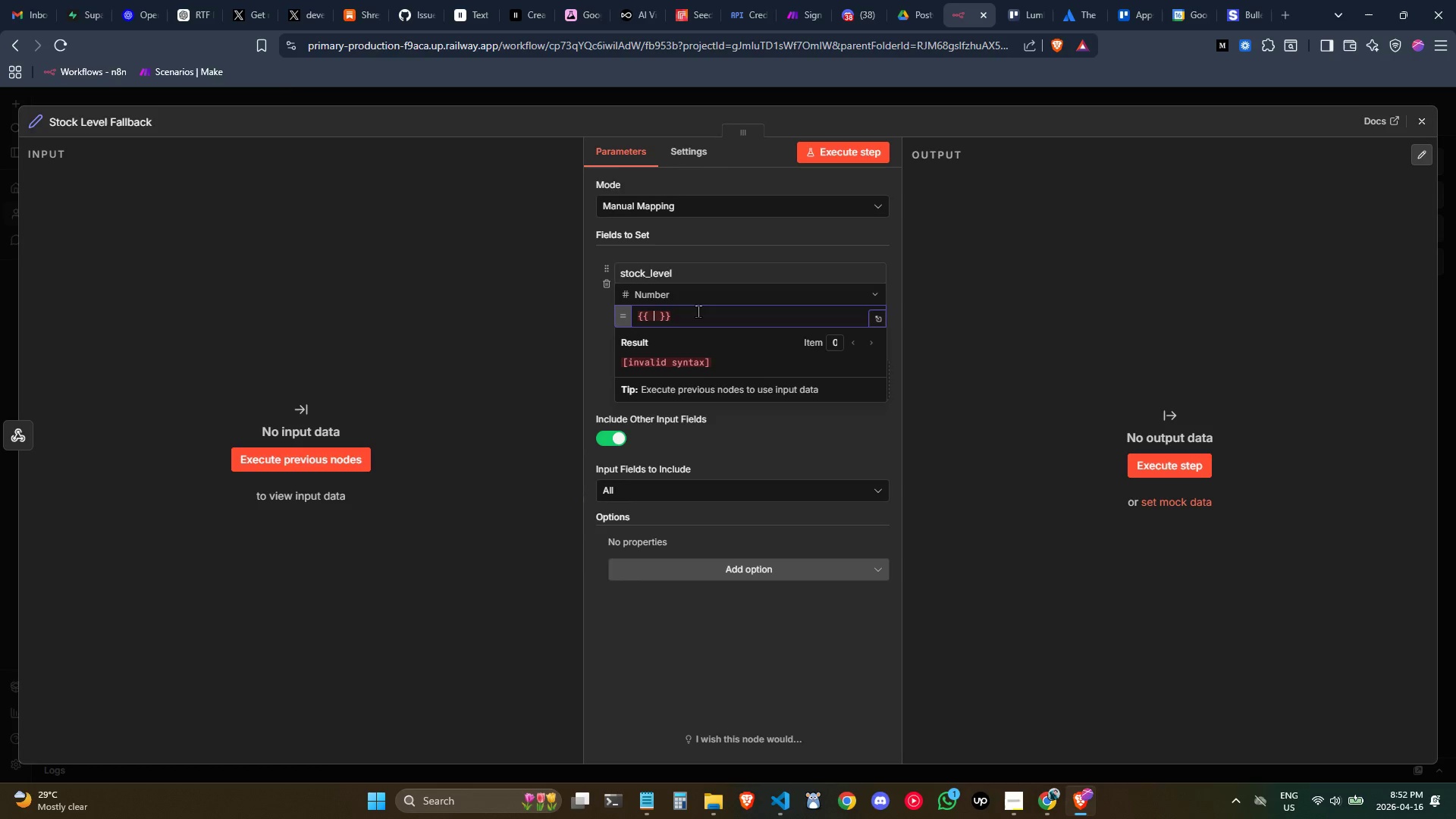 
key(ArrowLeft)
 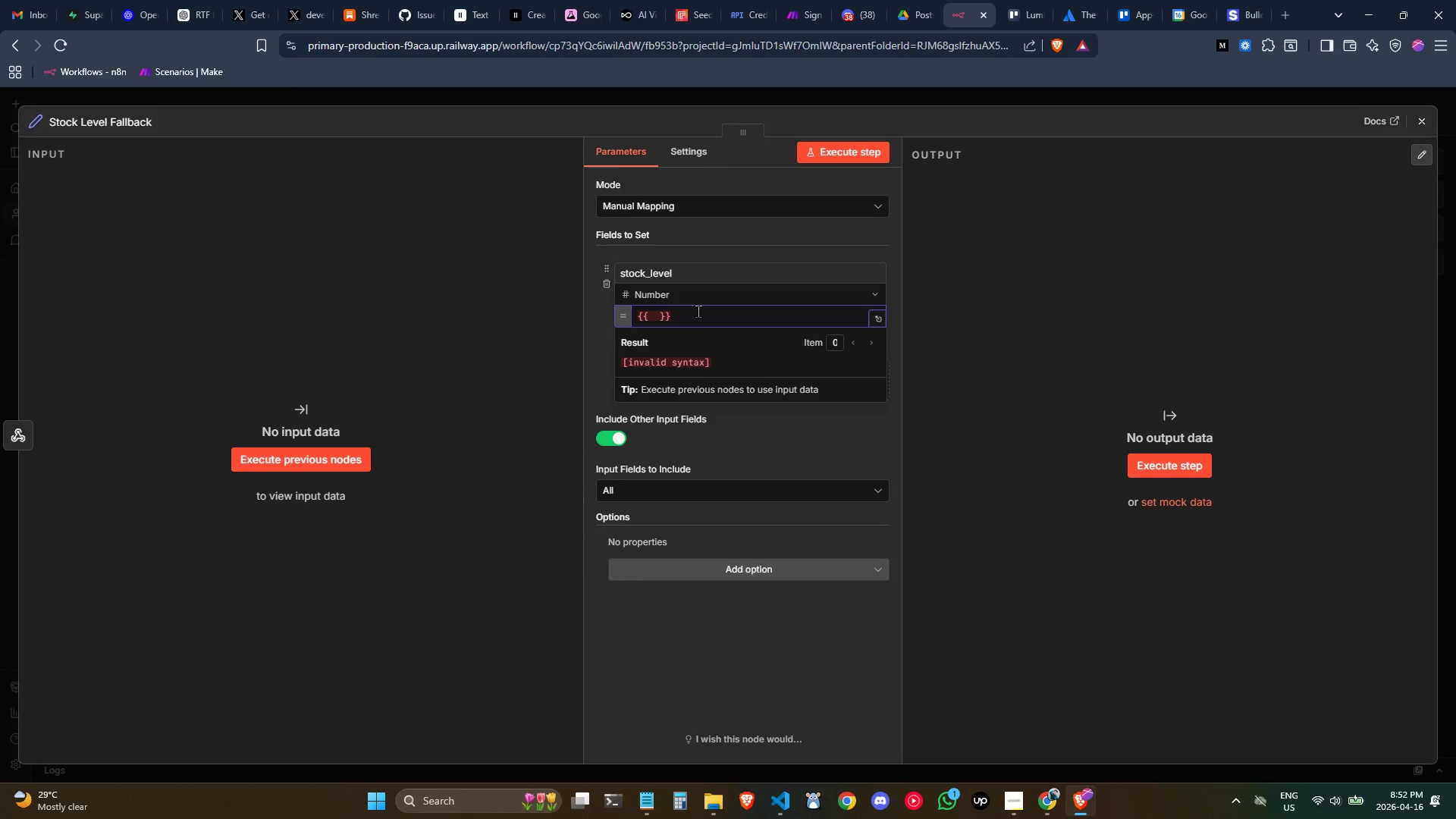 
key(ArrowRight)
 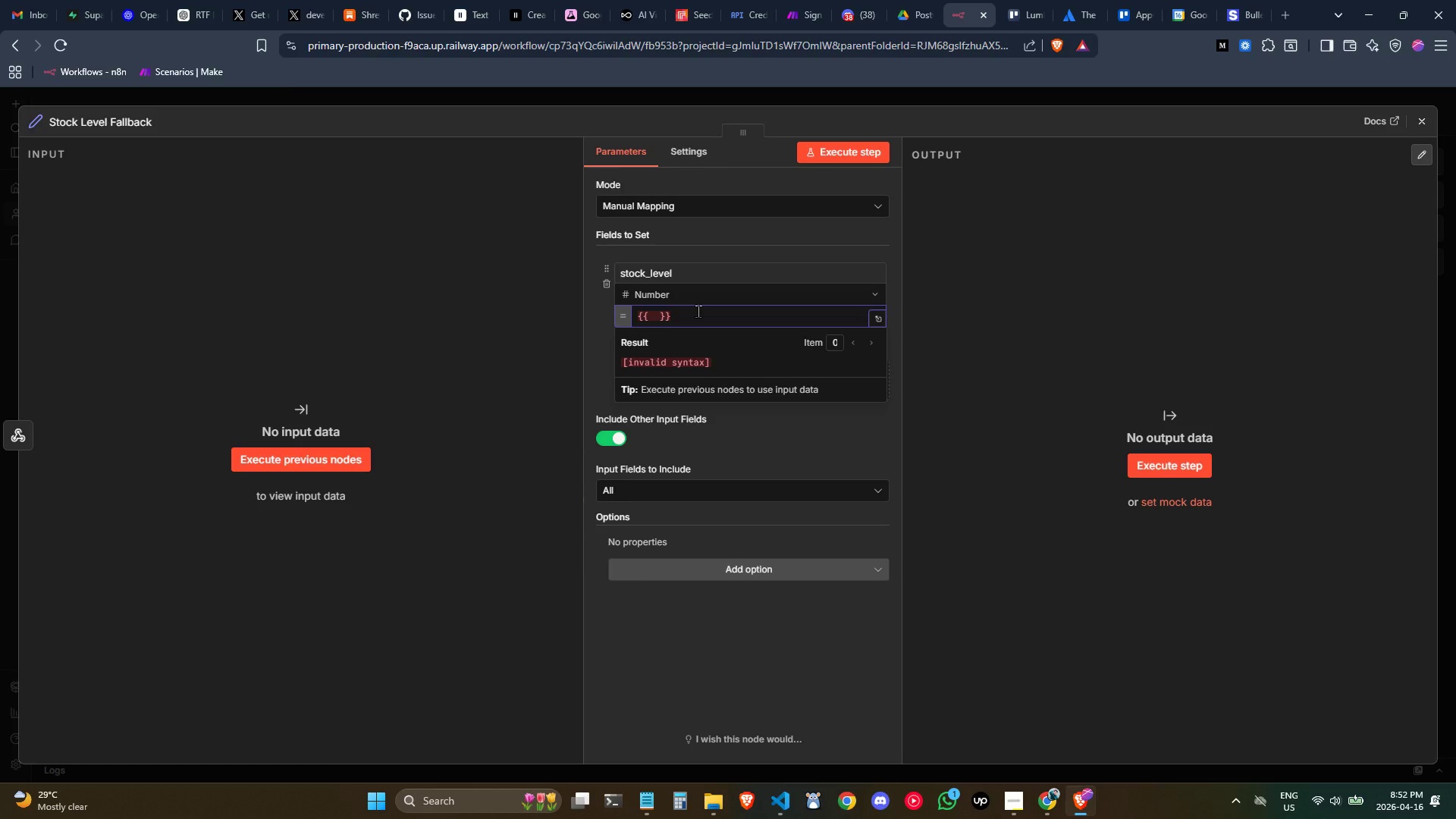 
type($json)
 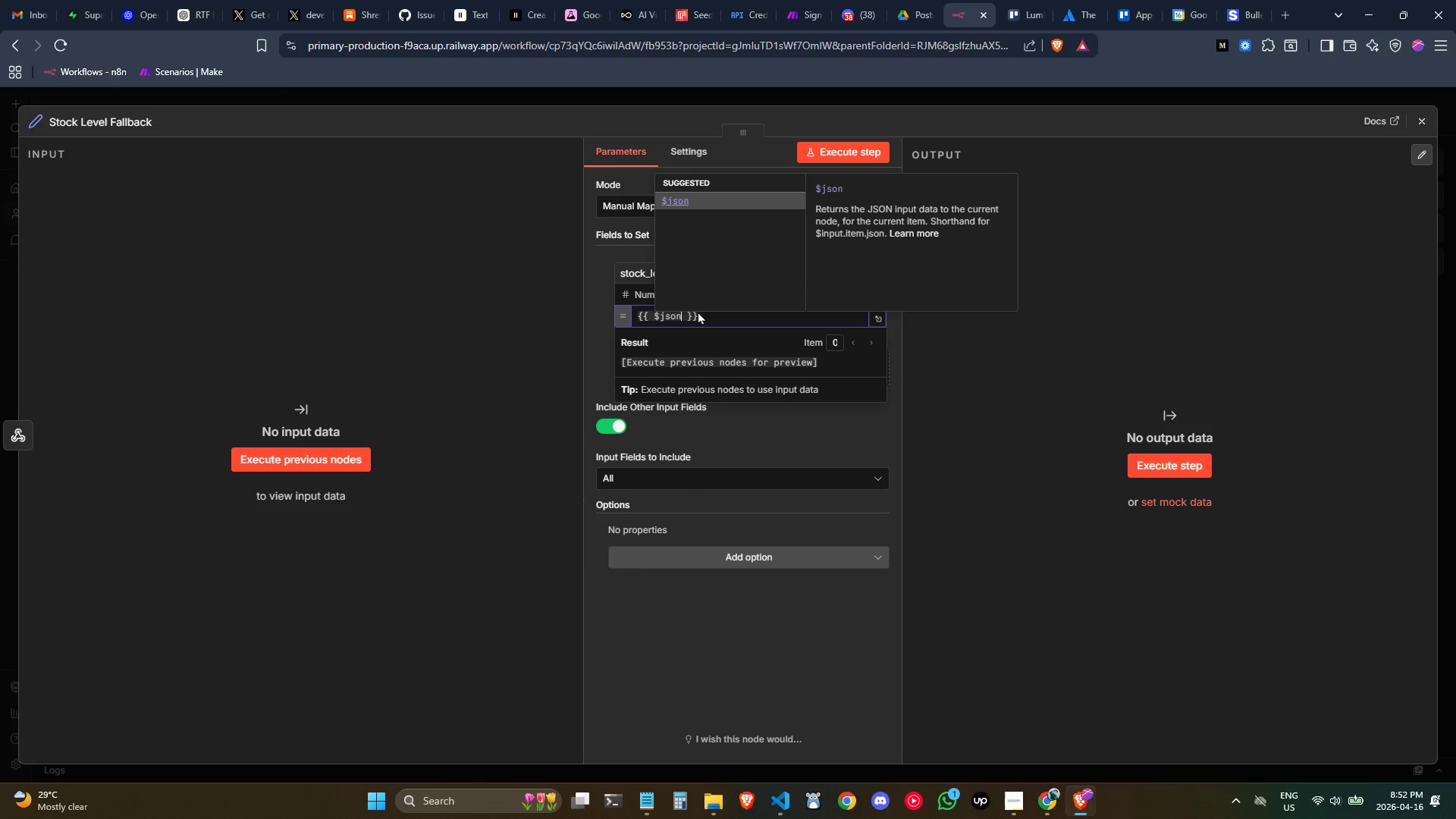 
key(Enter)
 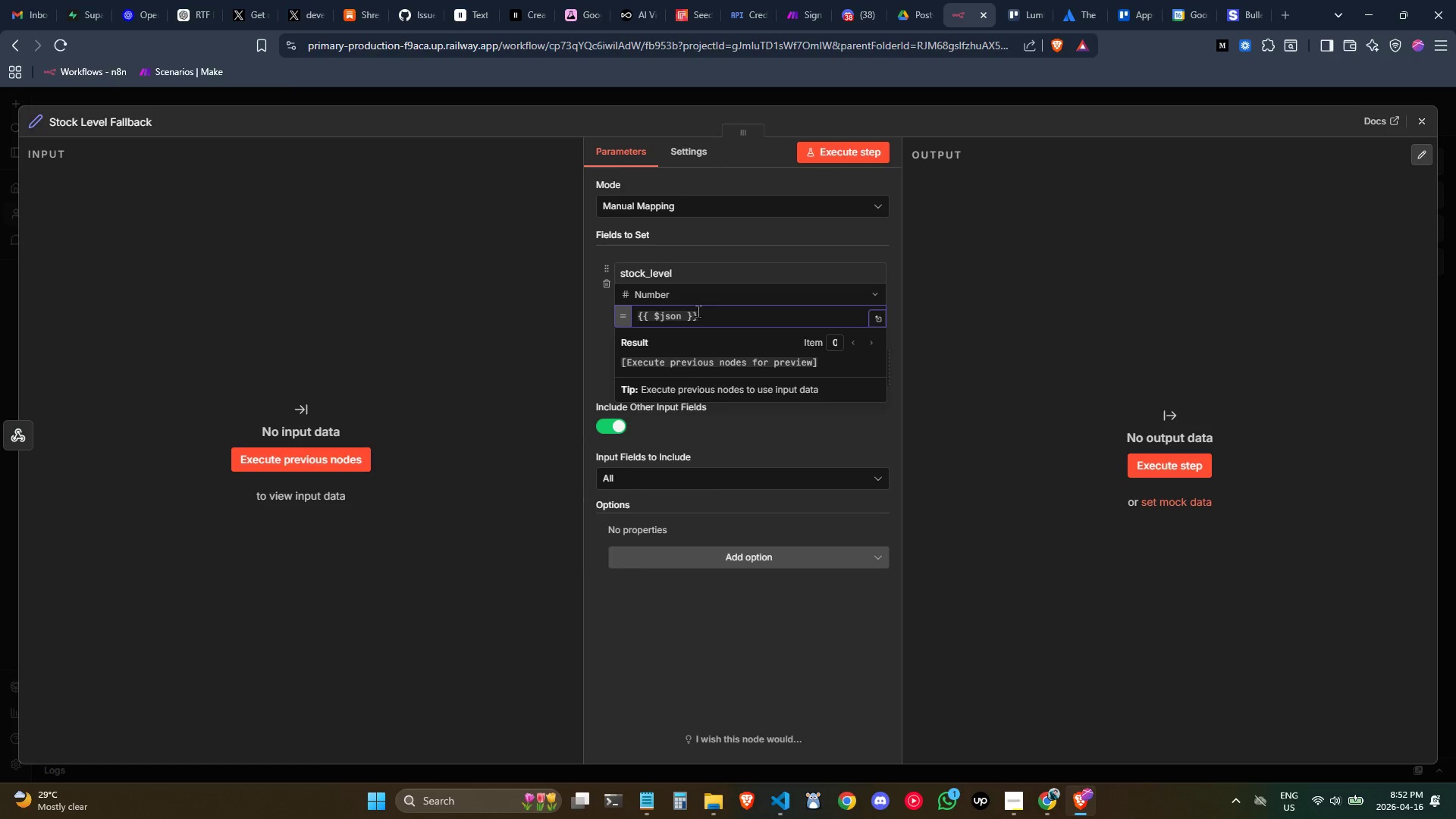 
type(/)
key(Backspace)
type(.stock)
 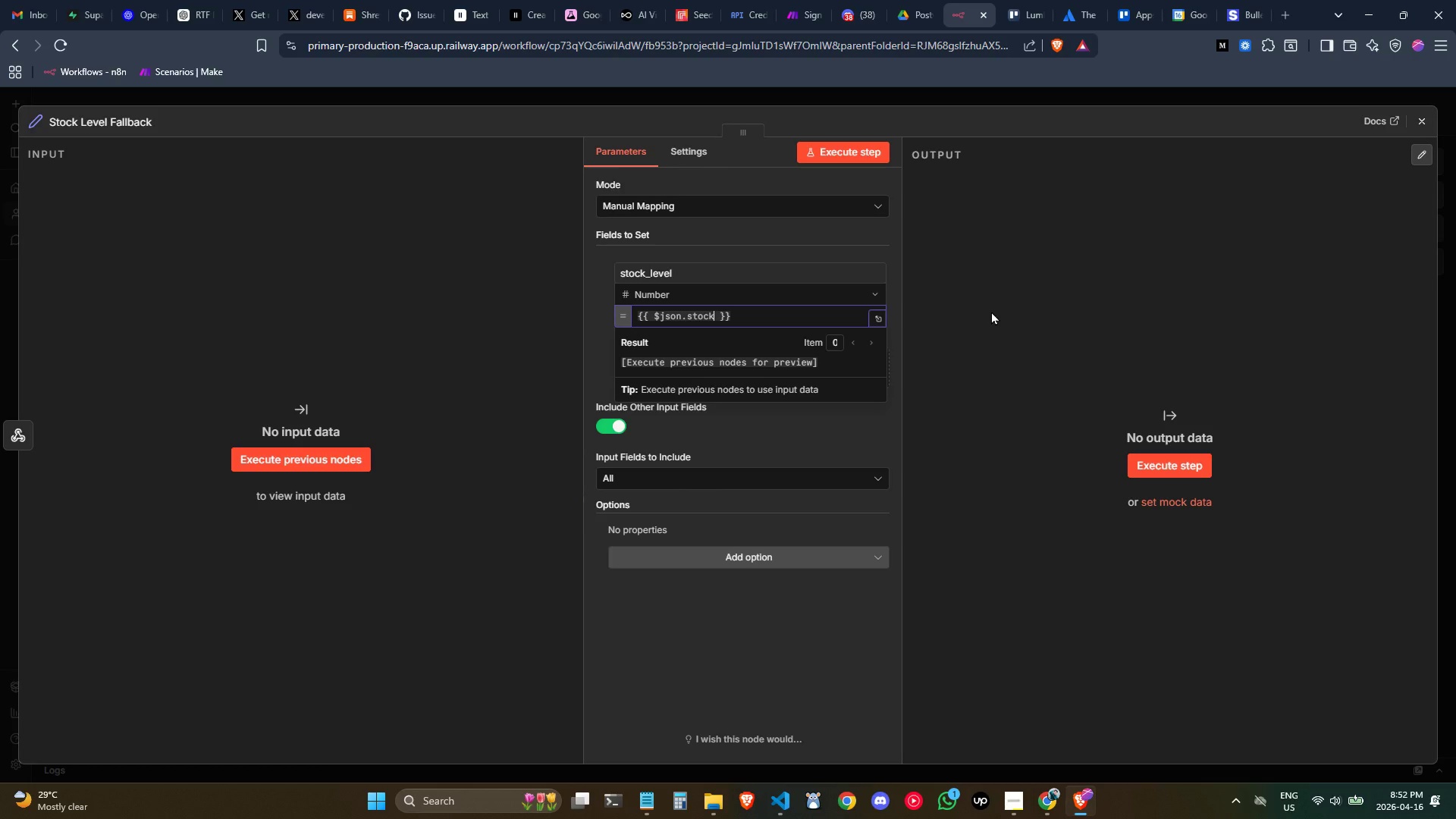 
type(_levl)
key(Backspace)
type(el !== undefined ? #)
key(Backspace)
type($js)
 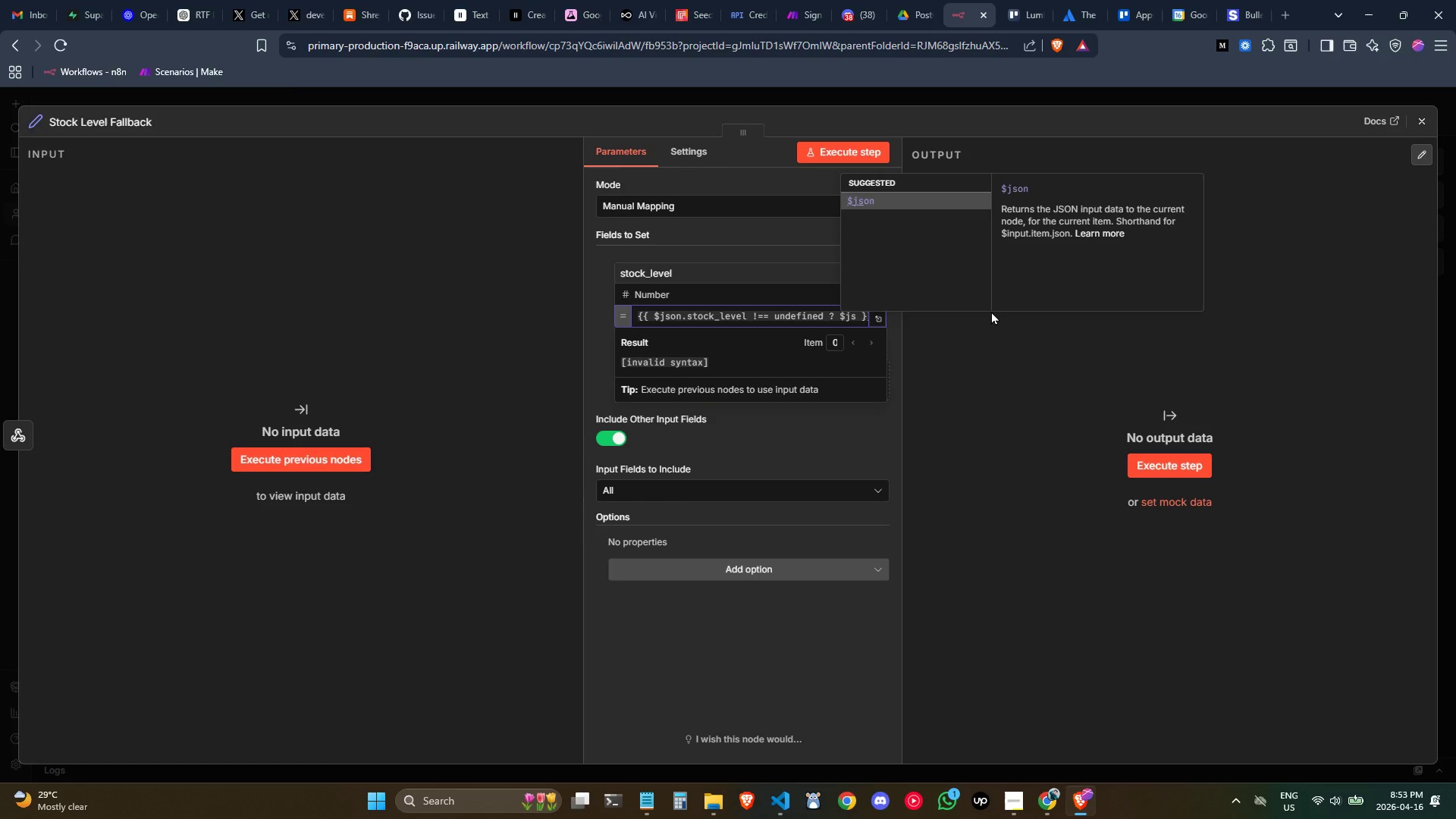 
key(Enter)
 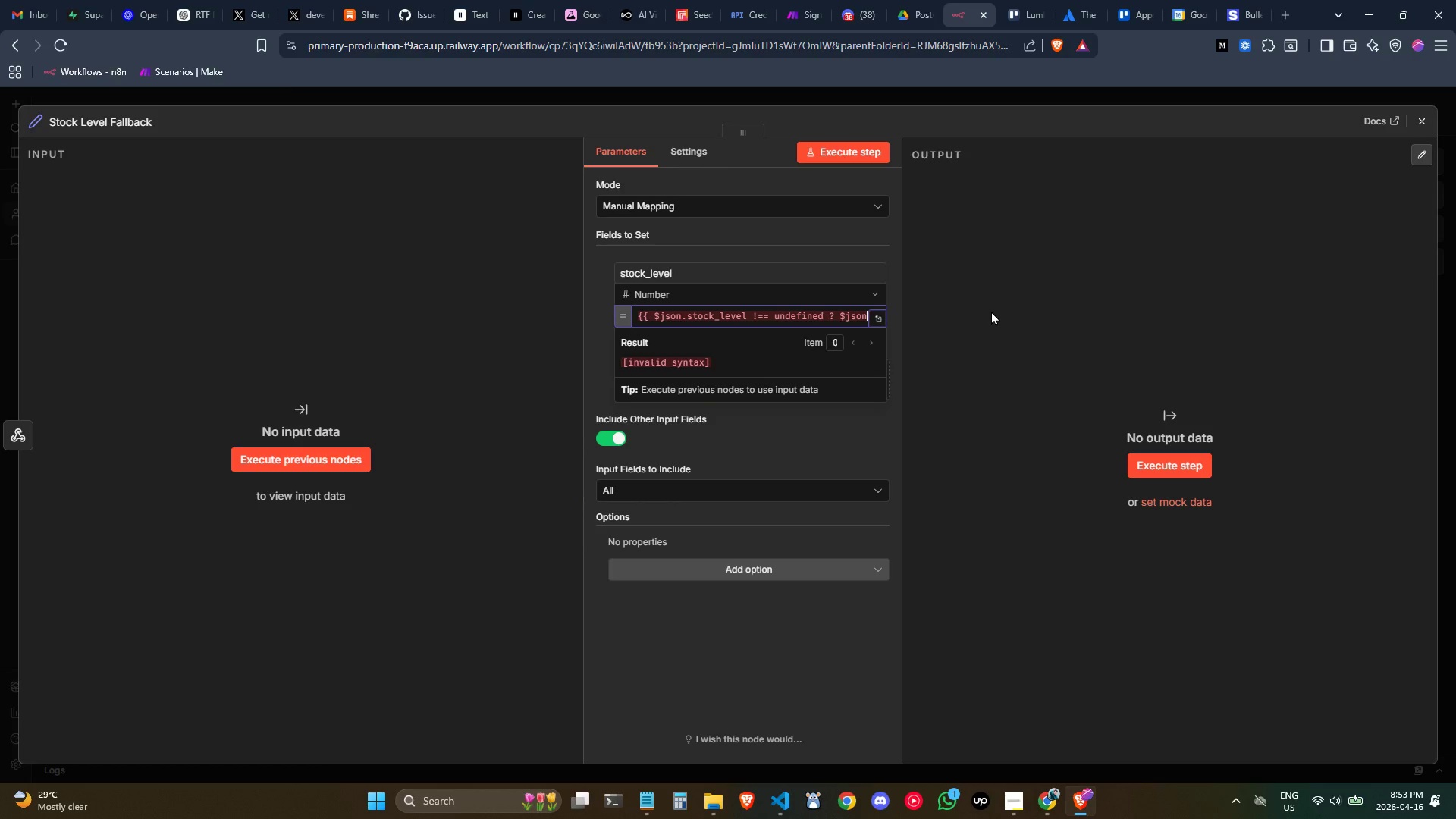 
type(.stock)
 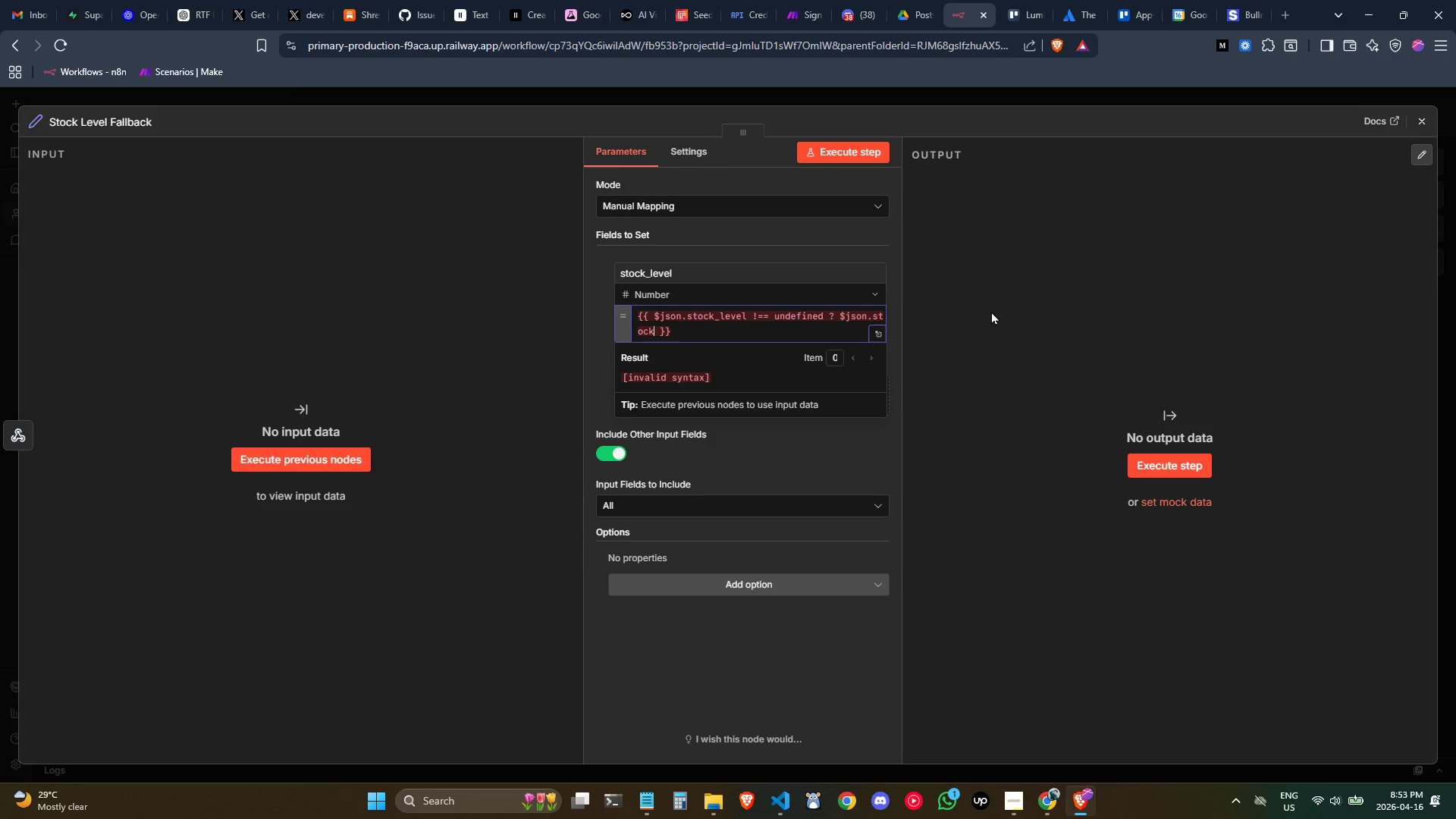 
type(_level : 9999)
 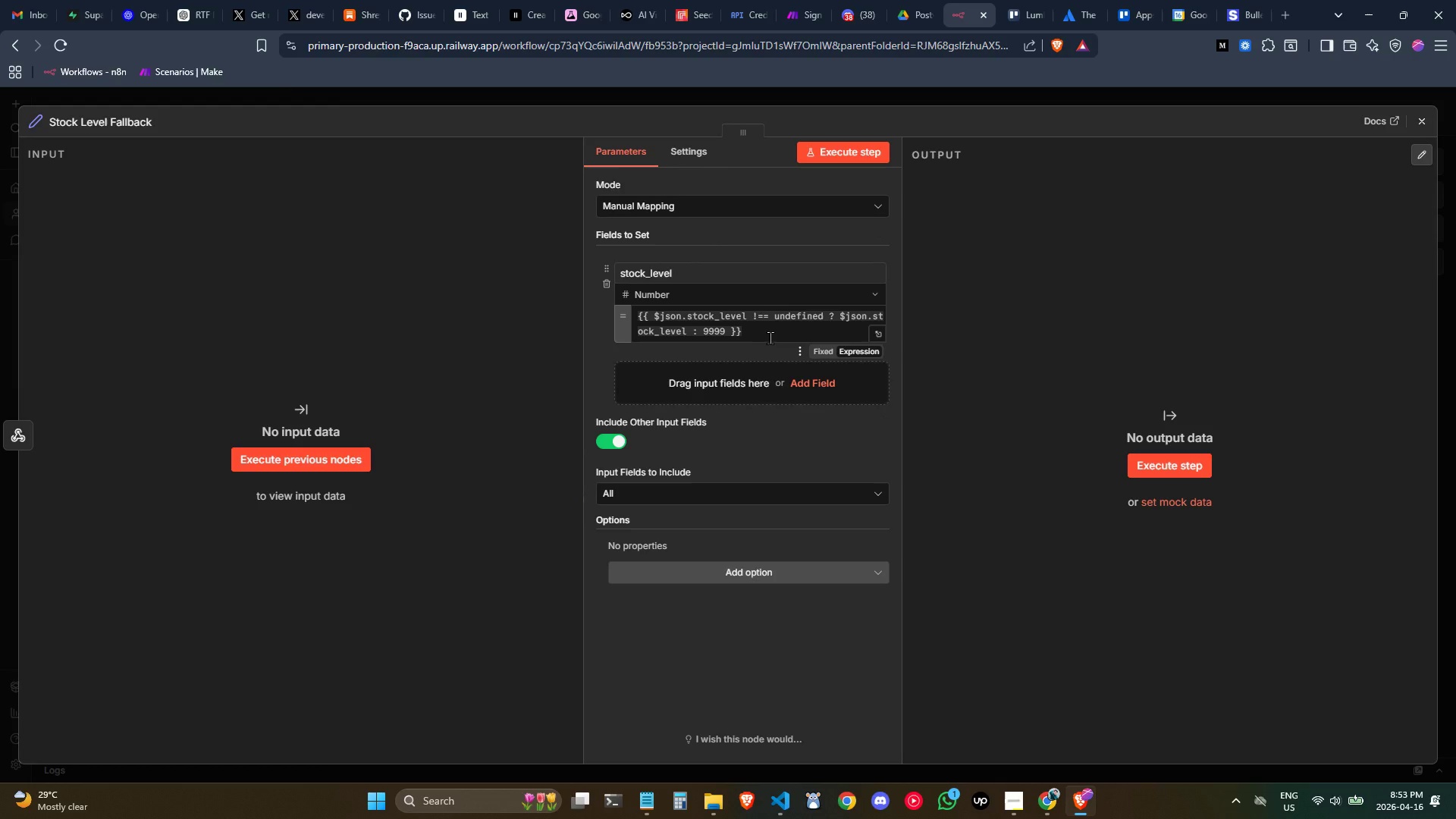 
wait(7.31)
 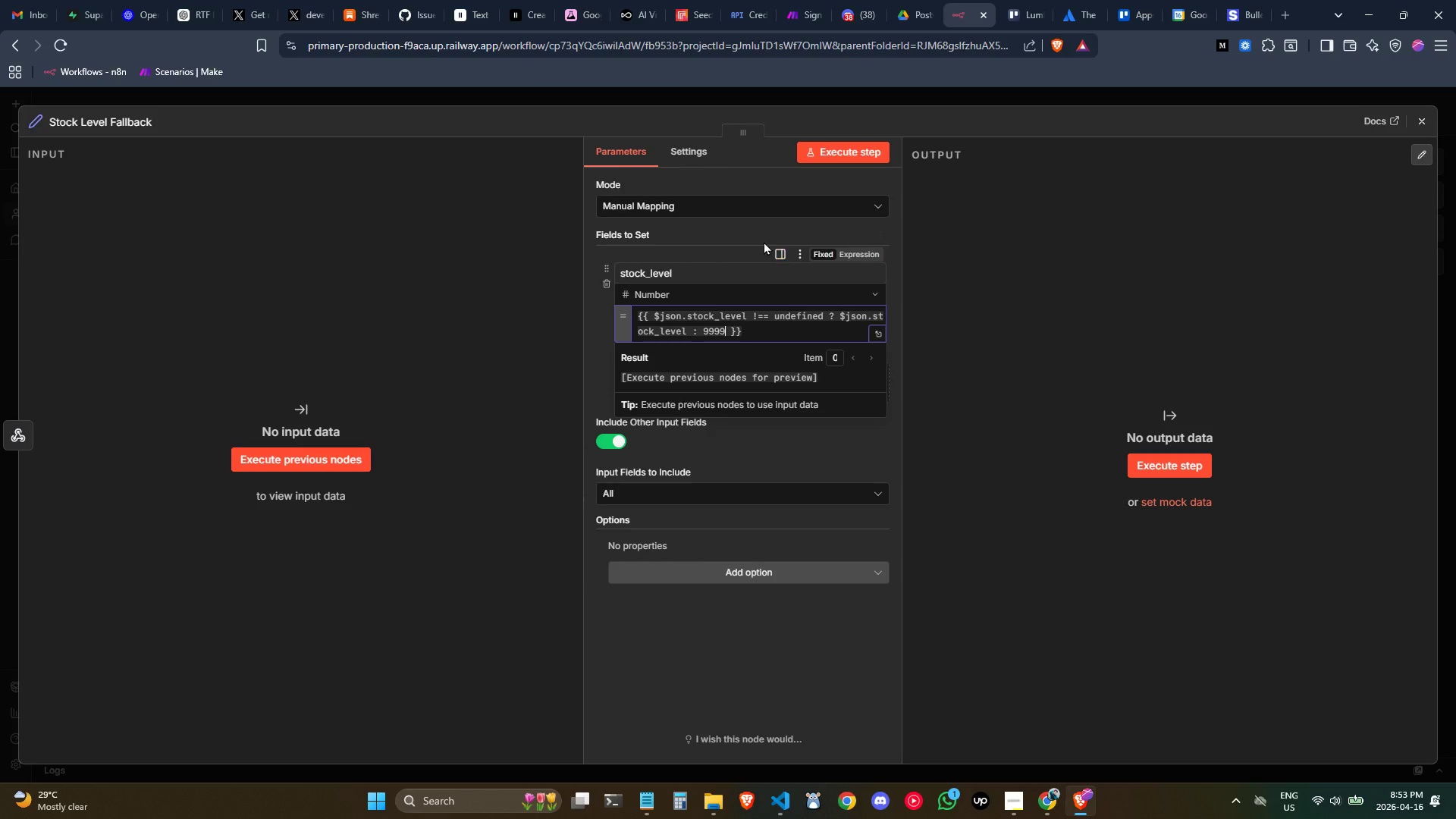 
left_click([766, 336])
 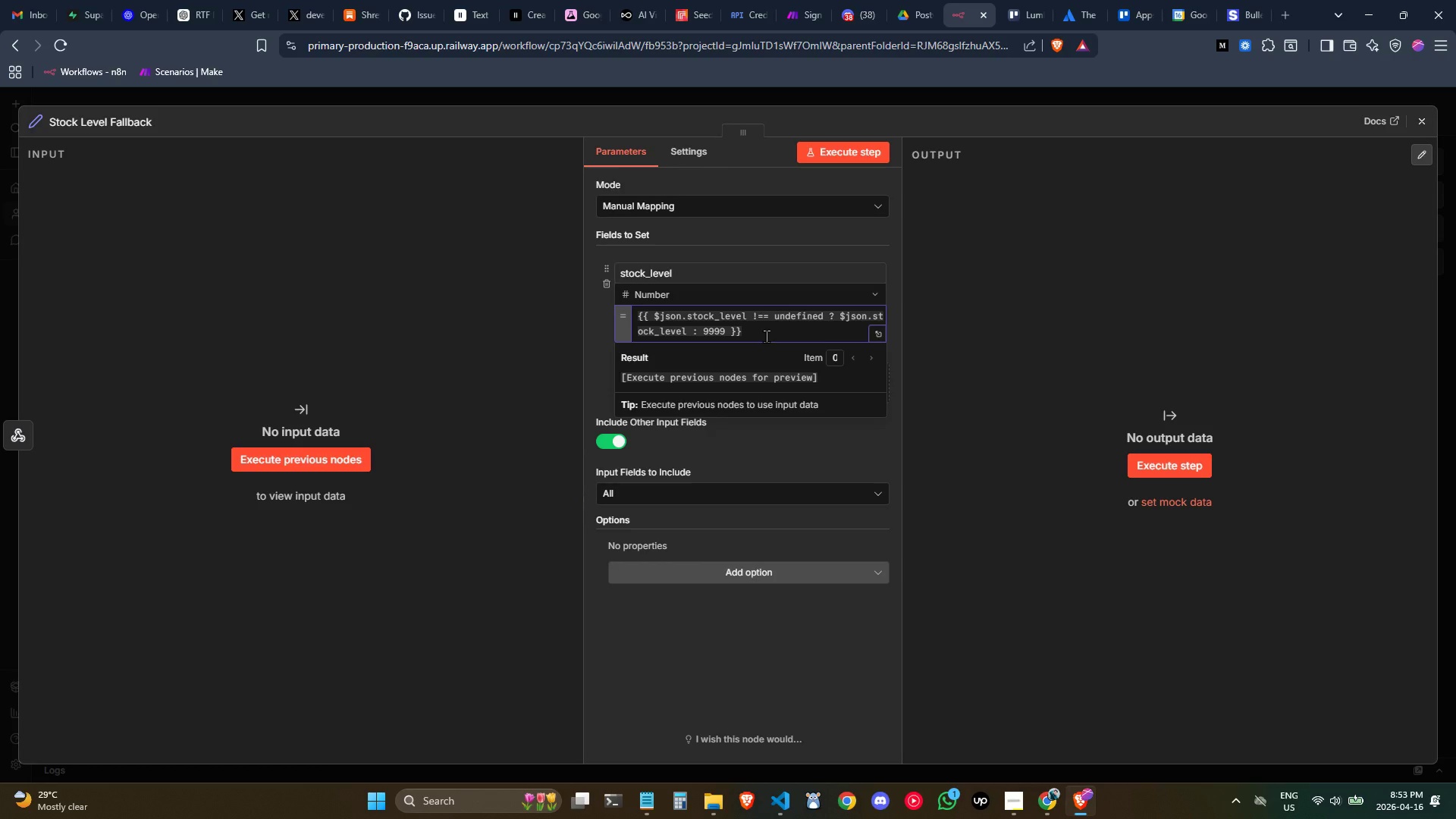 
wait(7.98)
 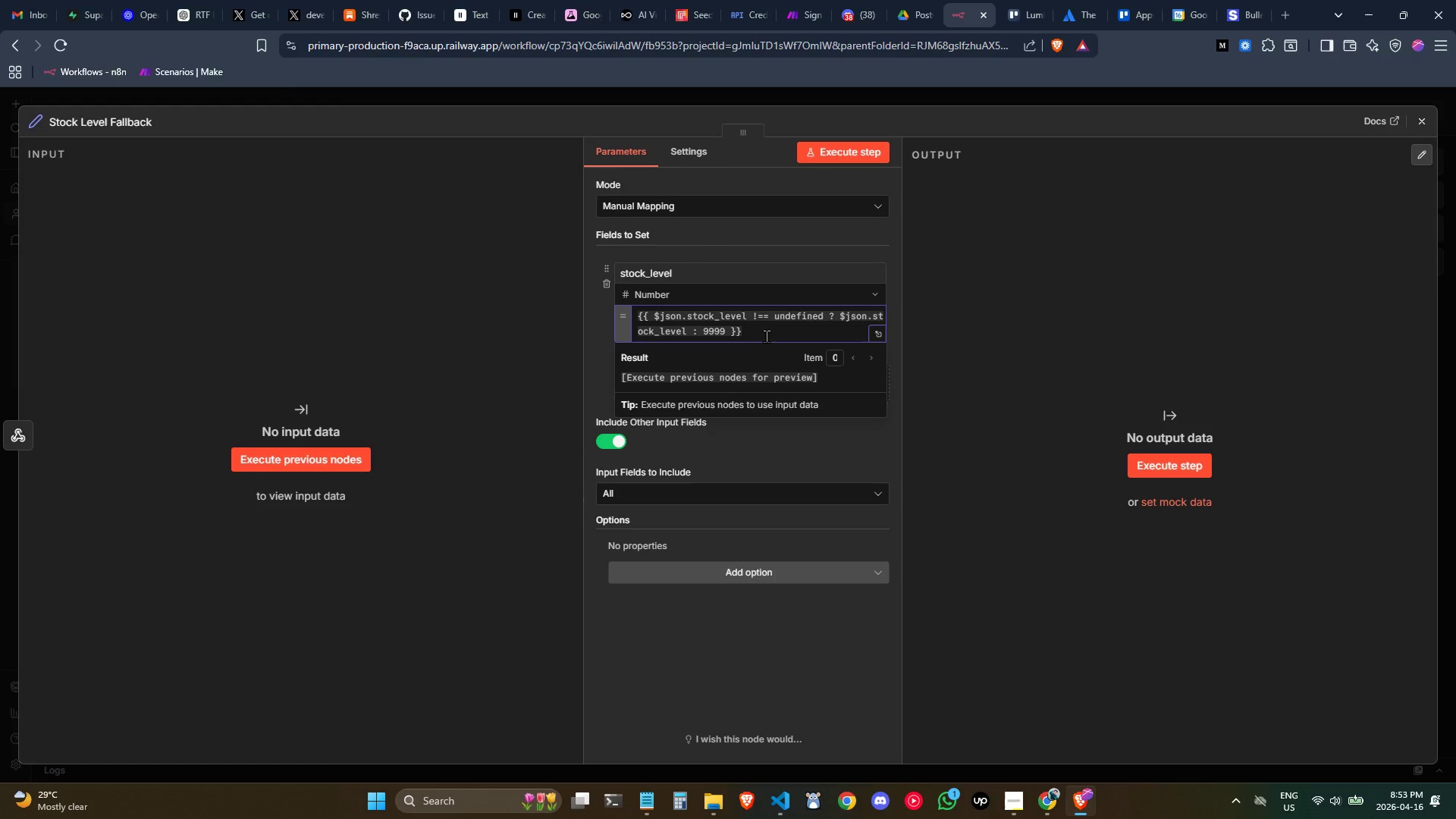 
left_click([723, 450])
 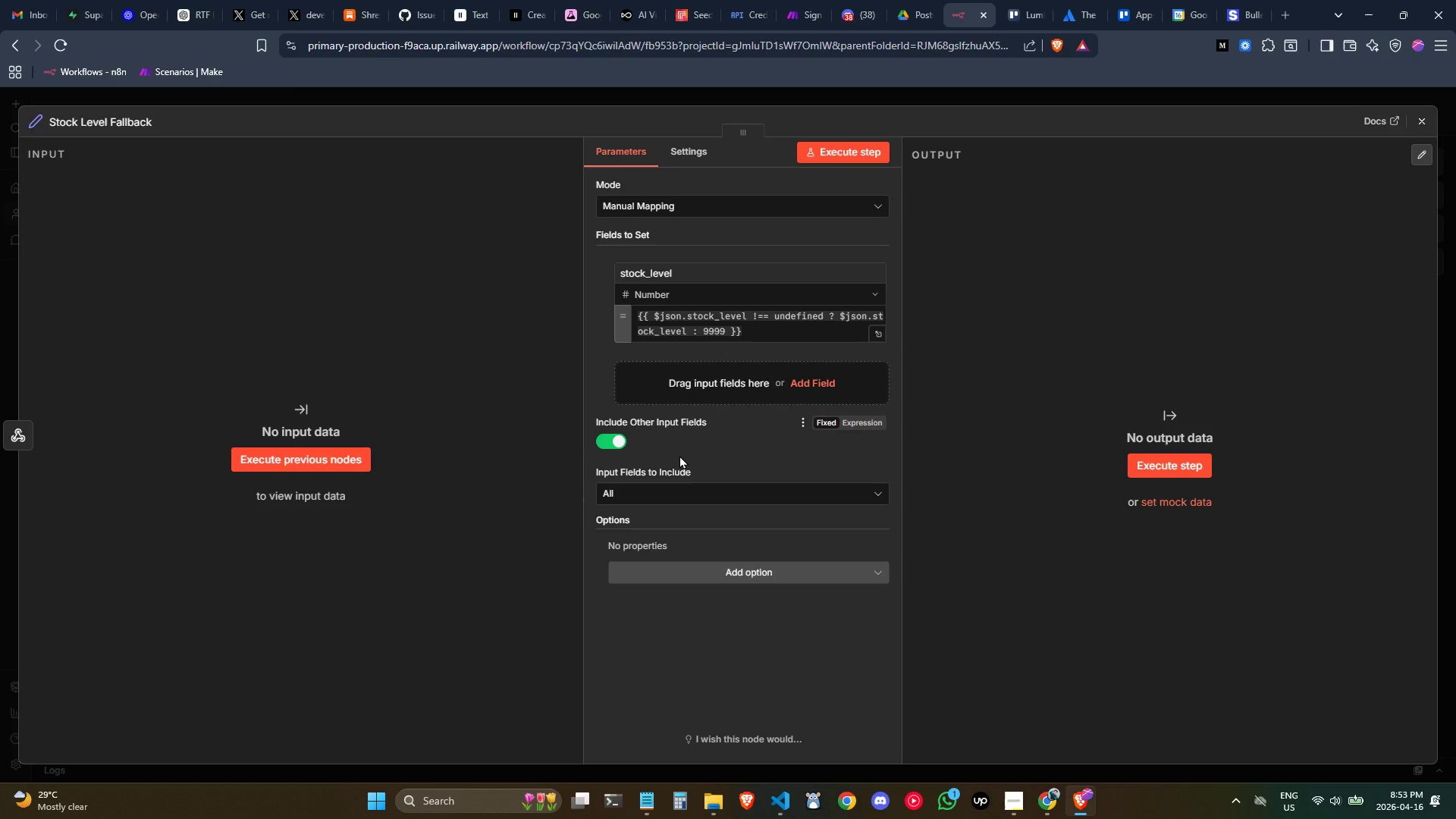 
wait(25.92)
 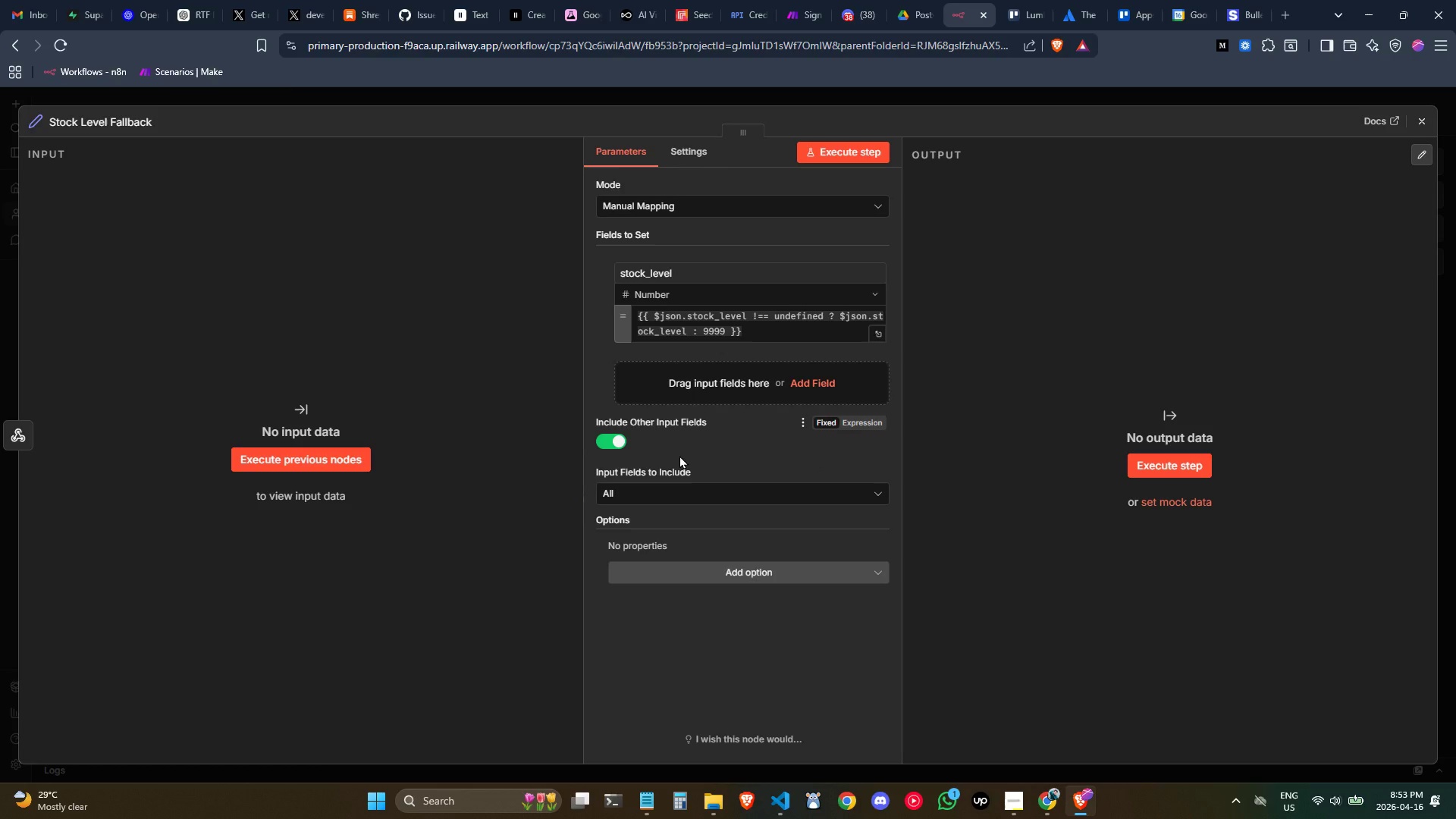 
scroll: coordinate [682, 456], scroll_direction: down, amount: 1.0
 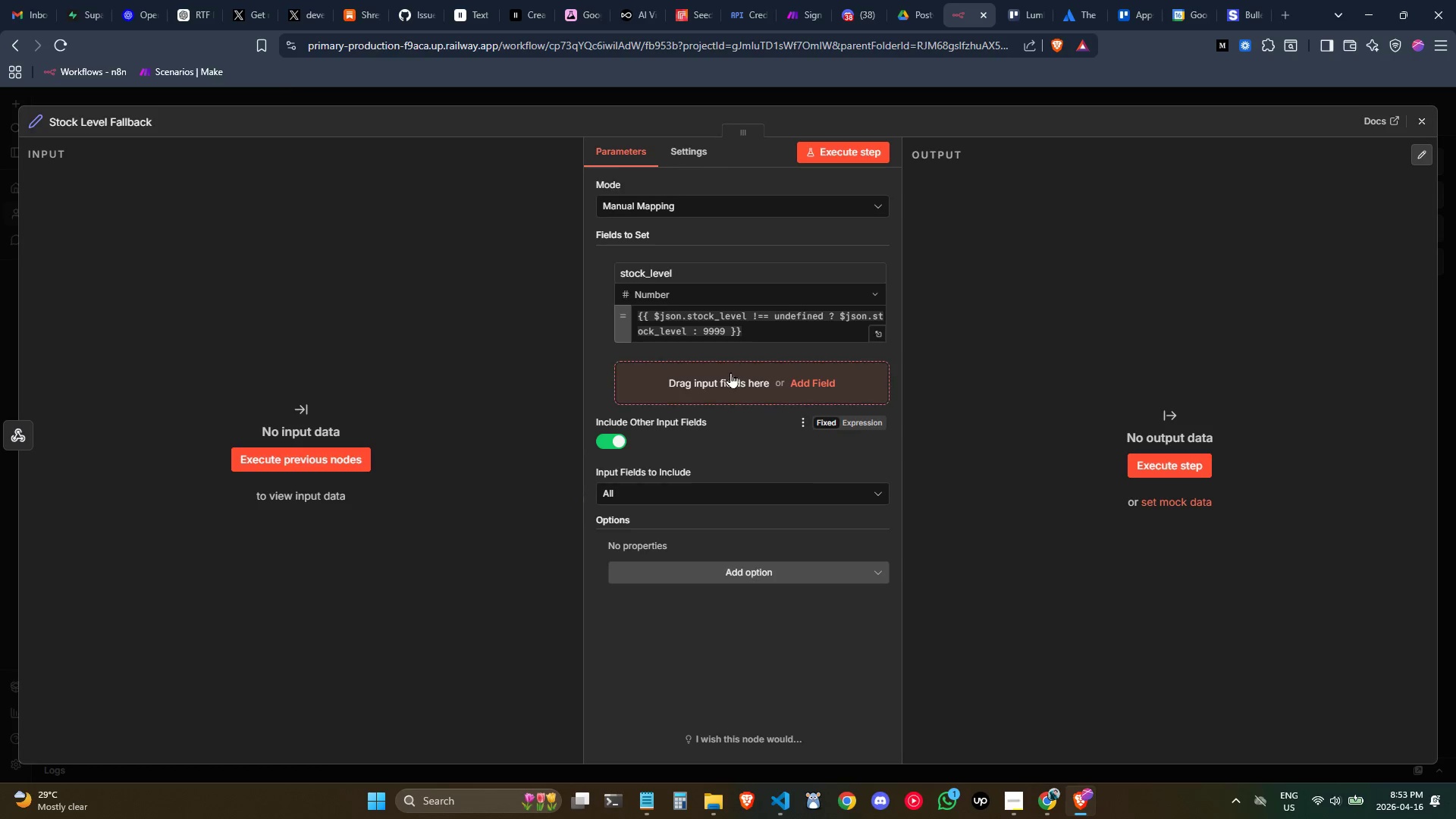 
wait(8.79)
 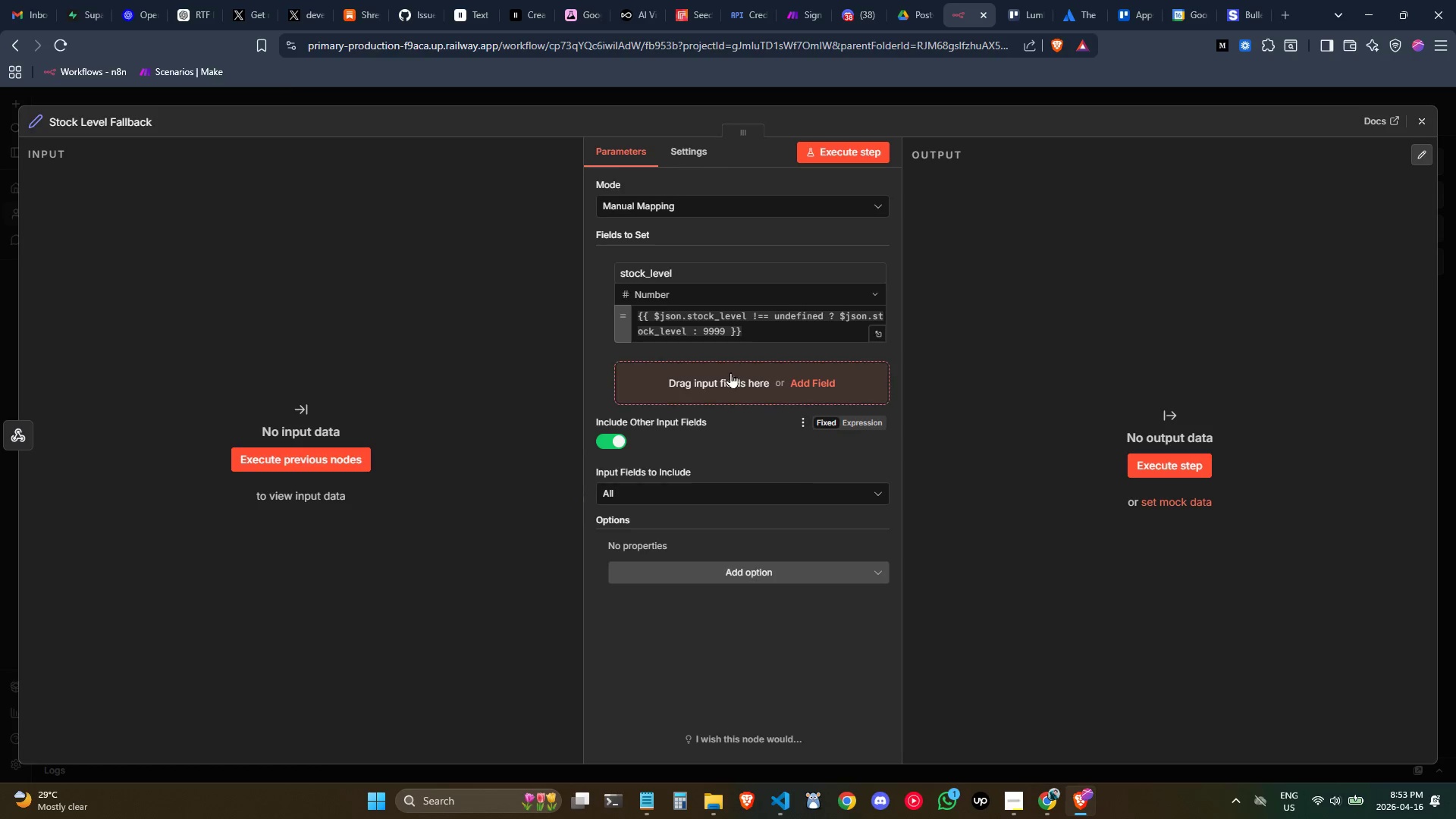 
type(rodu)
key(Backspace)
key(Backspace)
key(Backspace)
key(Backspace)
type(product_name)
 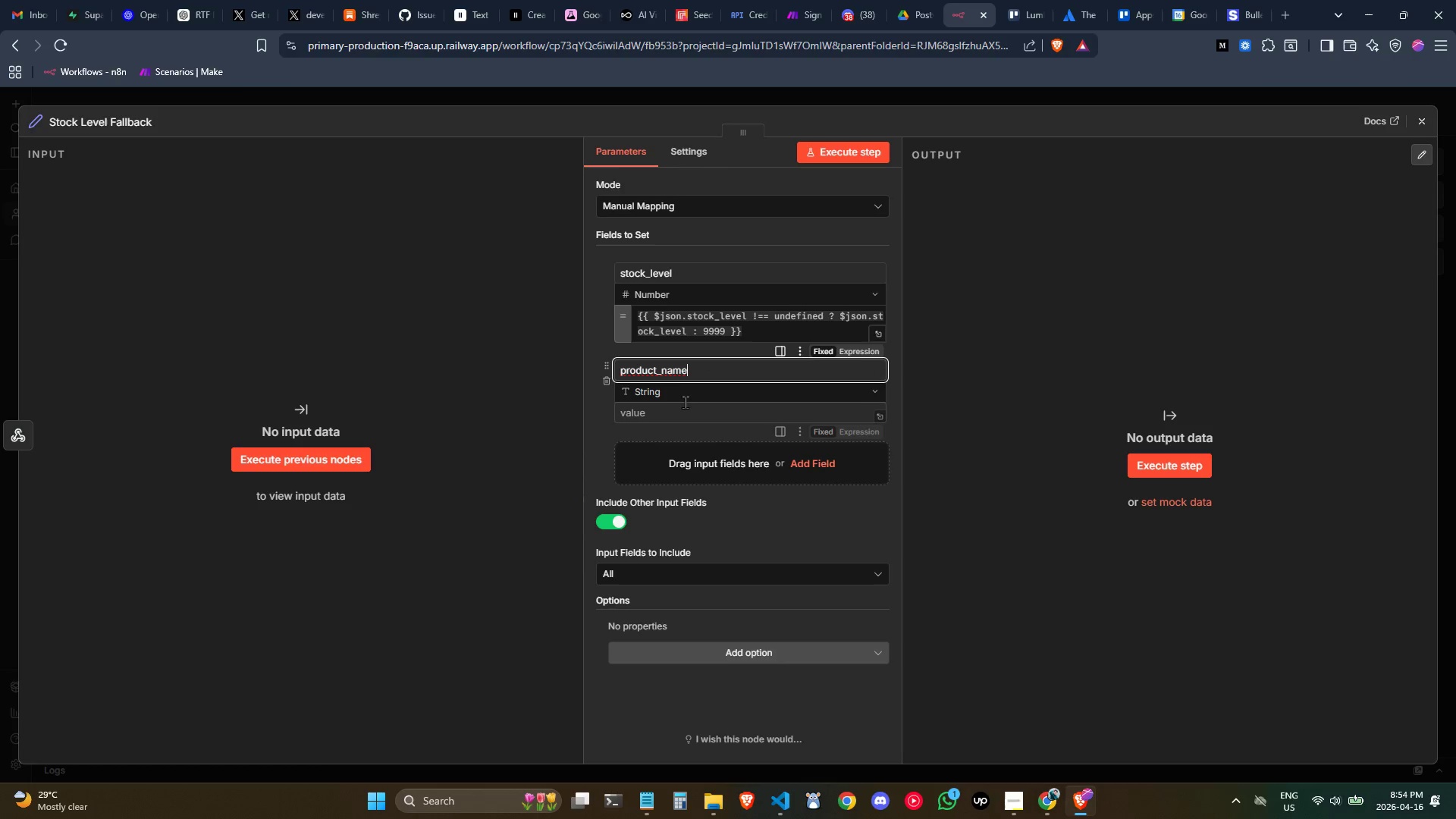 
left_click([687, 409])
 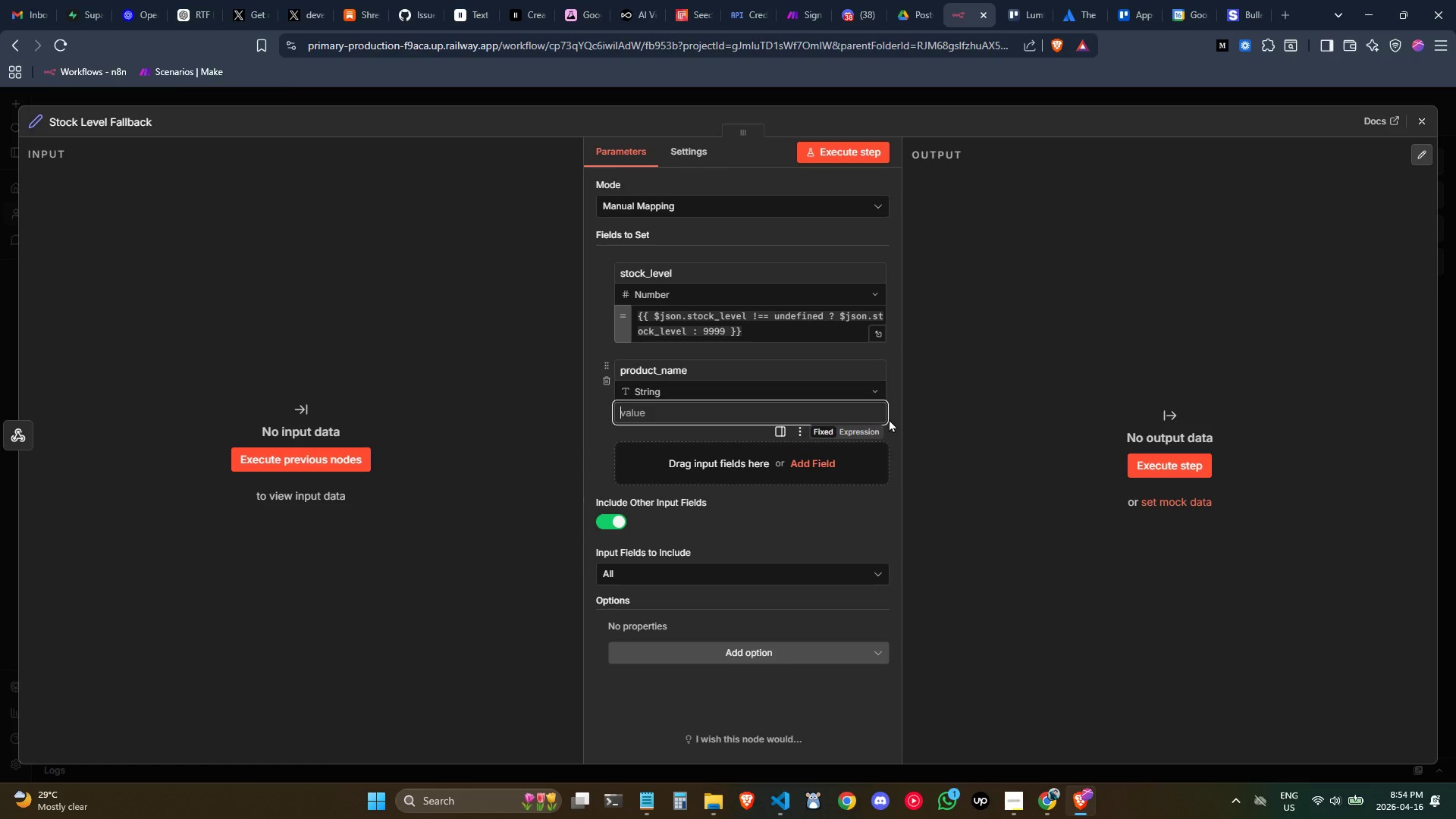 
wait(12.77)
 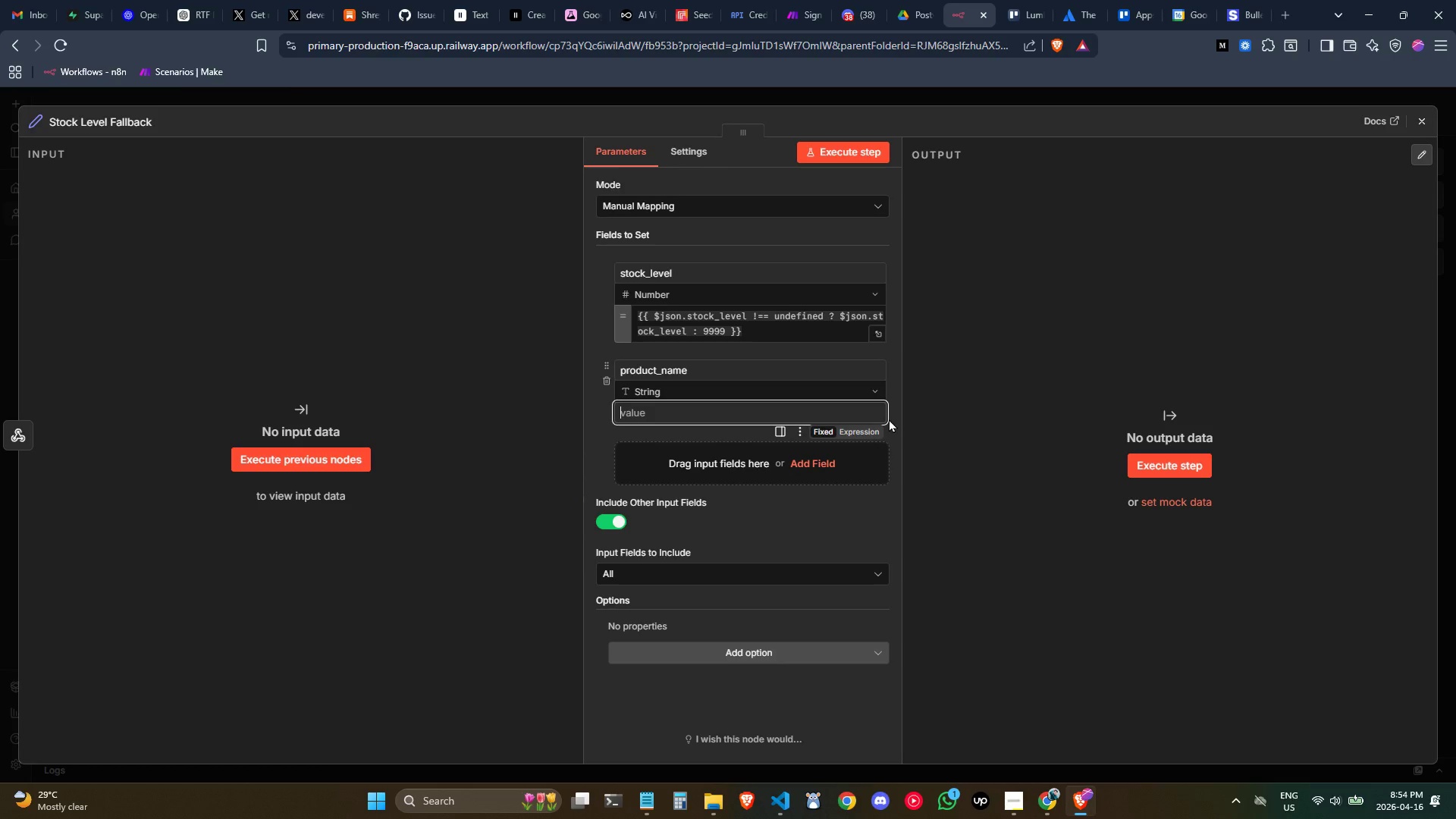 
left_click([837, 406])
 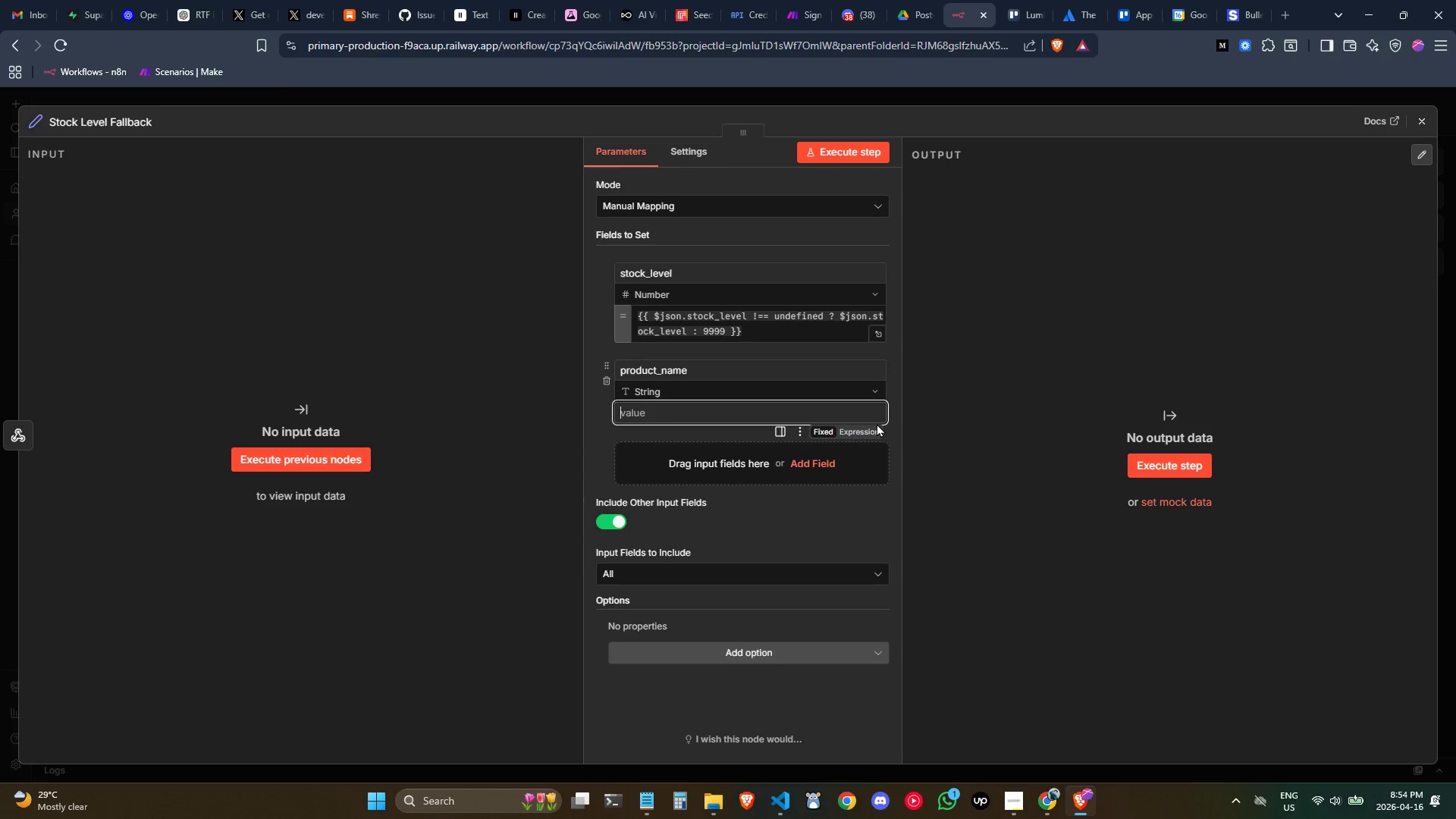 
left_click([860, 428])
 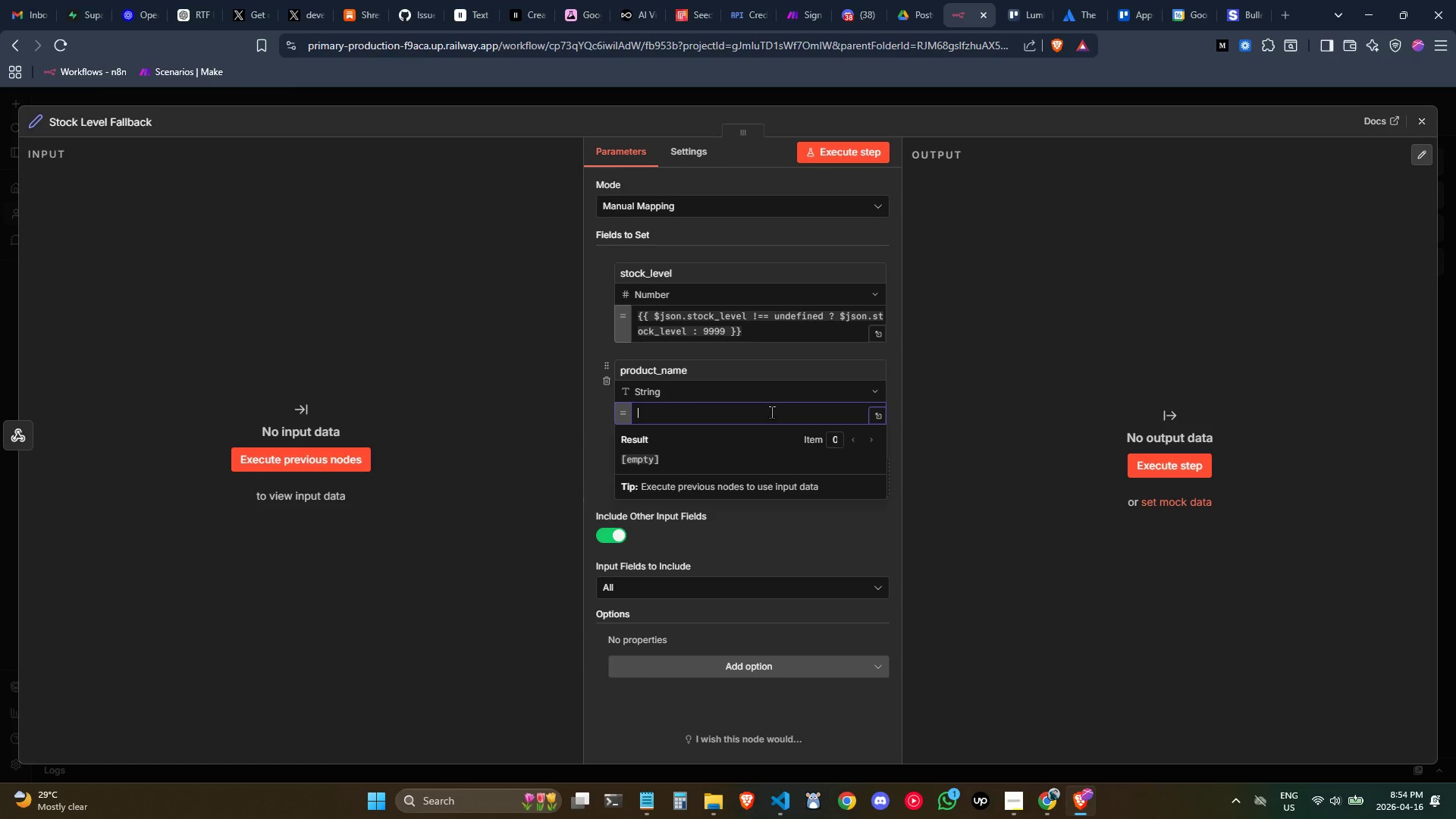 
wait(7.75)
 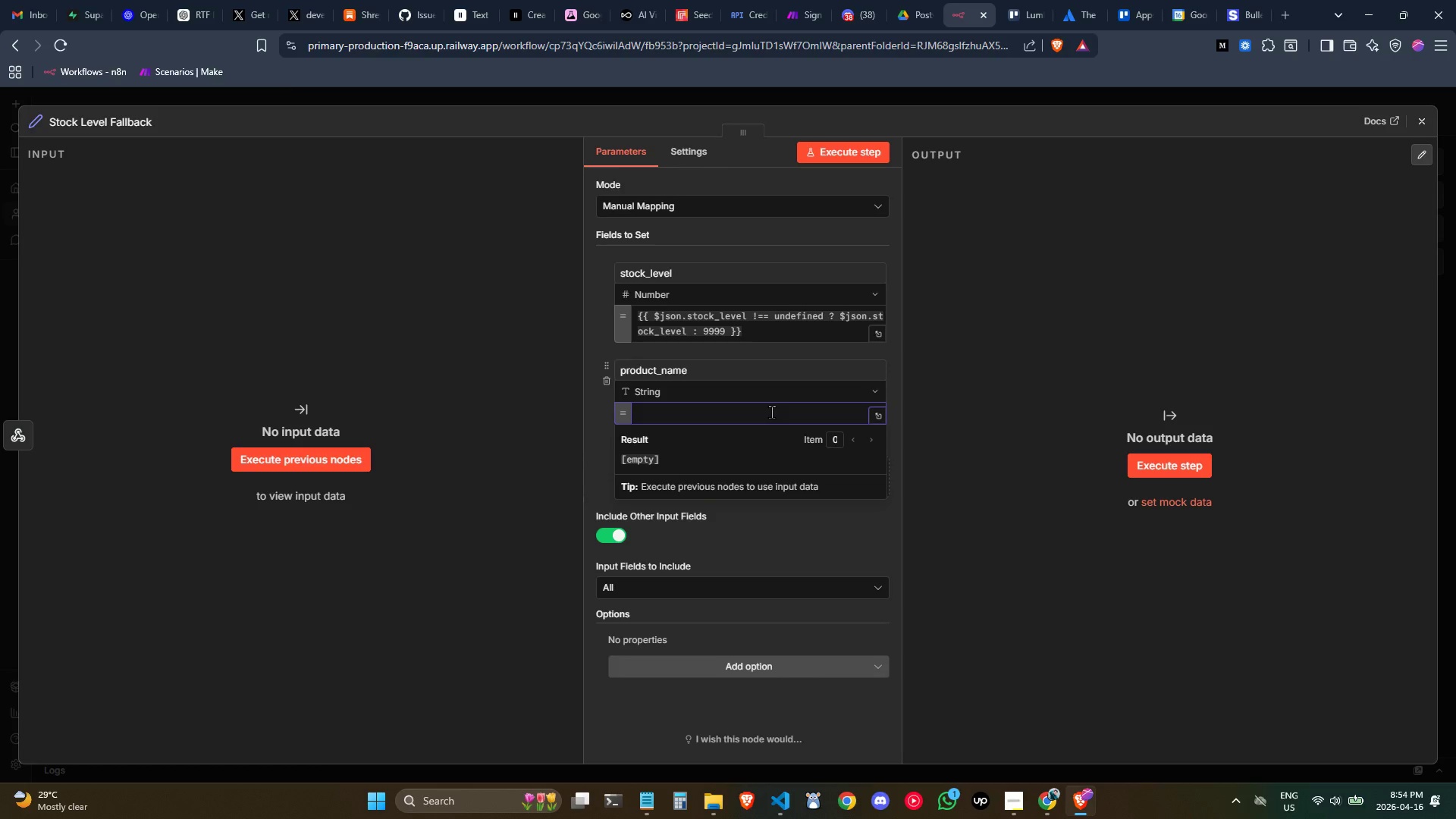 
key(Shift+BracketLeft)
 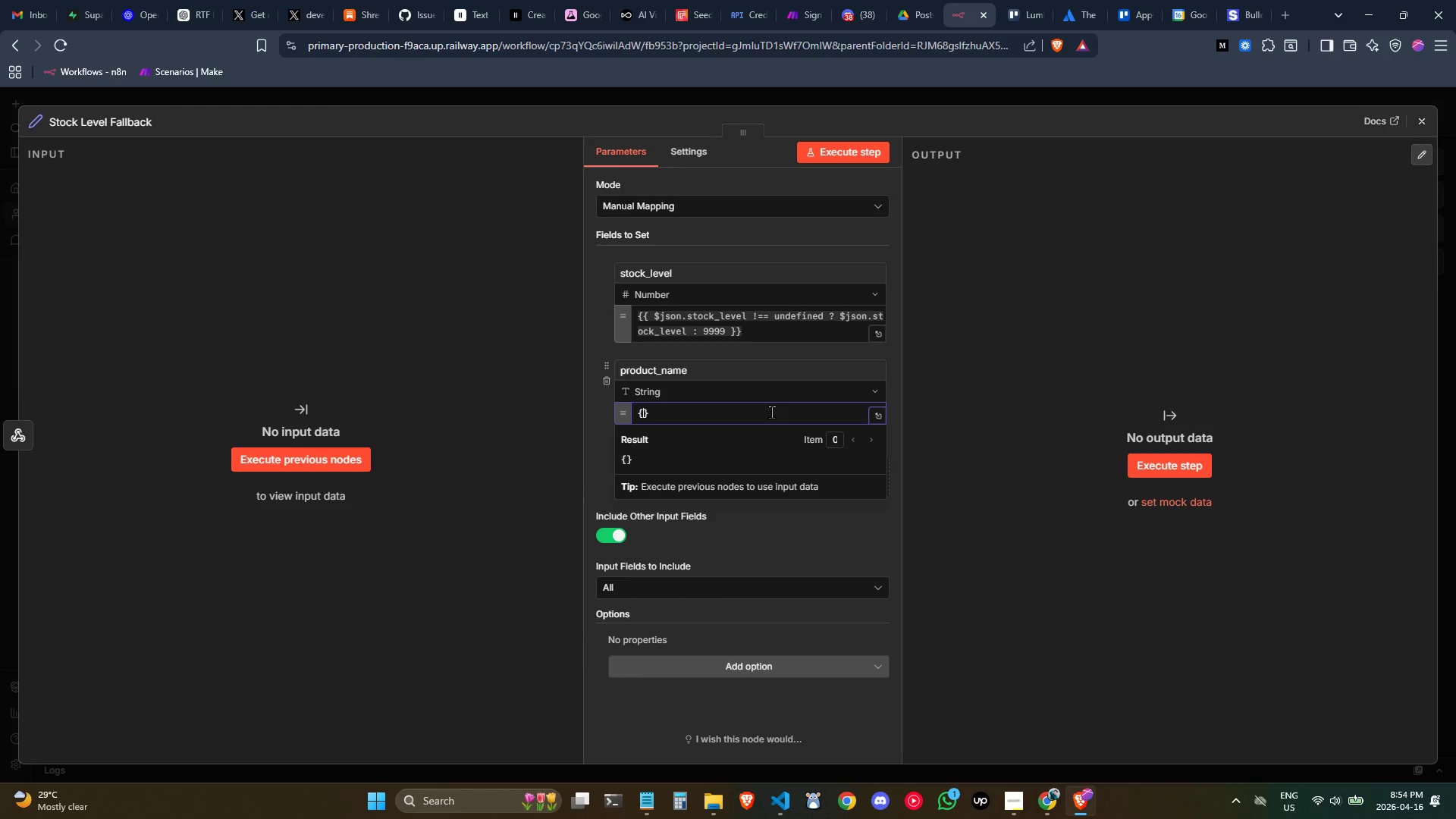 
key(Shift+BracketLeft)
 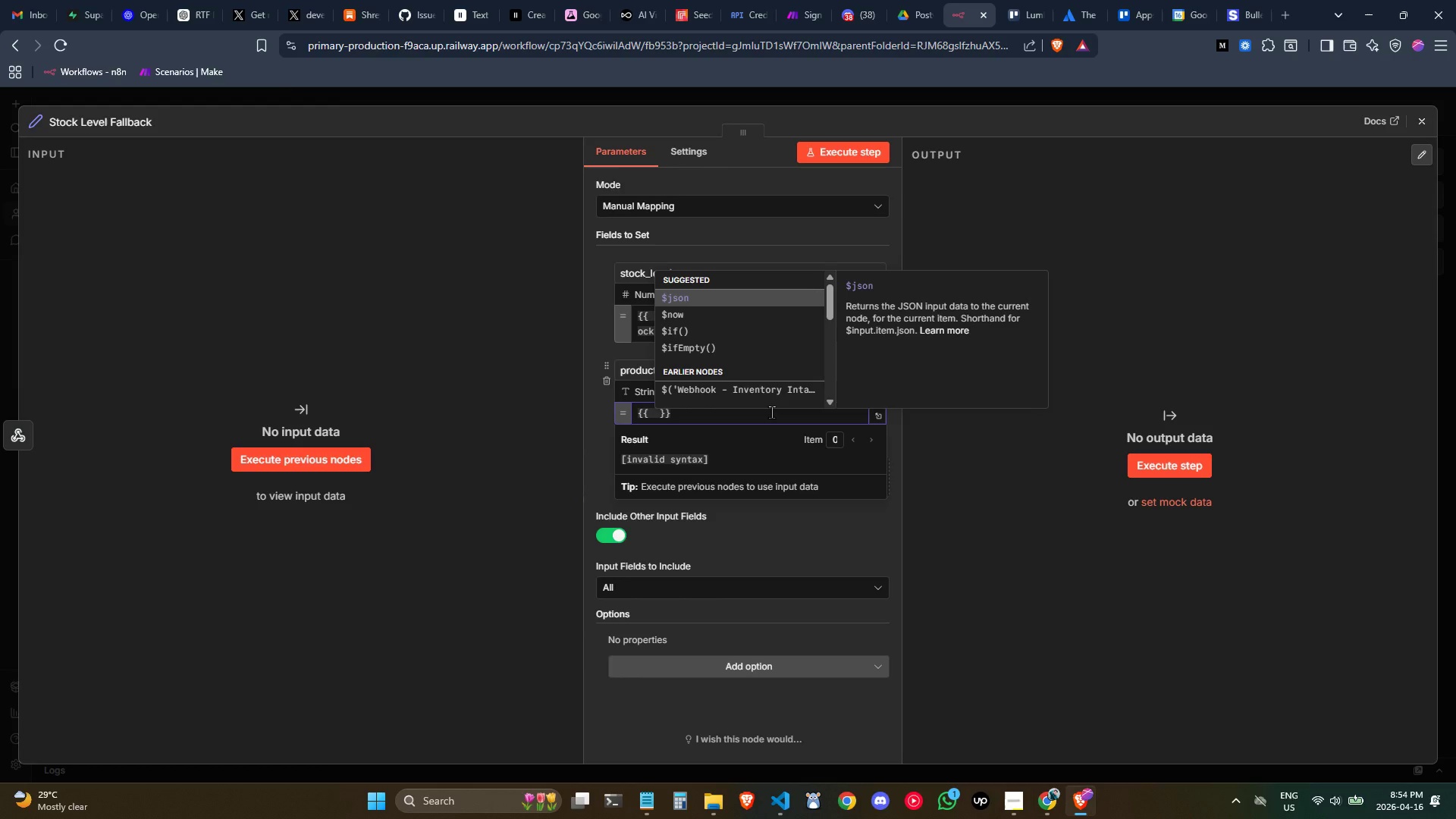 
wait(5.62)
 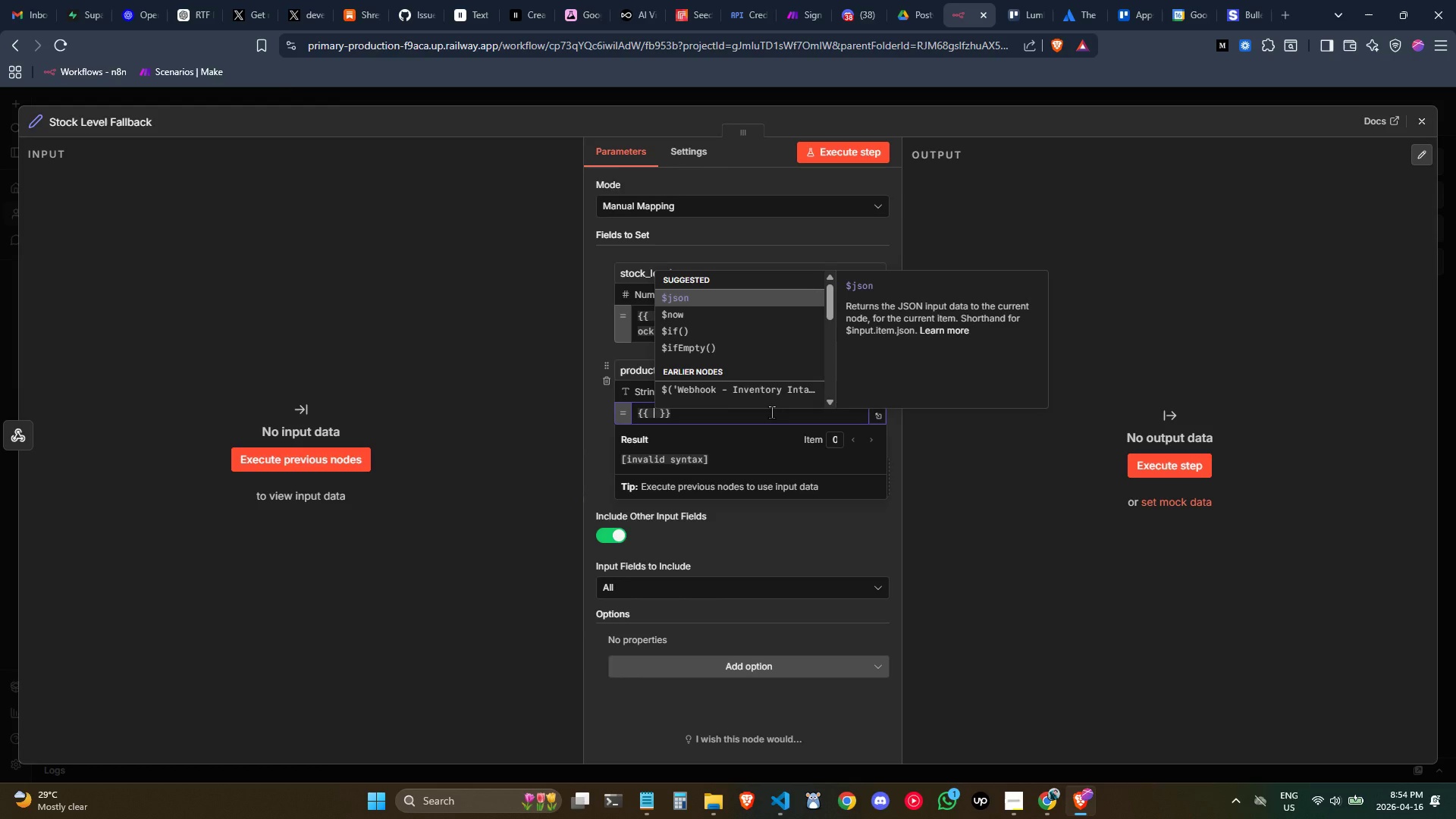 
key(Enter)
 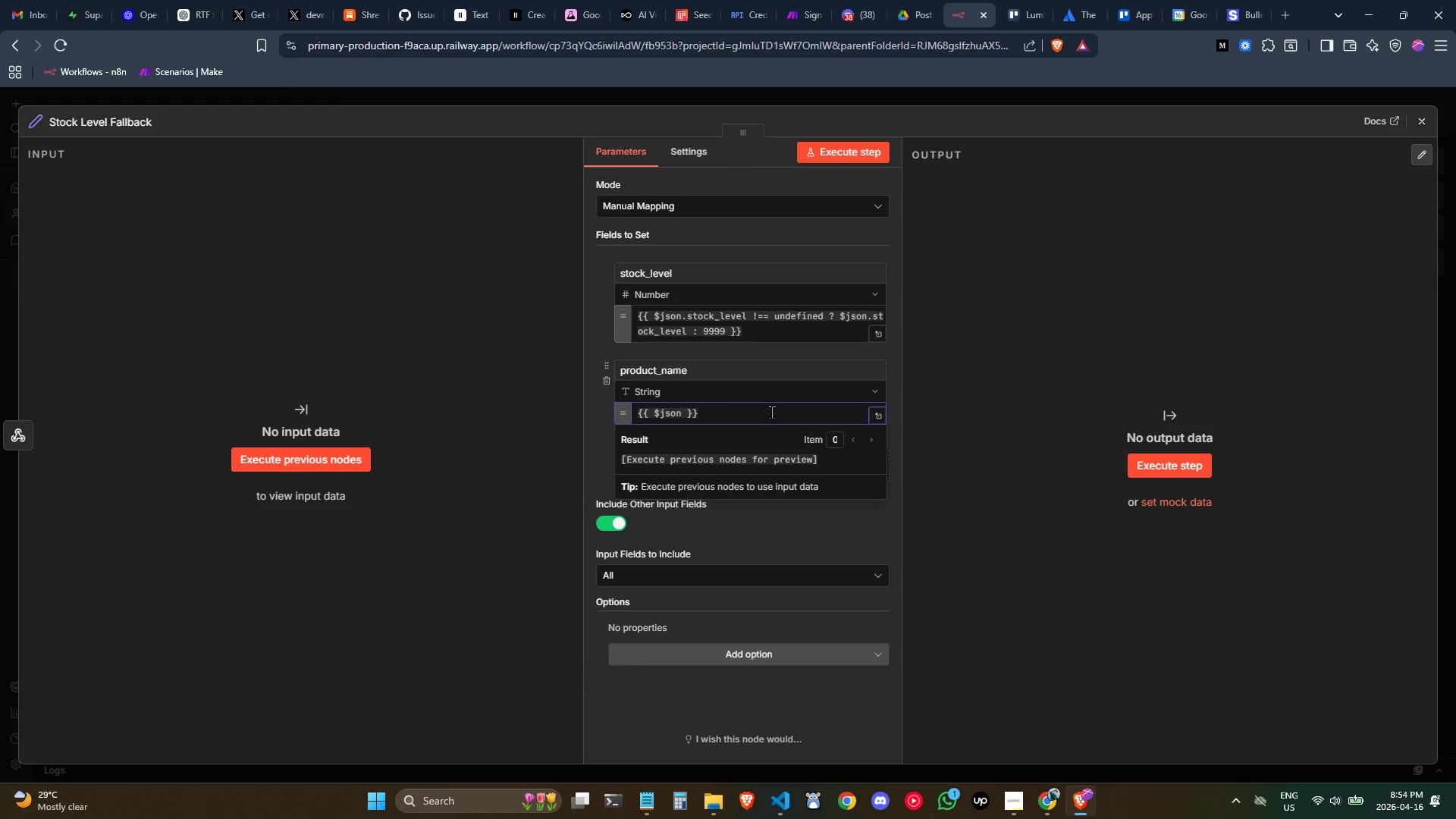 
key(Period)
 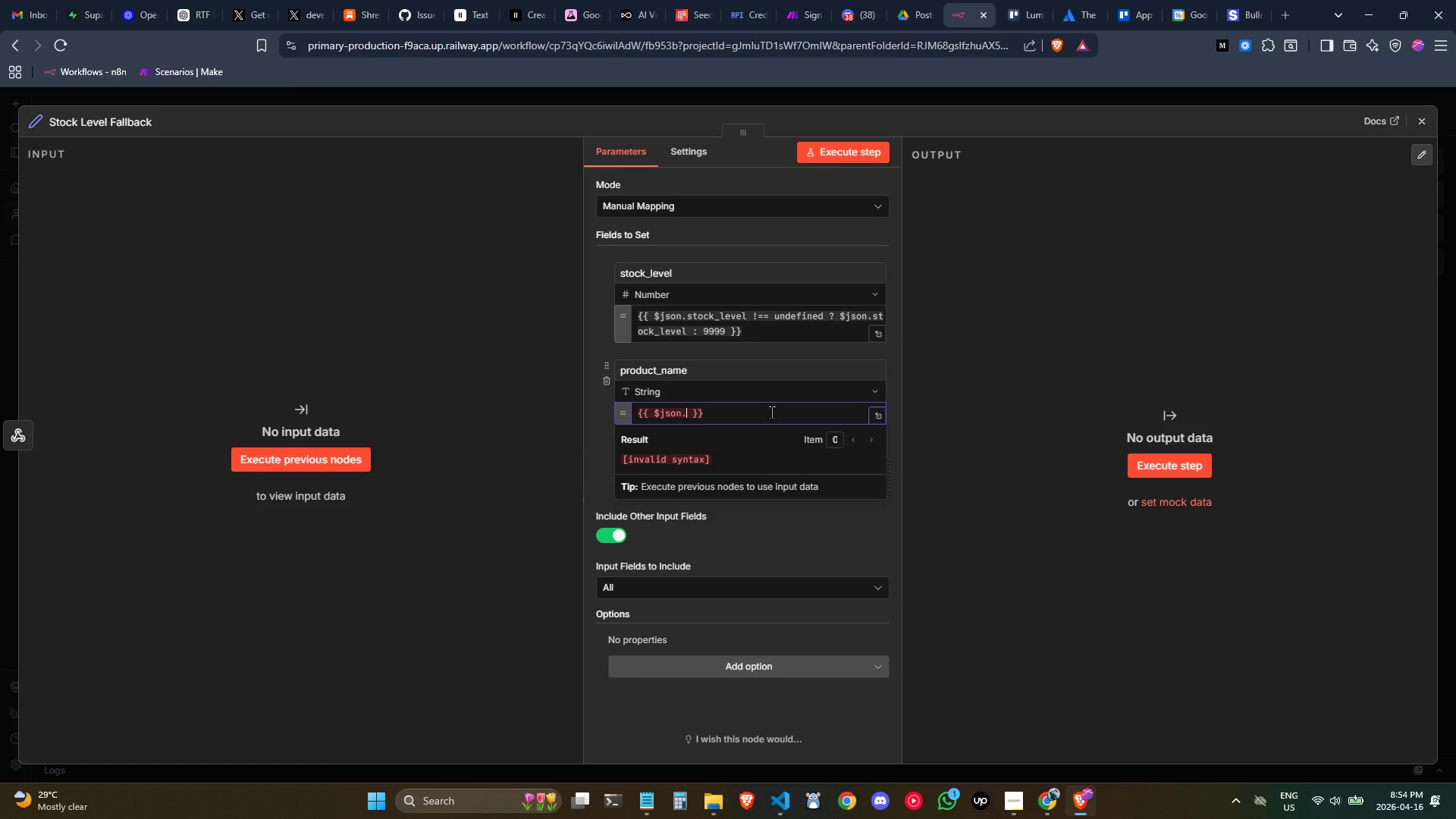 
wait(6.31)
 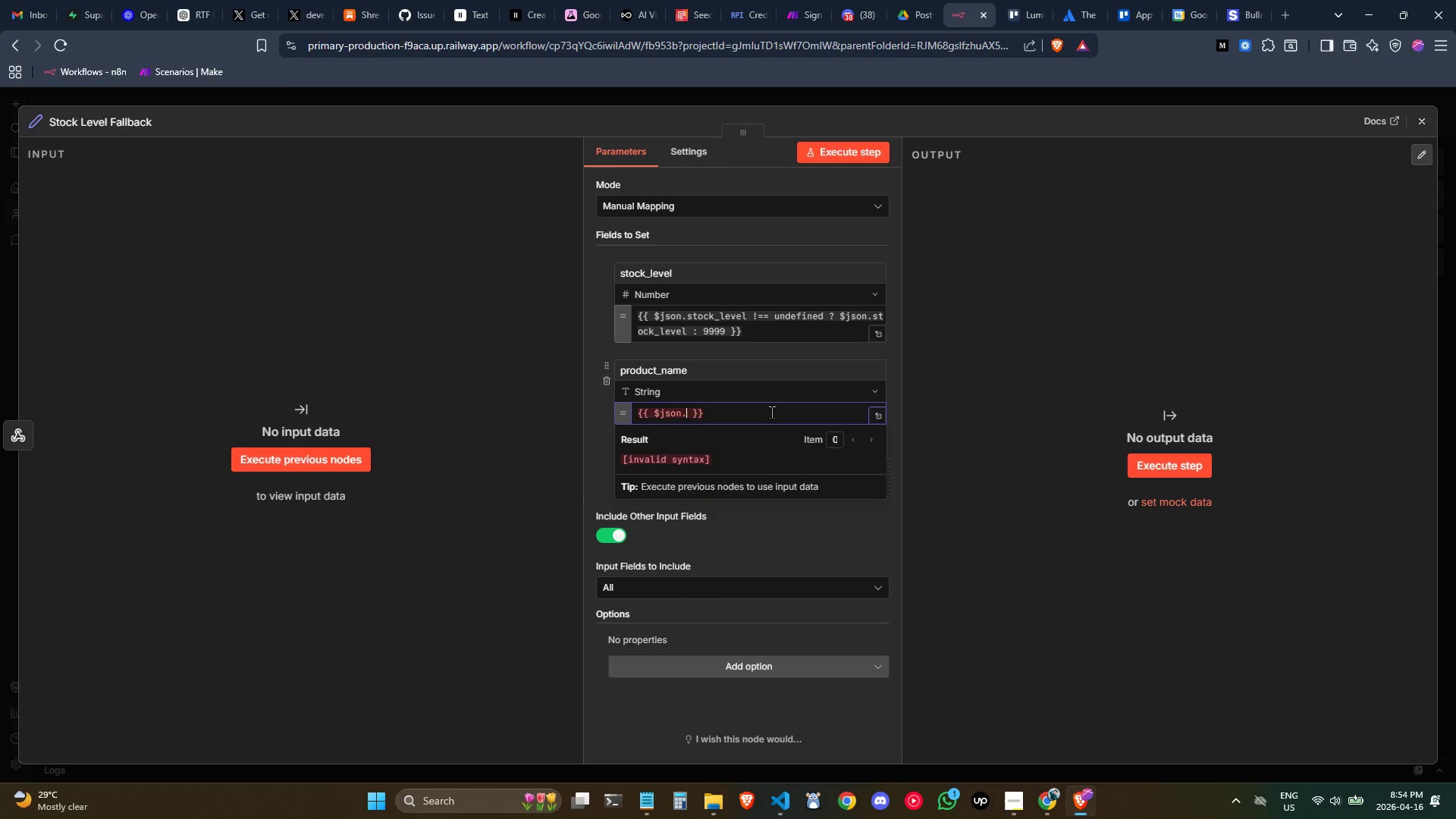 
type(prdo)
key(Backspace)
key(Backspace)
type(oduct_name)
 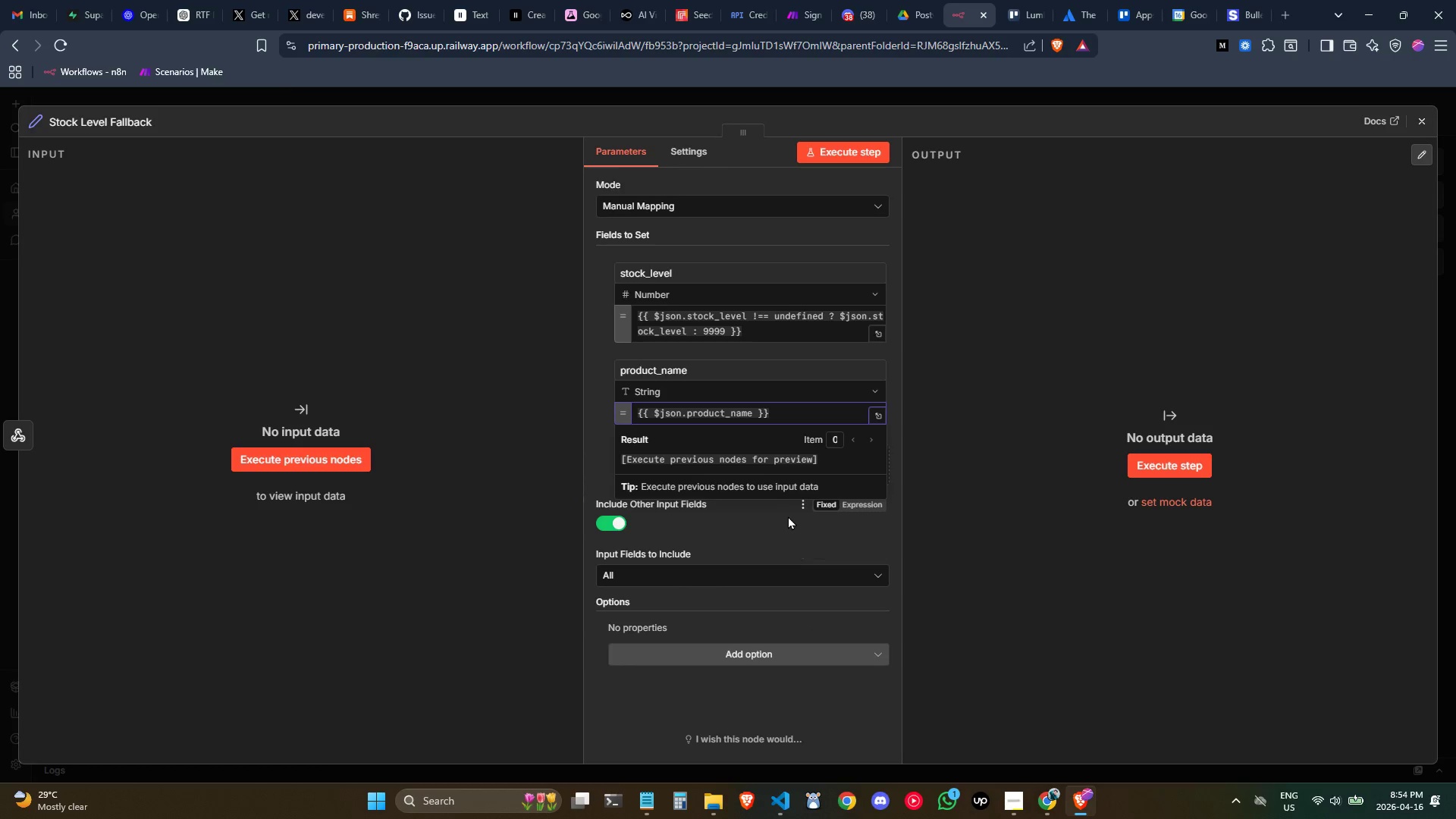 
left_click([790, 525])
 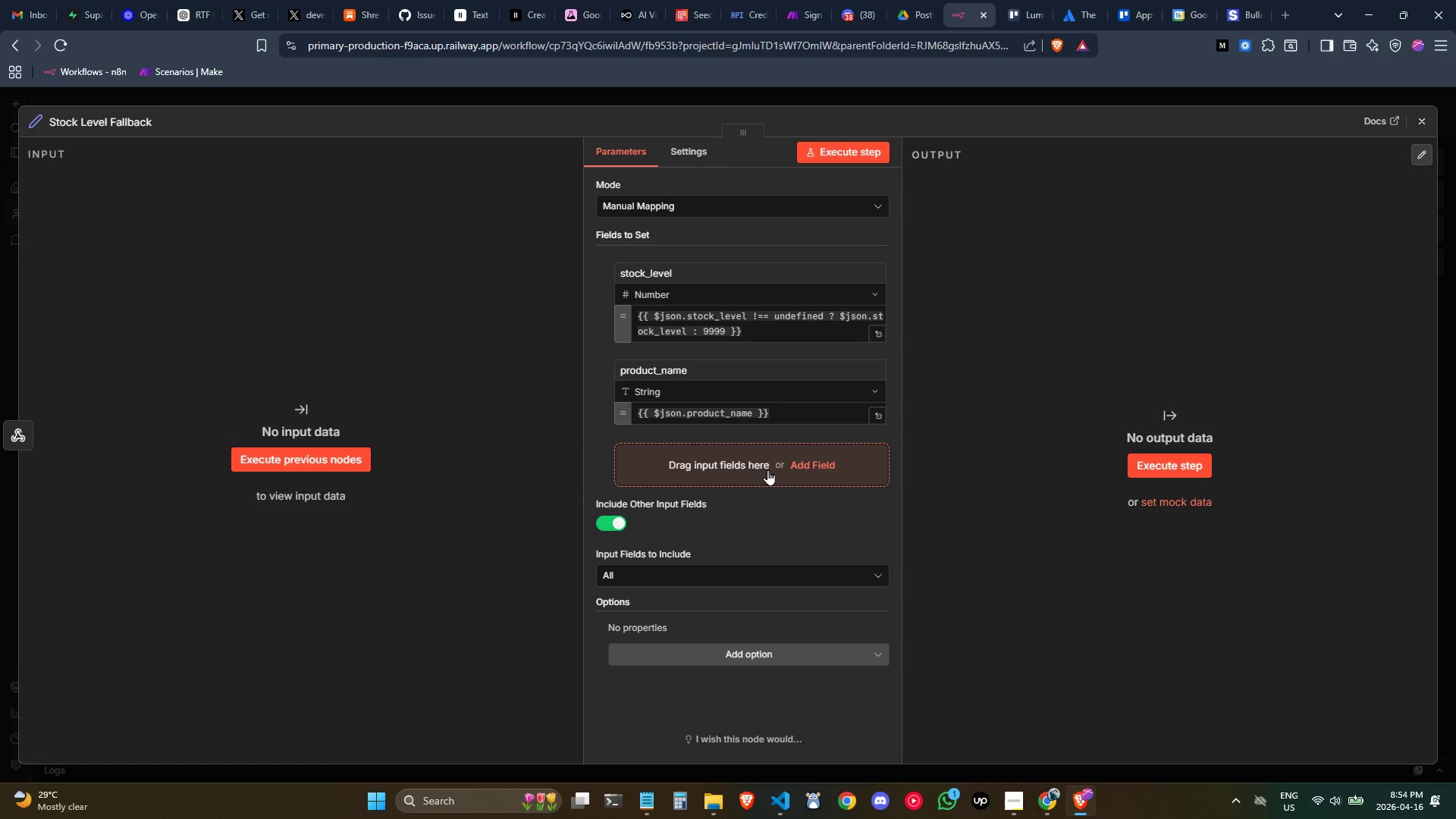 
left_click([767, 469])
 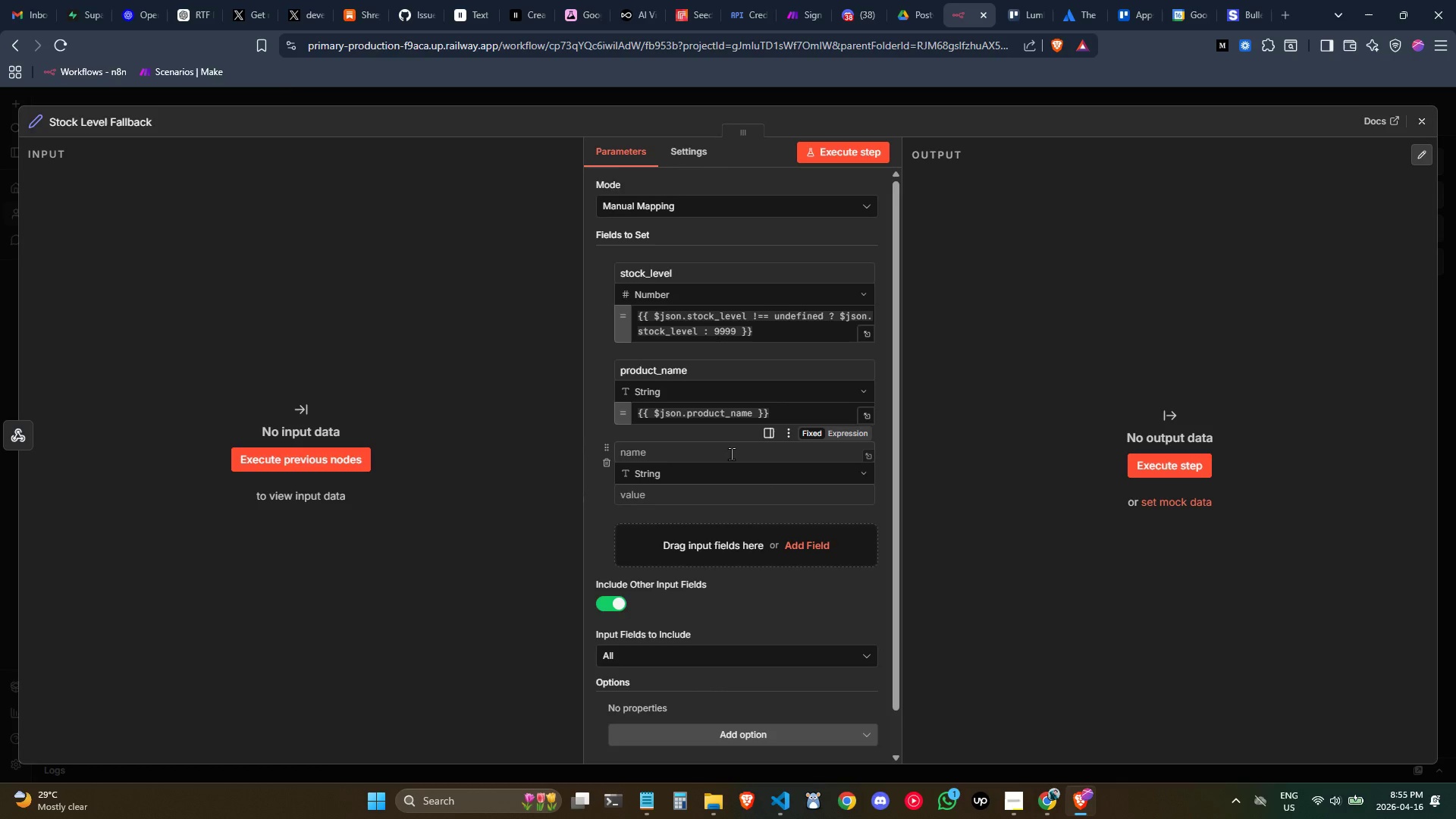 
left_click([731, 455])
 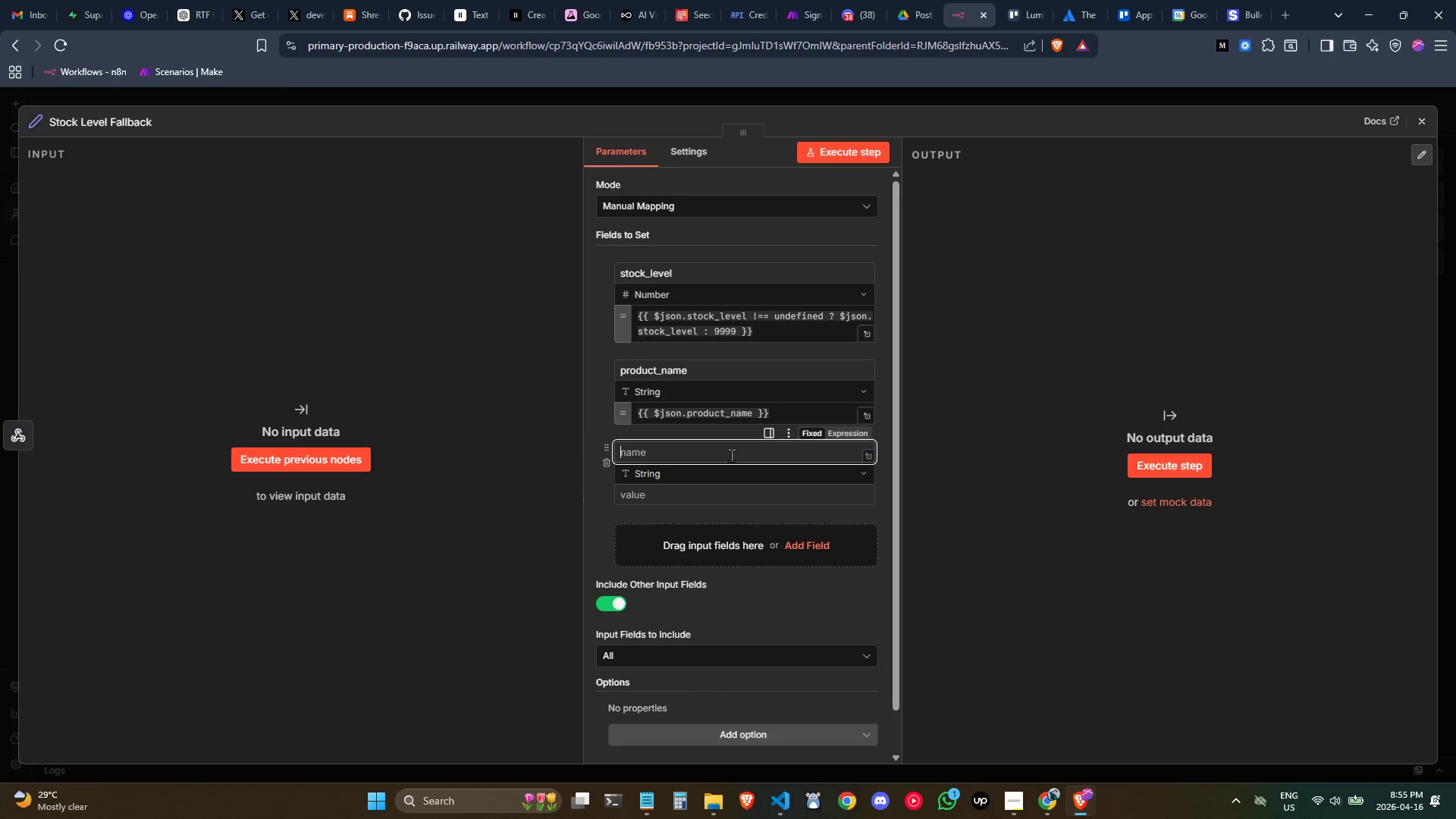 
type(sku)
 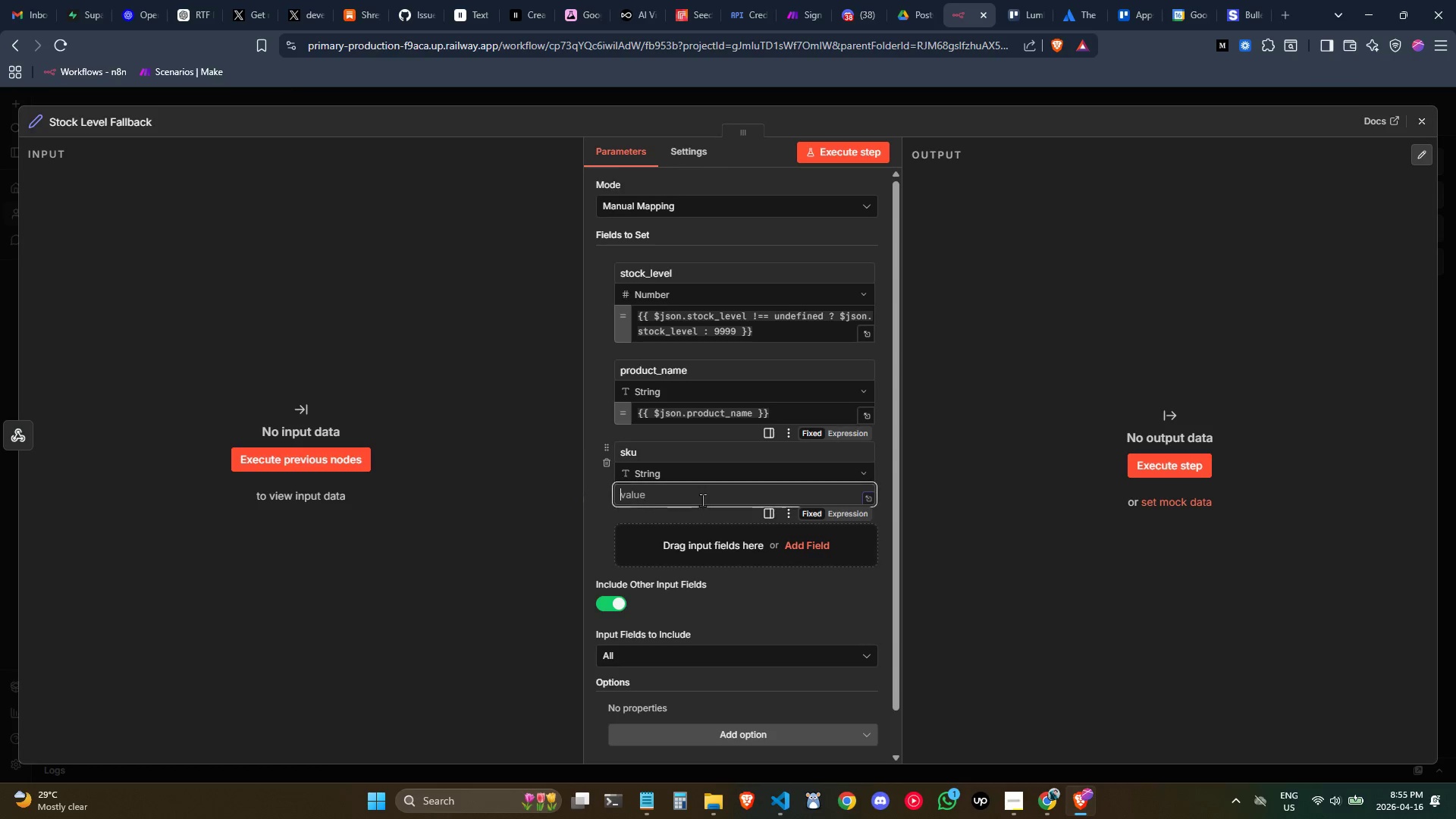 
left_click([843, 507])
 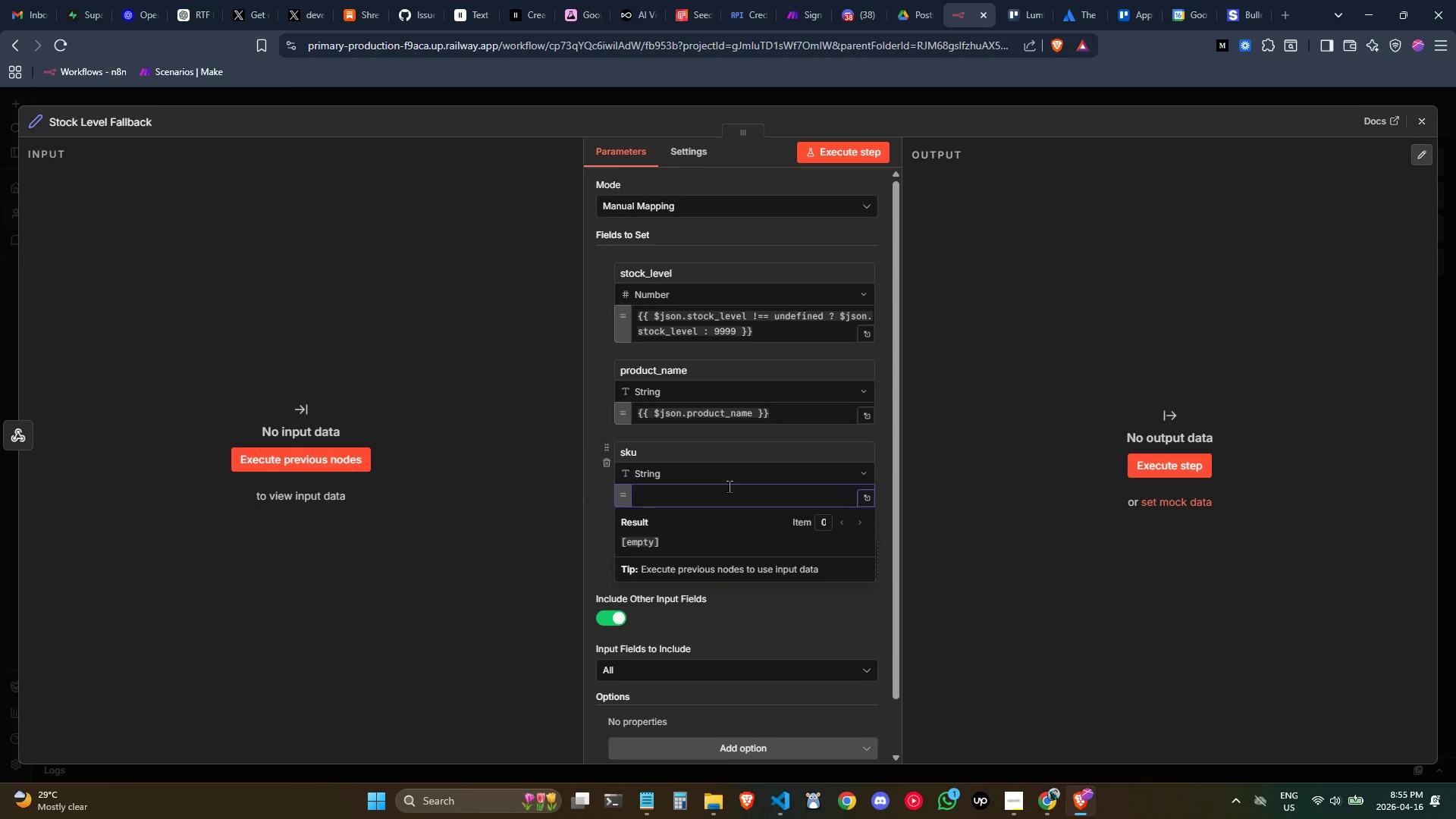 
left_click([726, 485])
 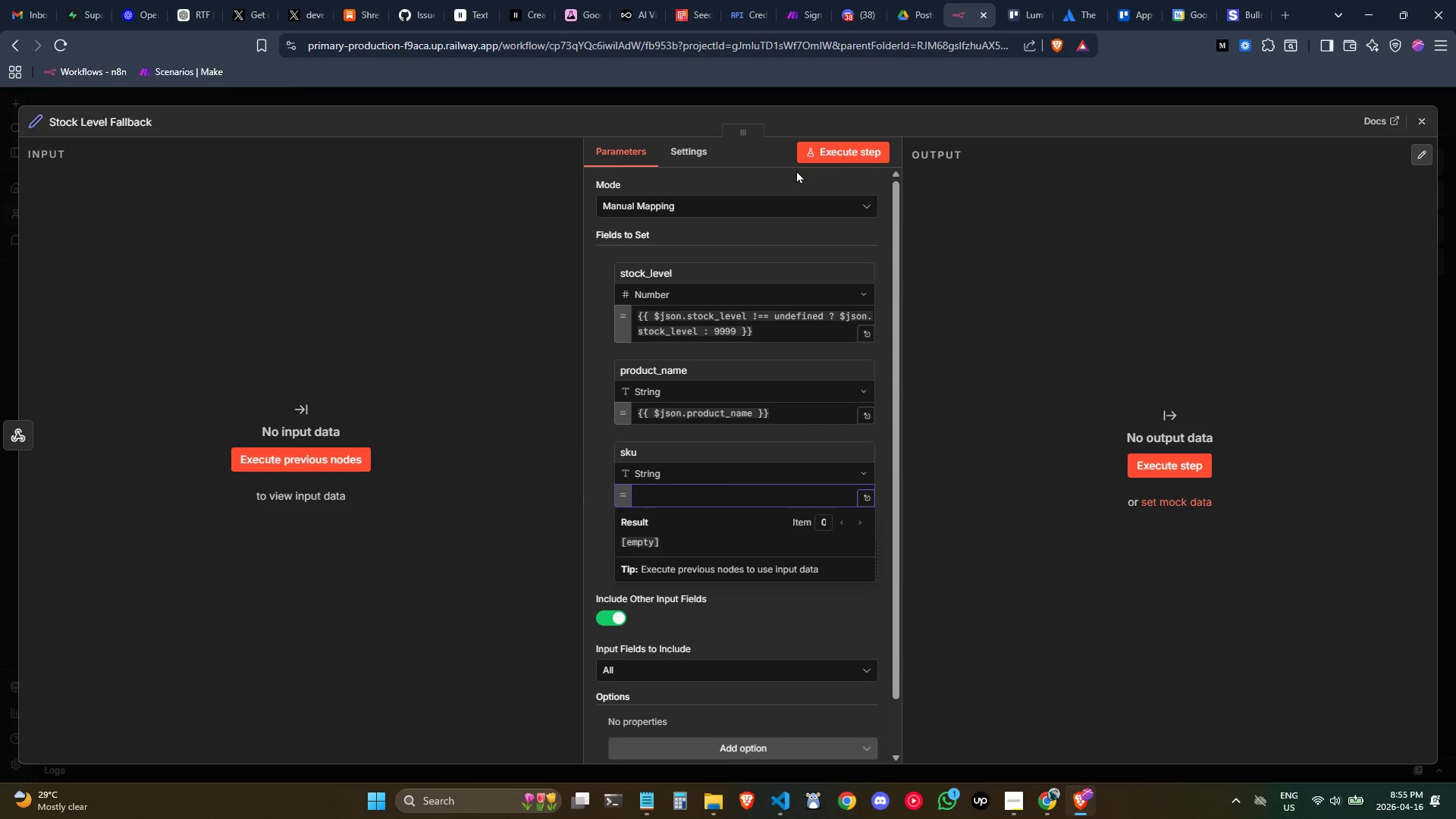 
mouse_move([1384, 146])
 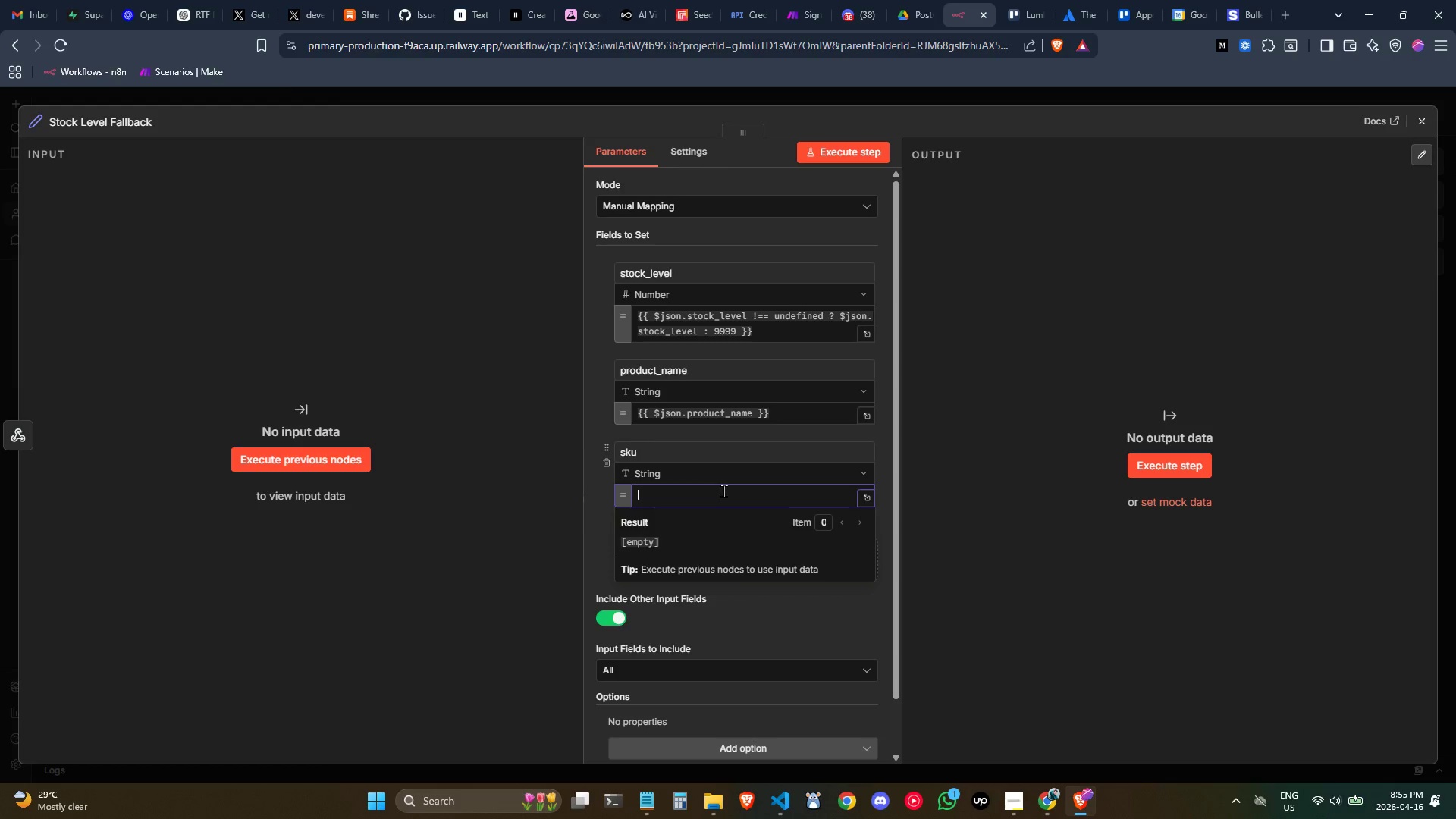 
wait(5.35)
 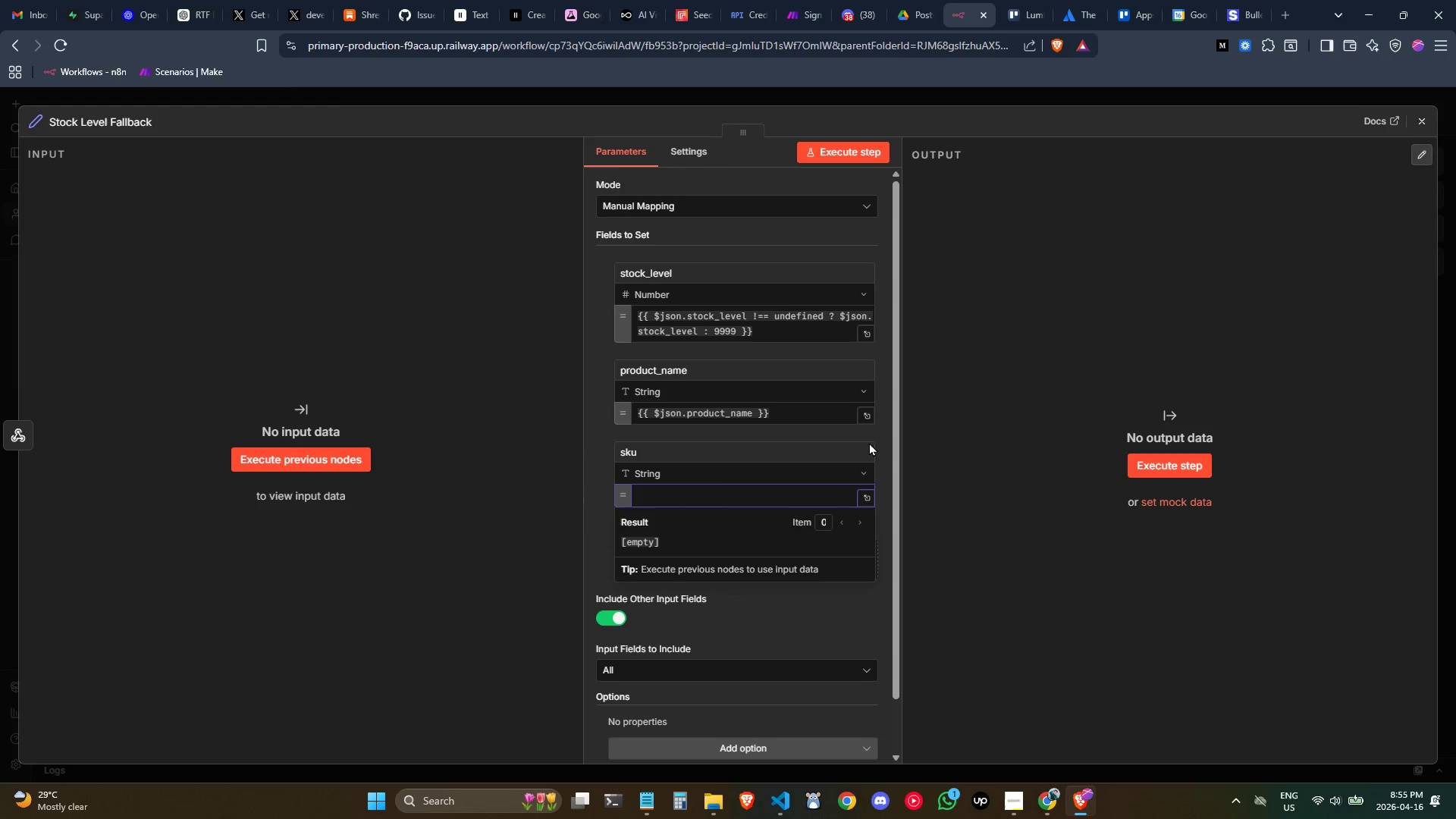 
key(Shift+BracketLeft)
 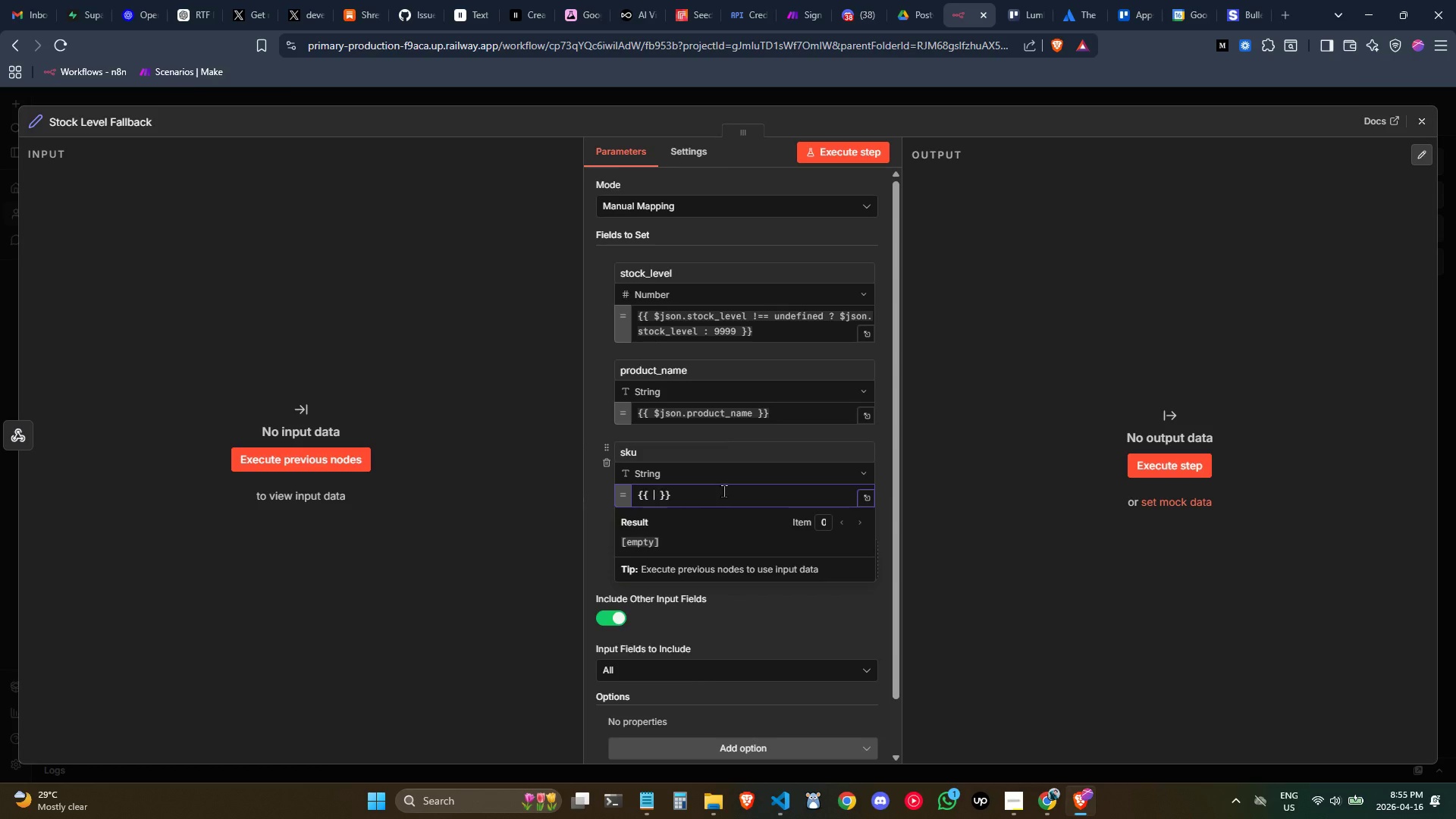 
key(Shift+BracketLeft)
 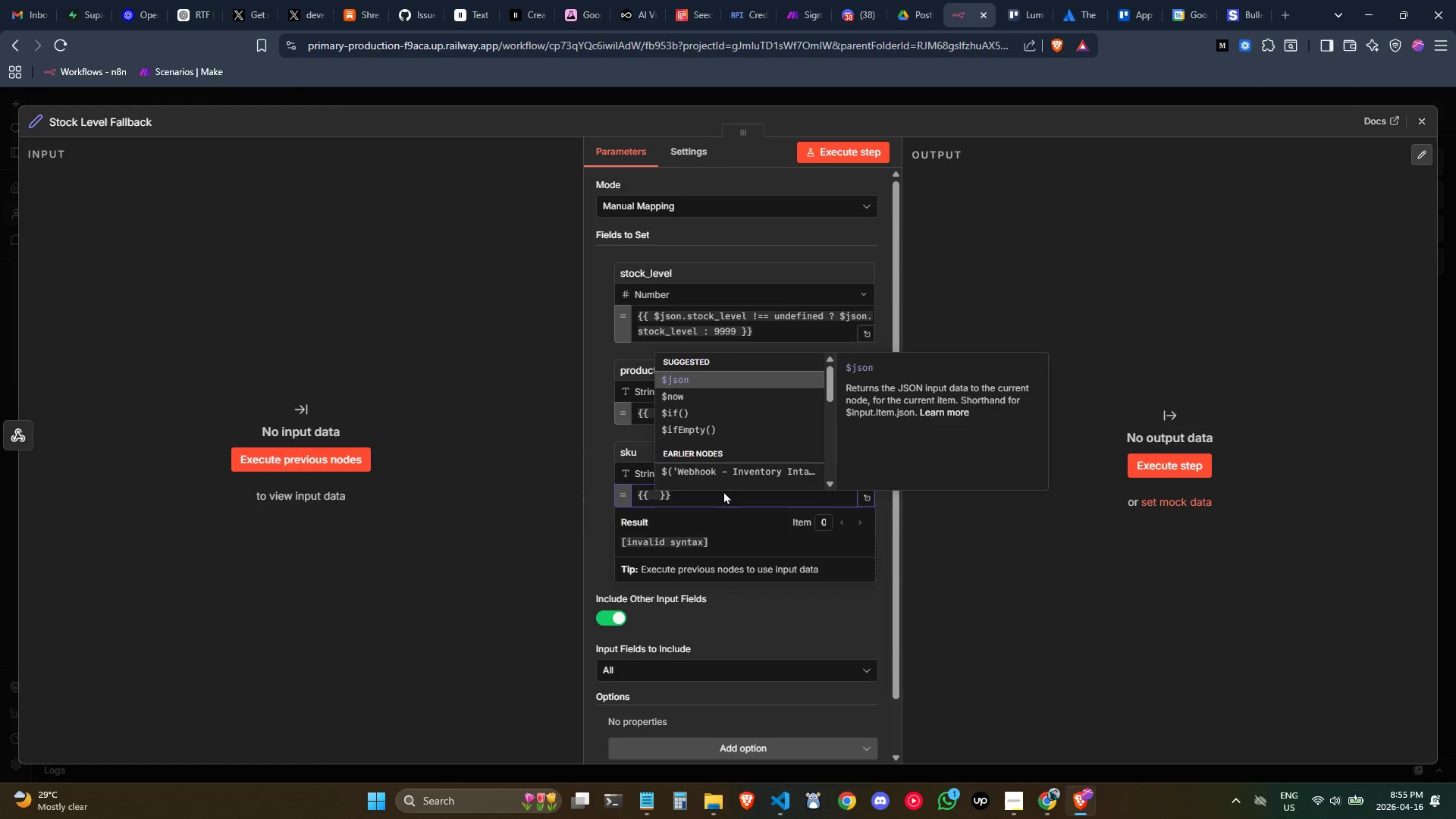 
key(Enter)
 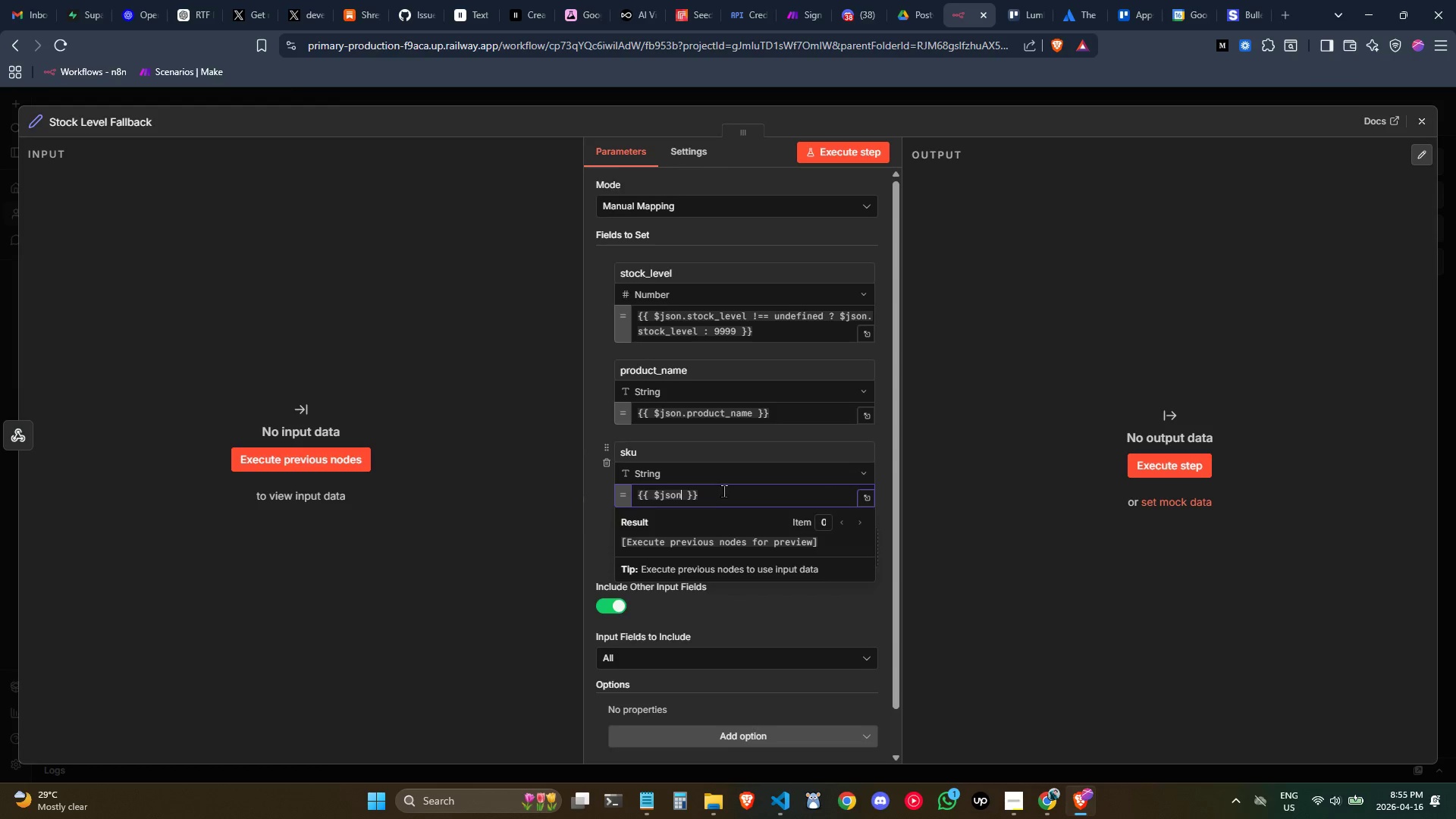 
type(.sku)
 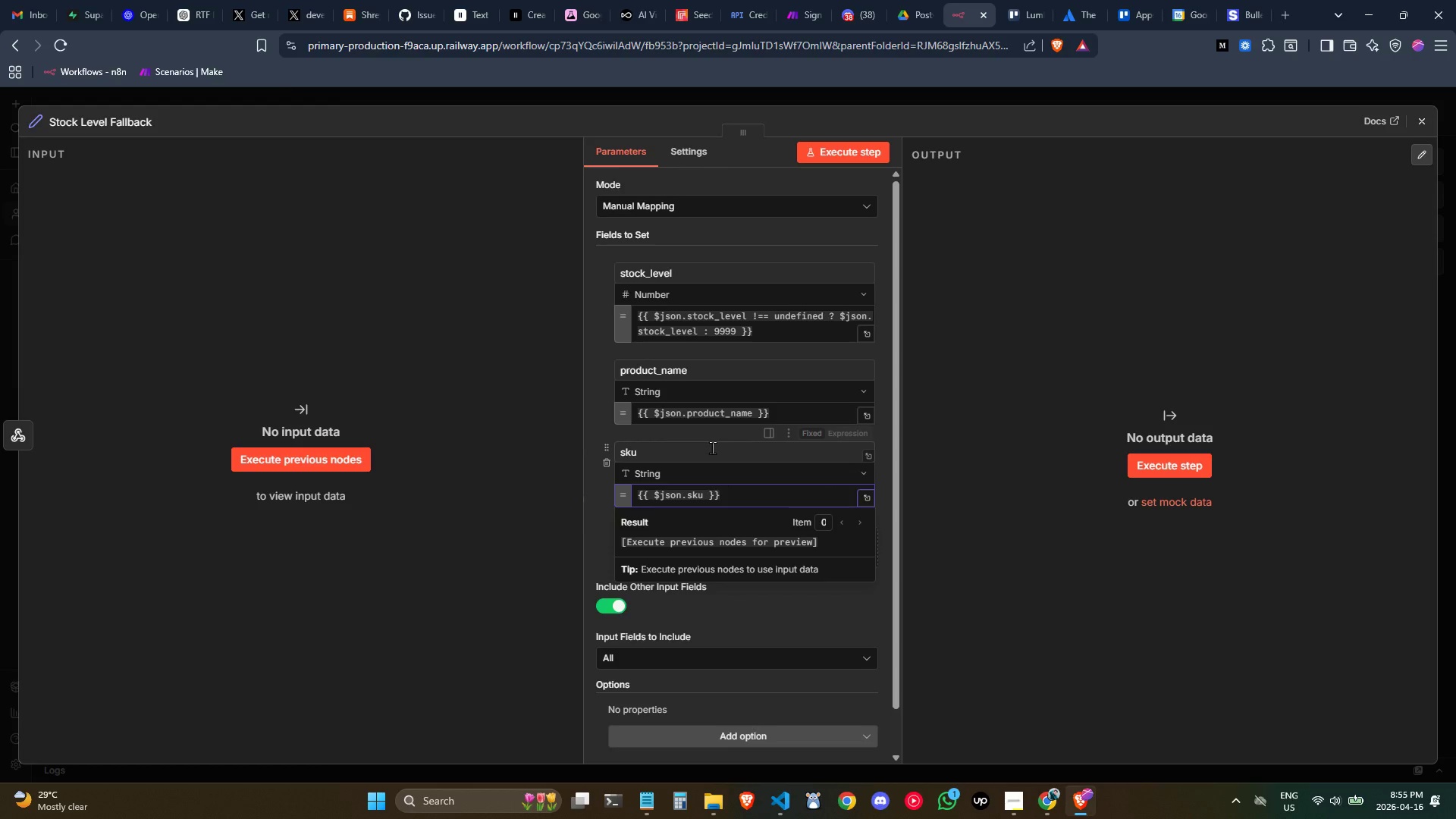 
left_click([701, 435])
 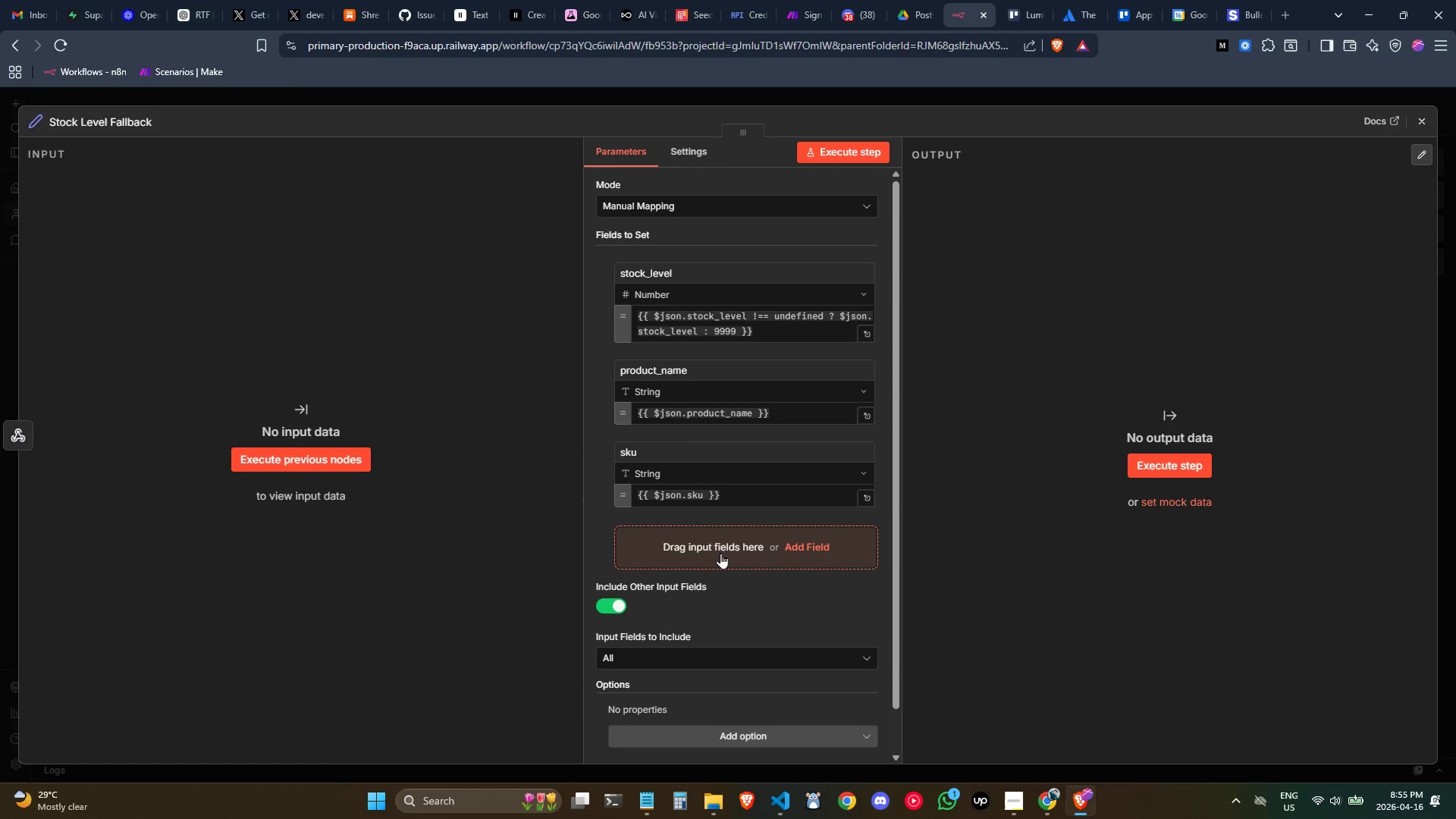 
wait(6.45)
 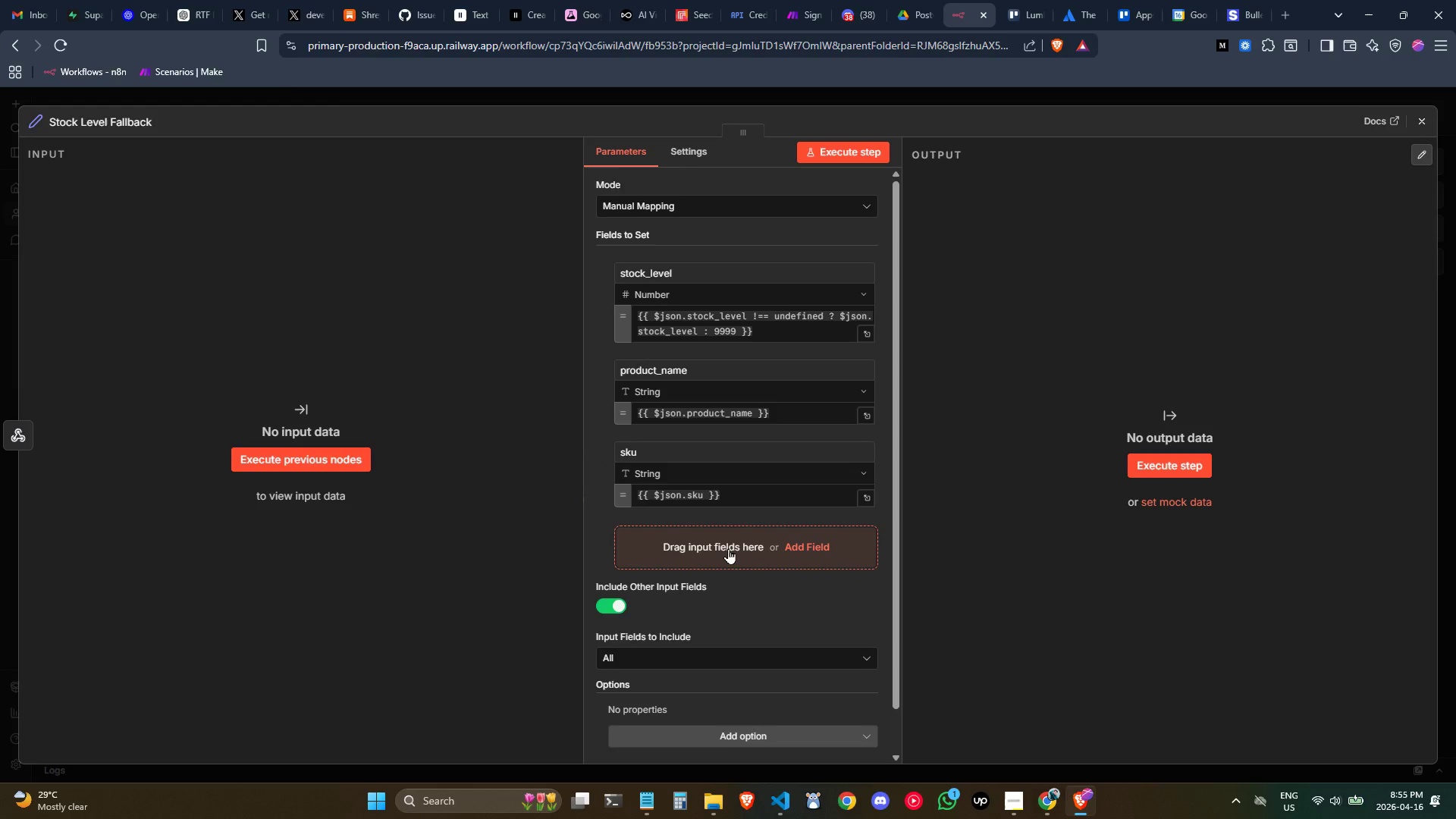 
left_click([720, 553])
 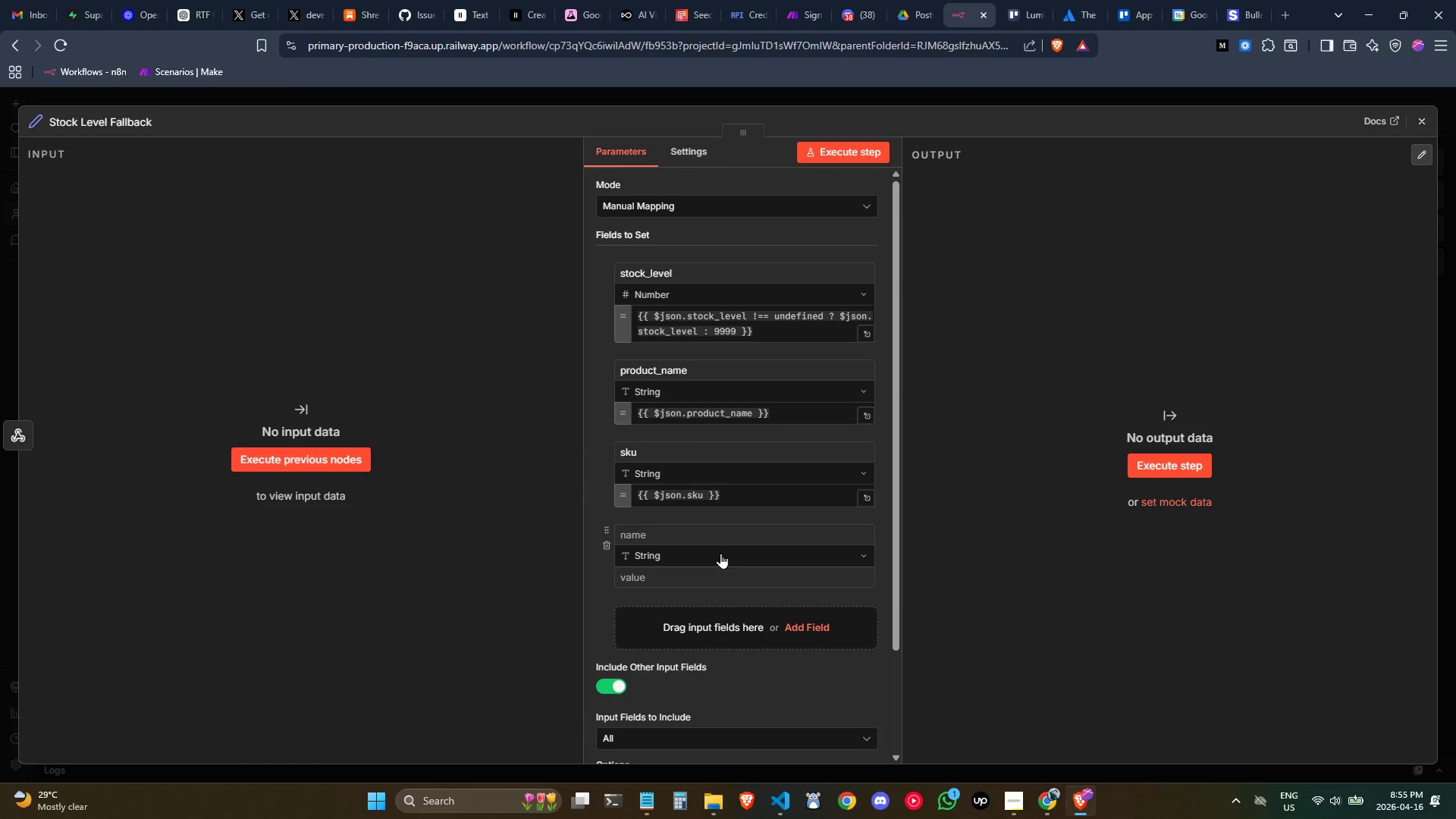 
left_click([708, 532])
 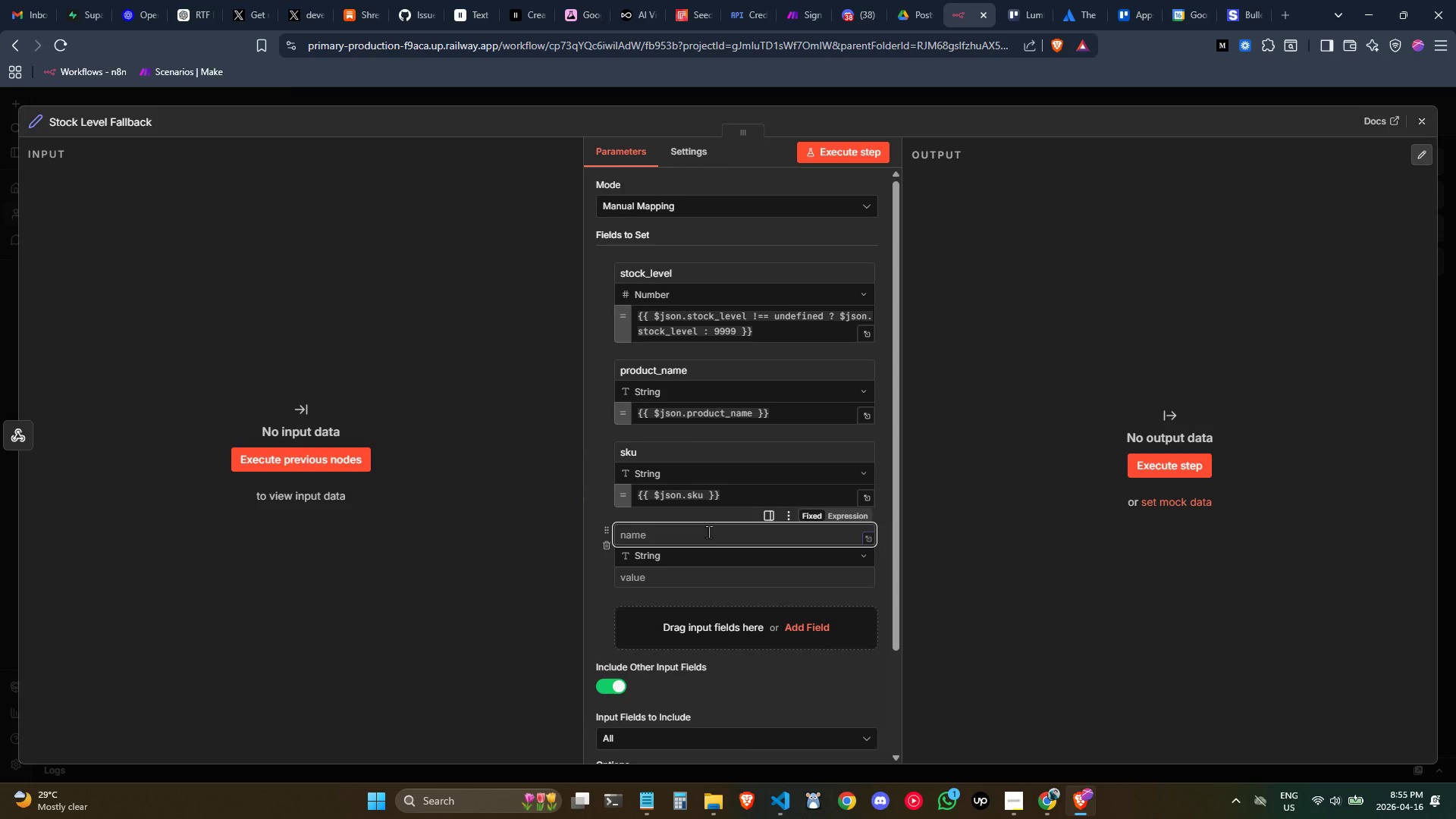 
type(catet)
key(Backspace)
type(gory)
 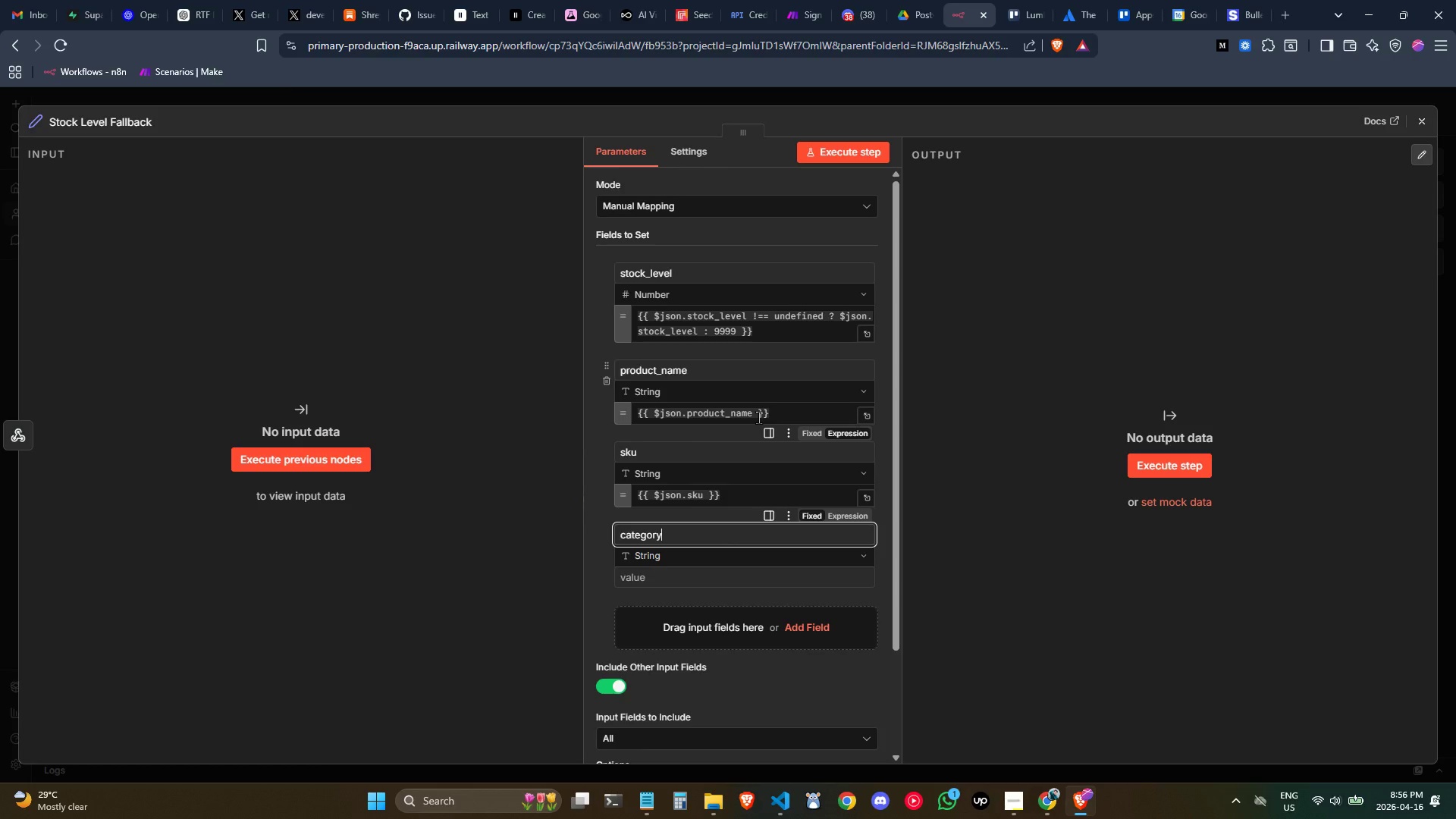 
wait(49.8)
 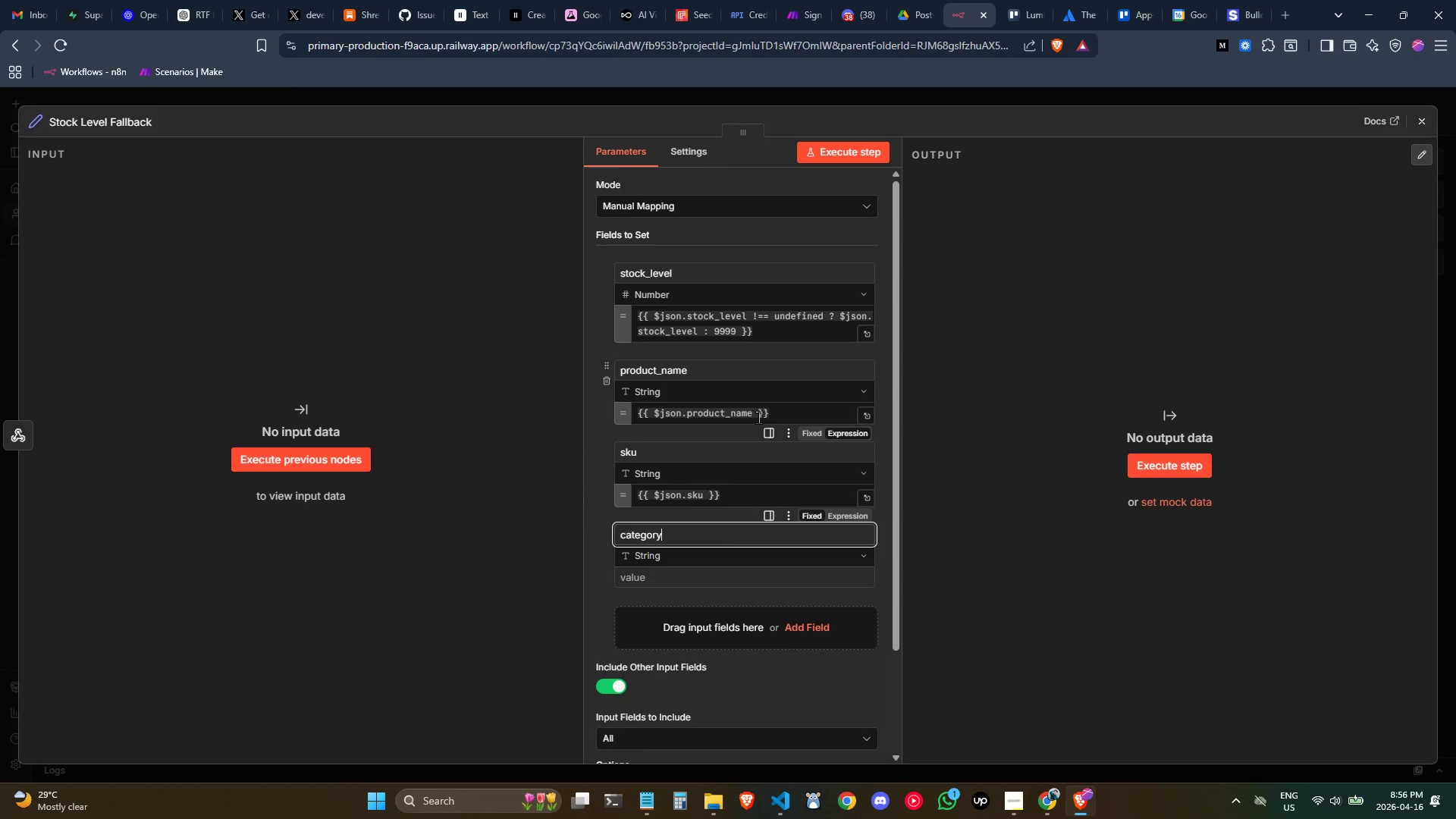 
left_click([692, 573])
 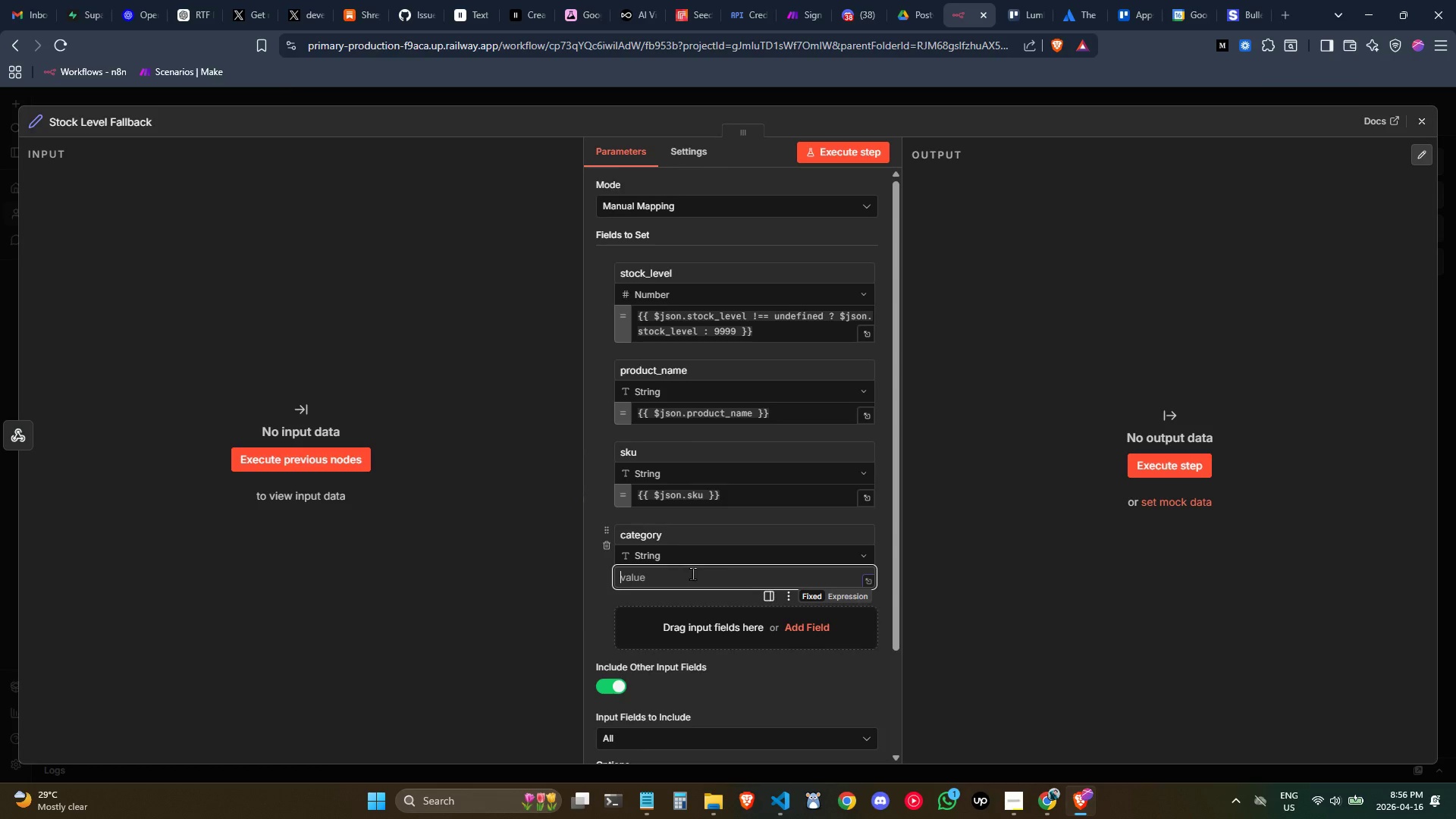 
wait(7.28)
 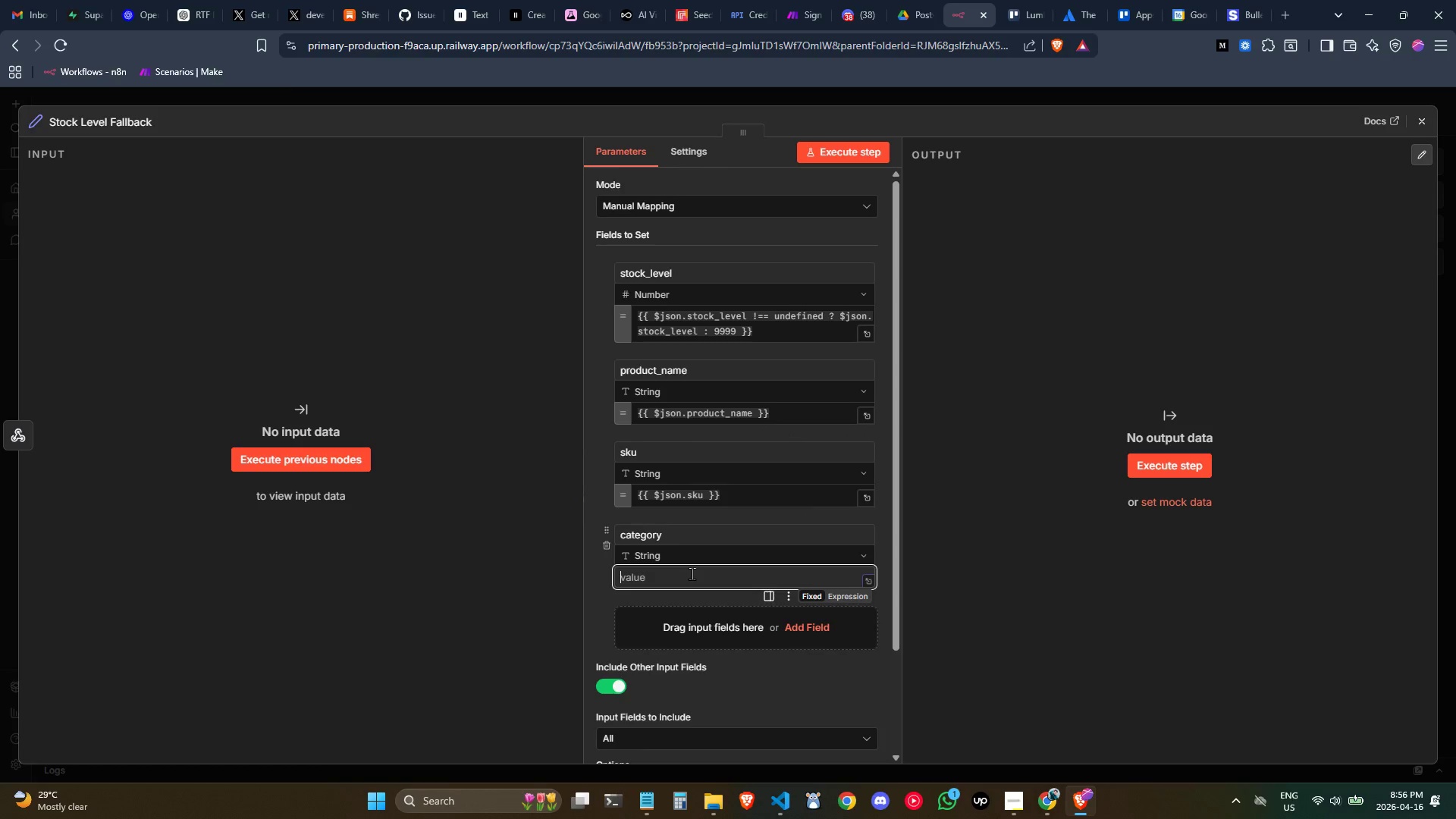 
left_click([849, 596])
 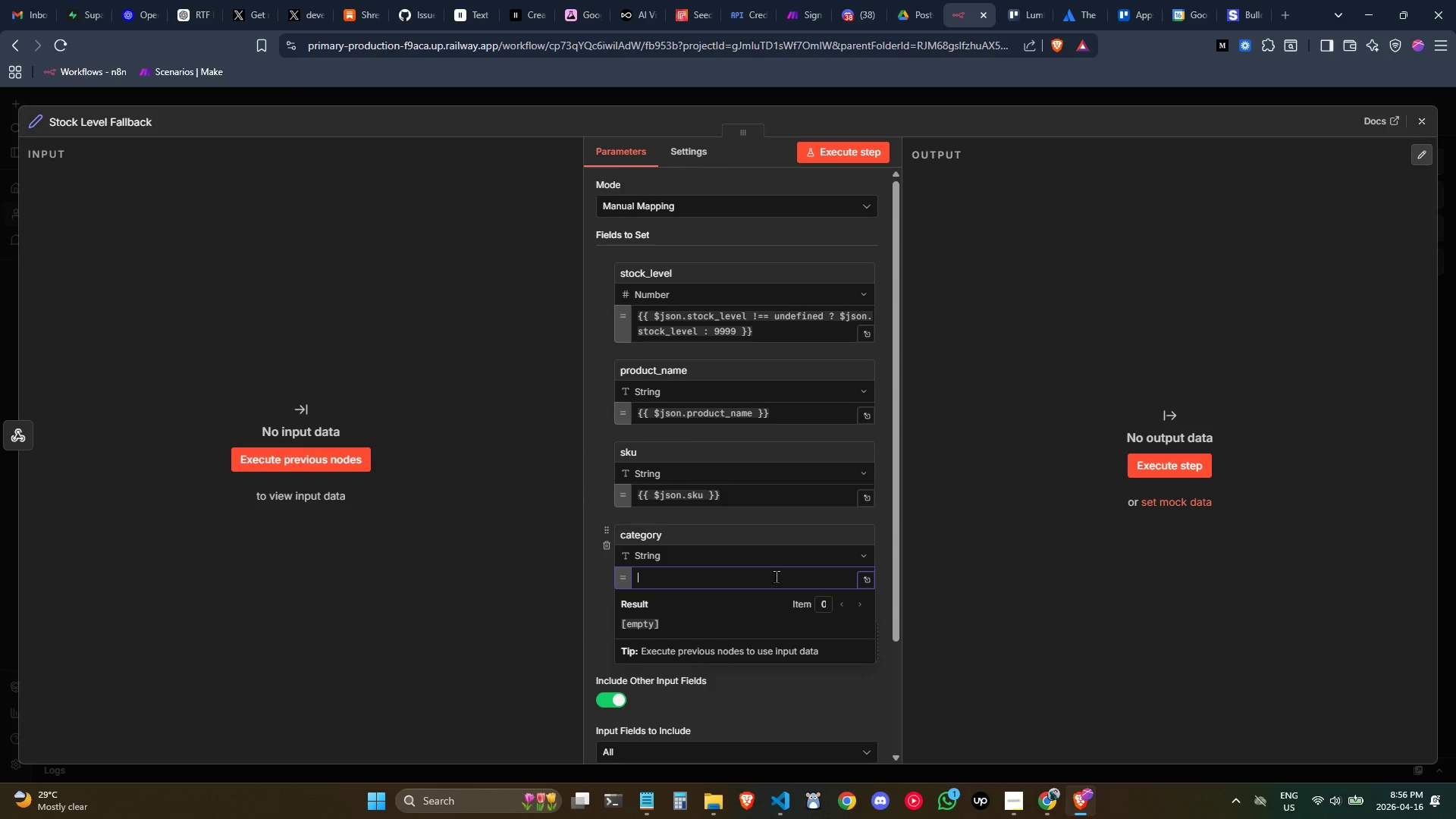 
left_click([774, 576])
 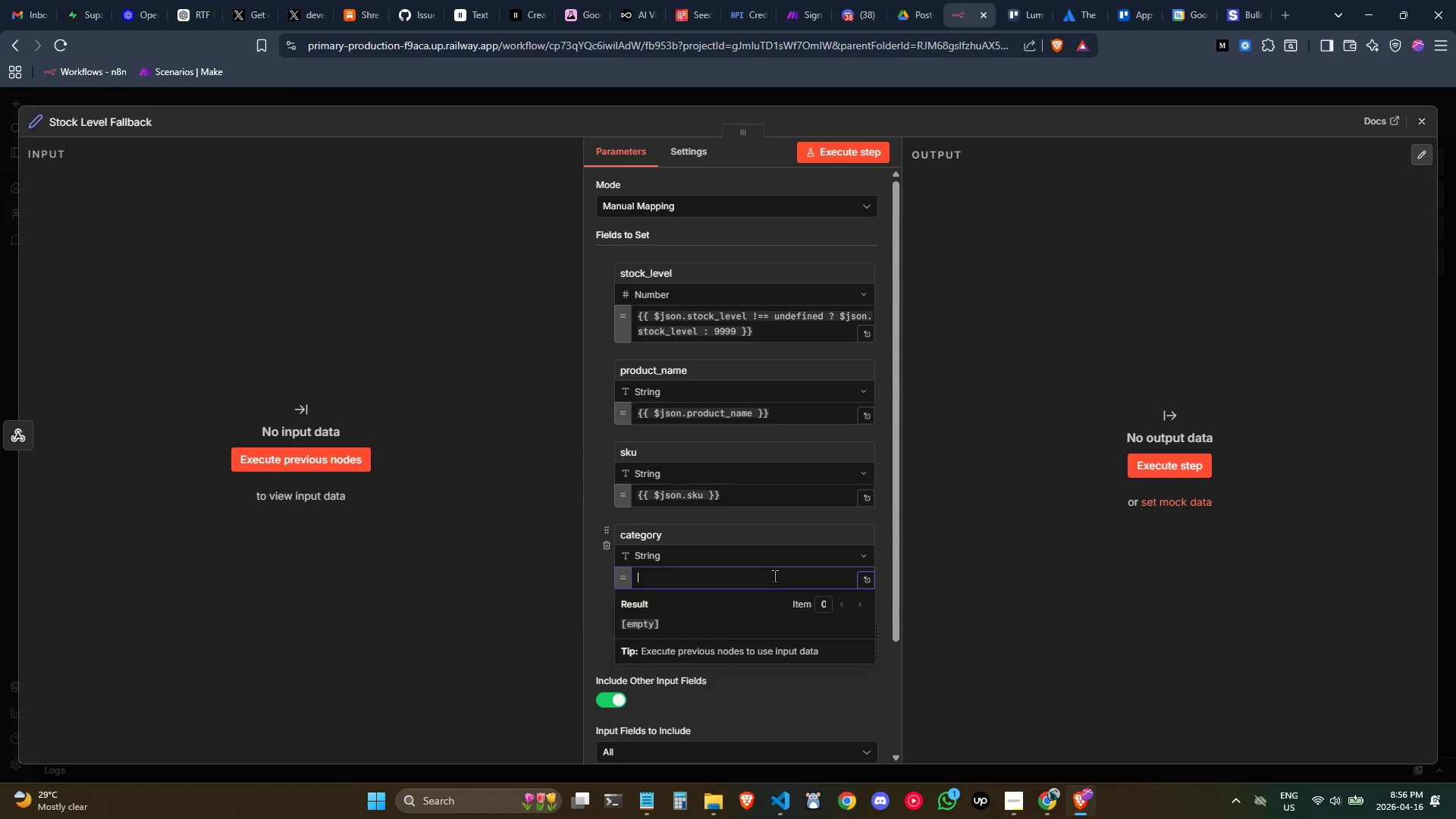 
key(Shift+BracketLeft)
 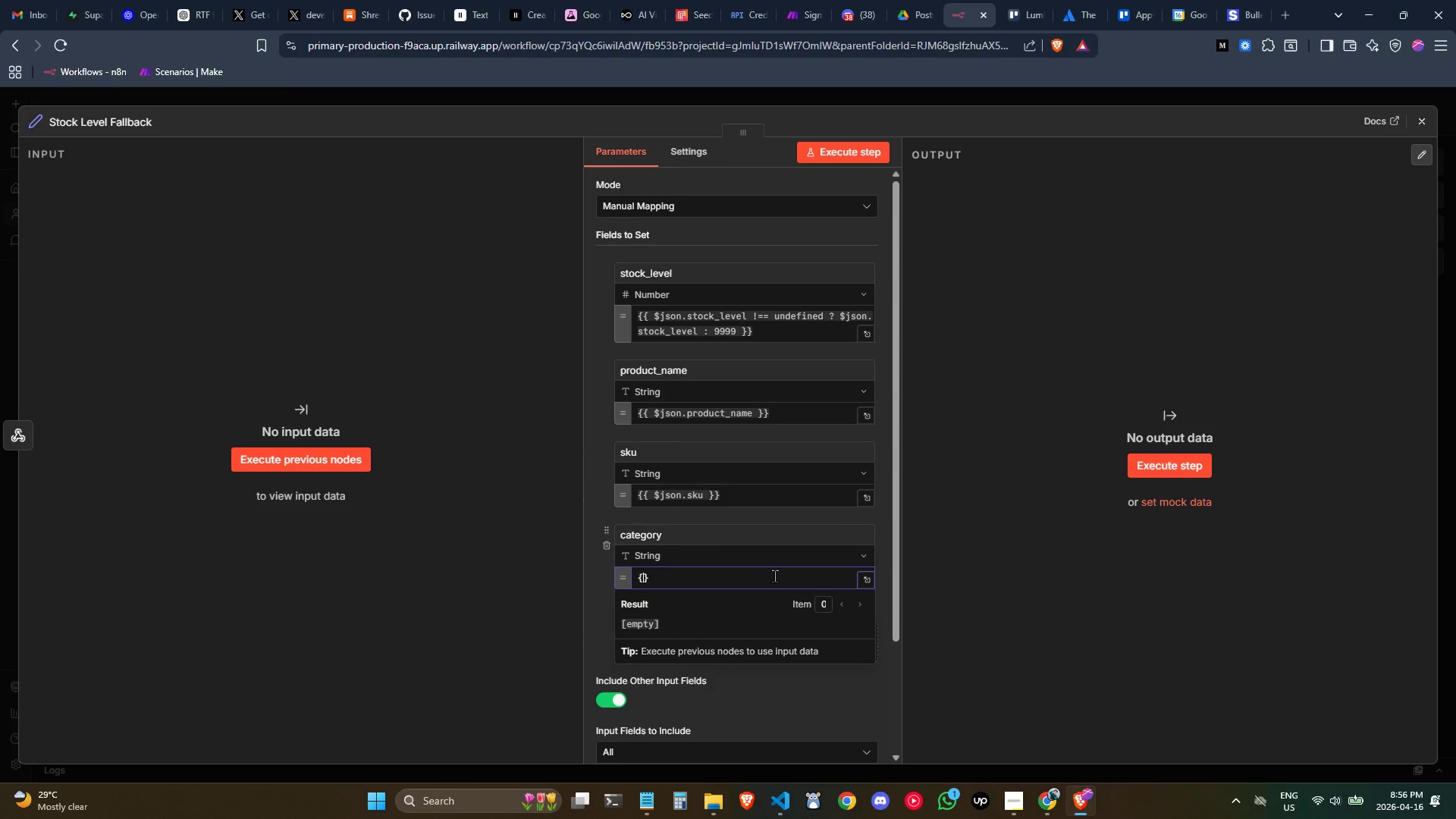 
key(Shift+BracketLeft)
 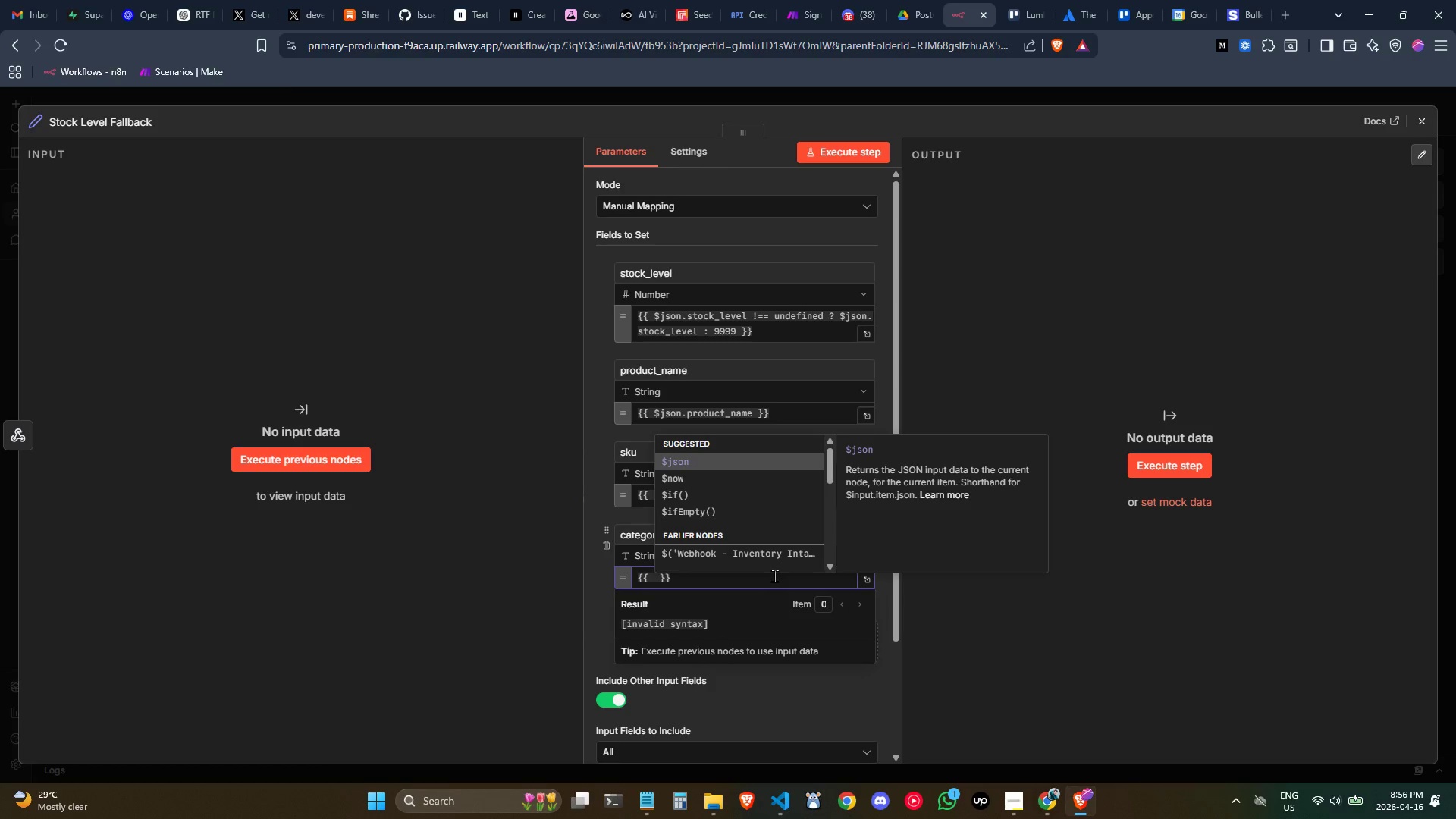 
key(Enter)
 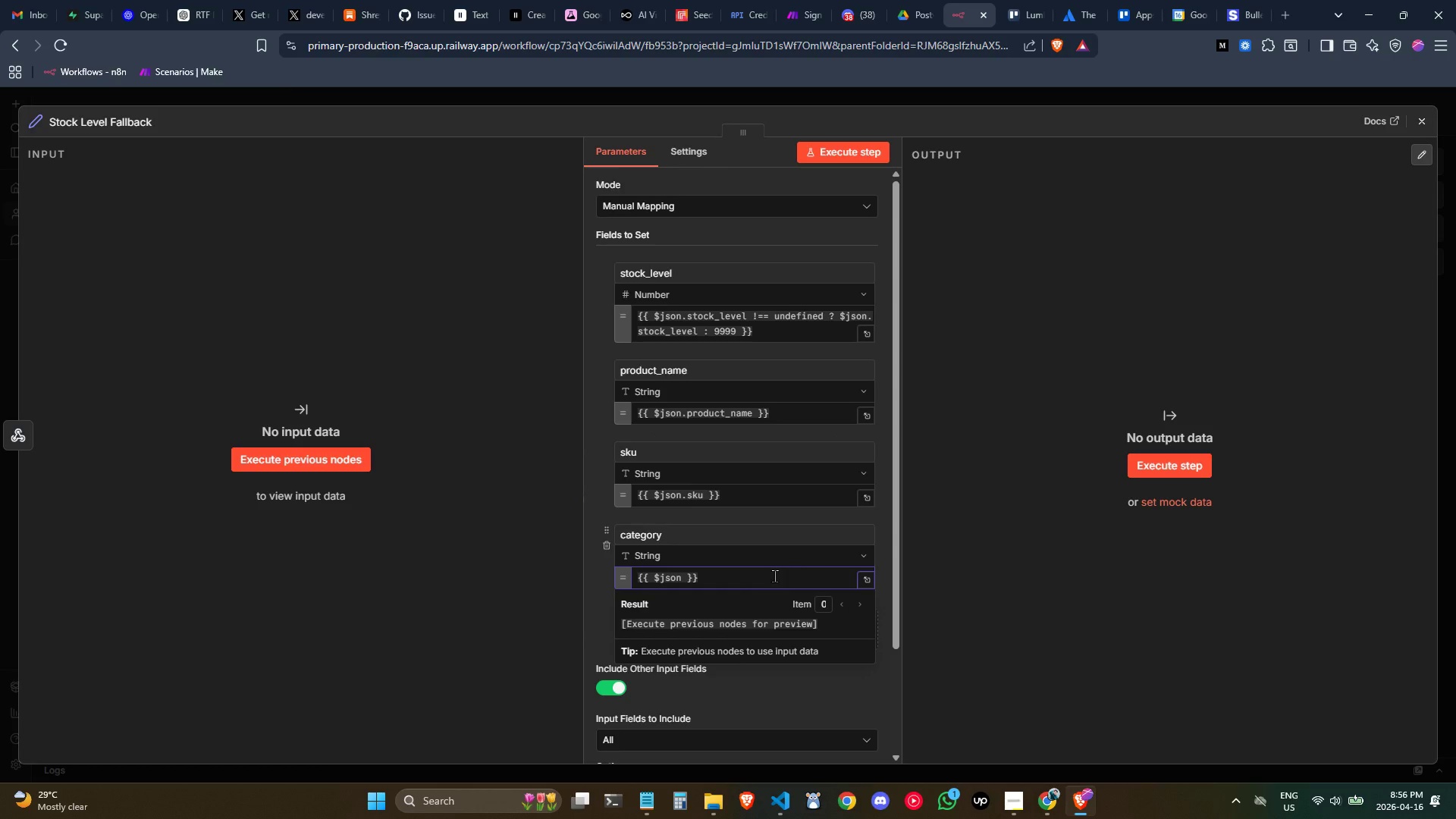 
type(.category)
 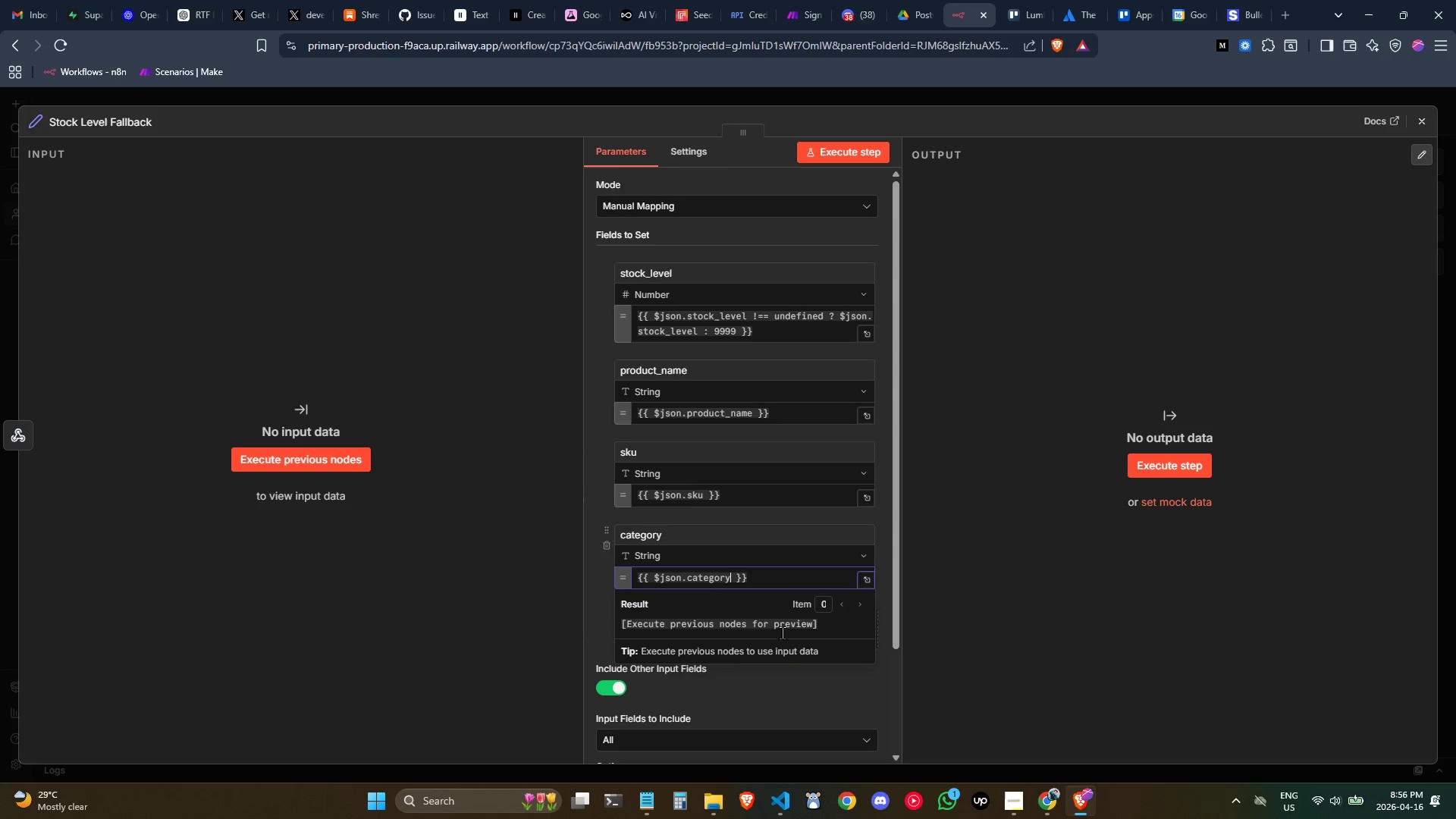 
mouse_move([798, 641])
 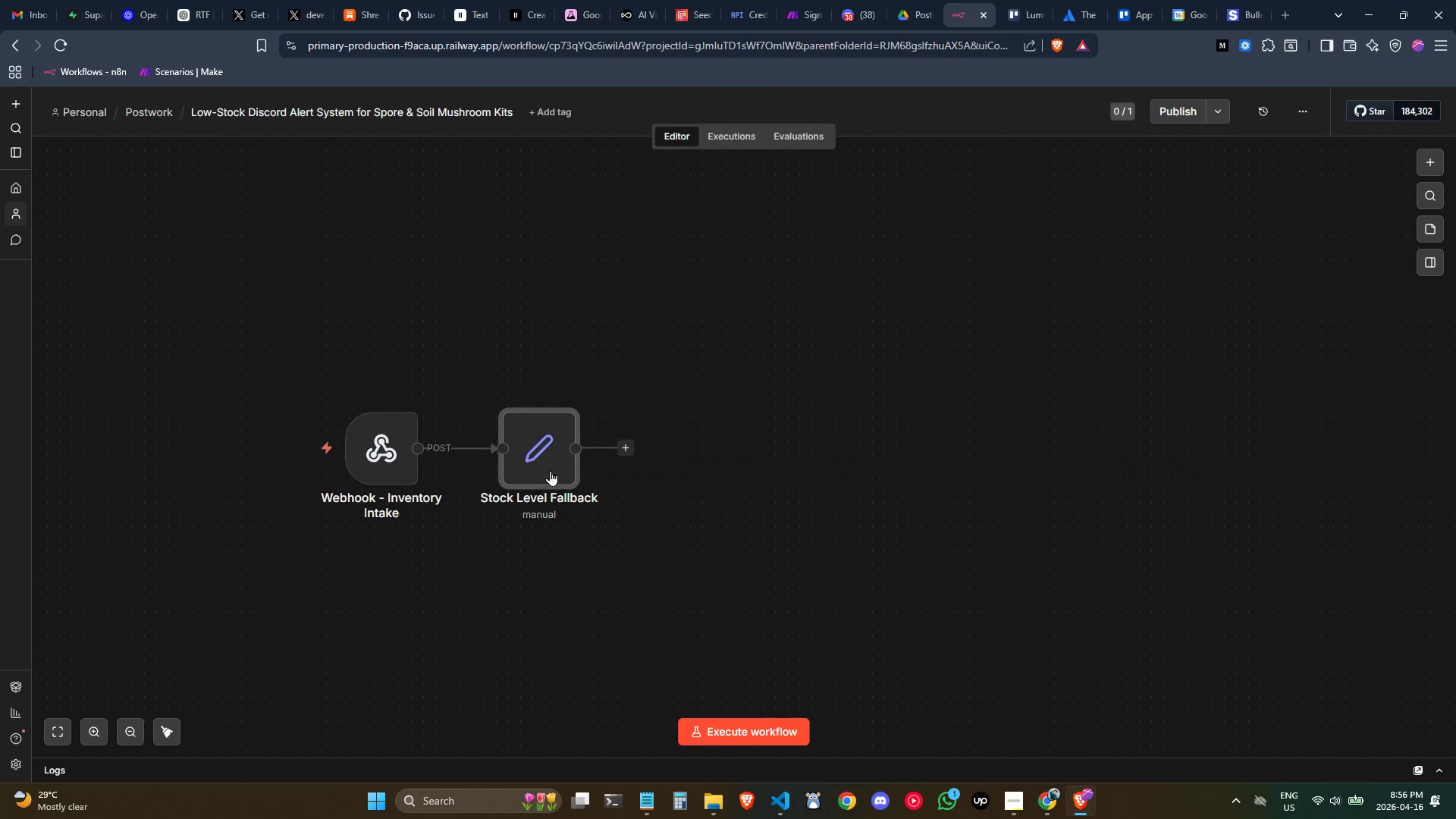 
left_click_drag(start_coordinate=[543, 460], to_coordinate=[523, 459])
 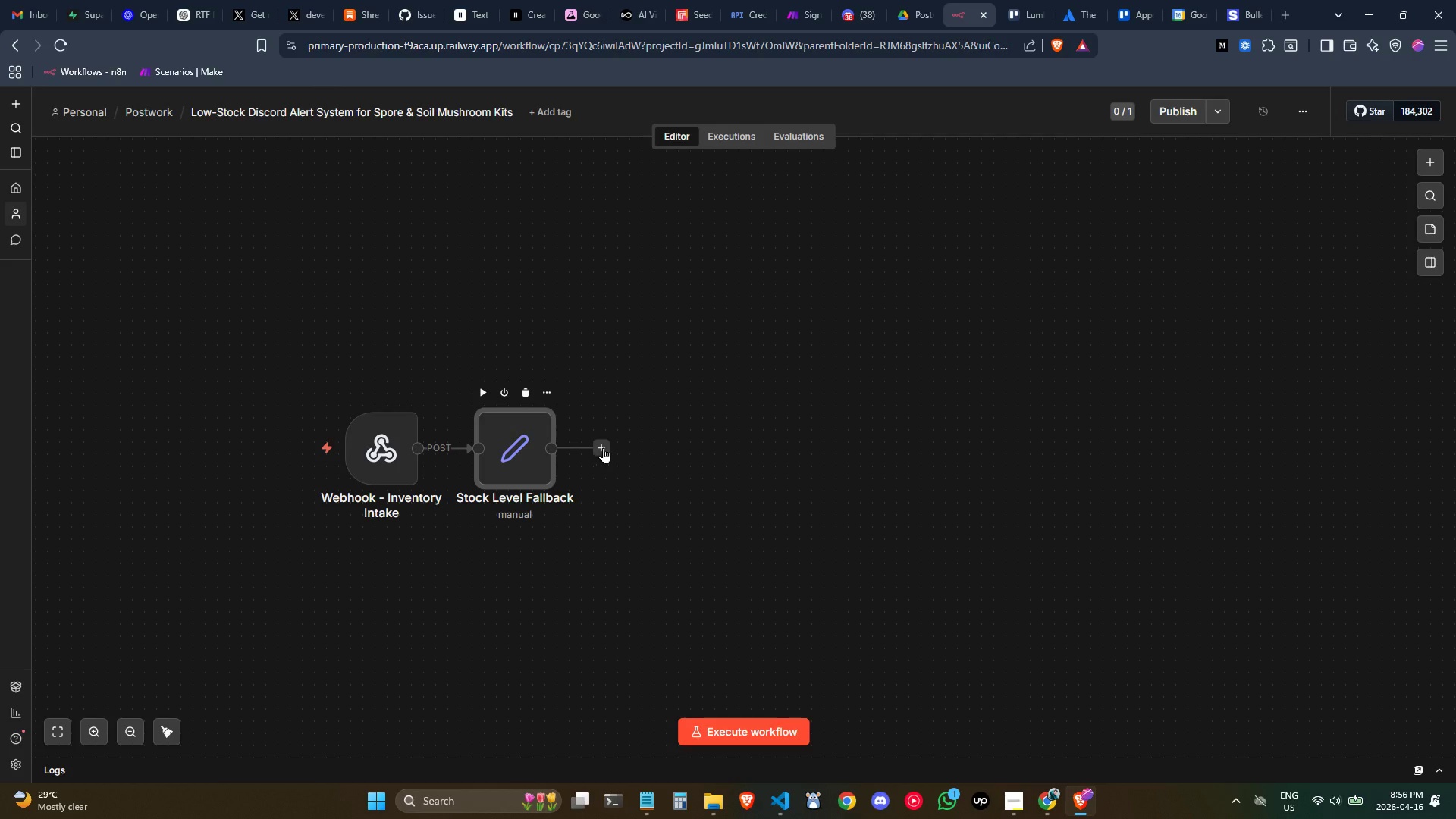 
left_click([603, 447])
 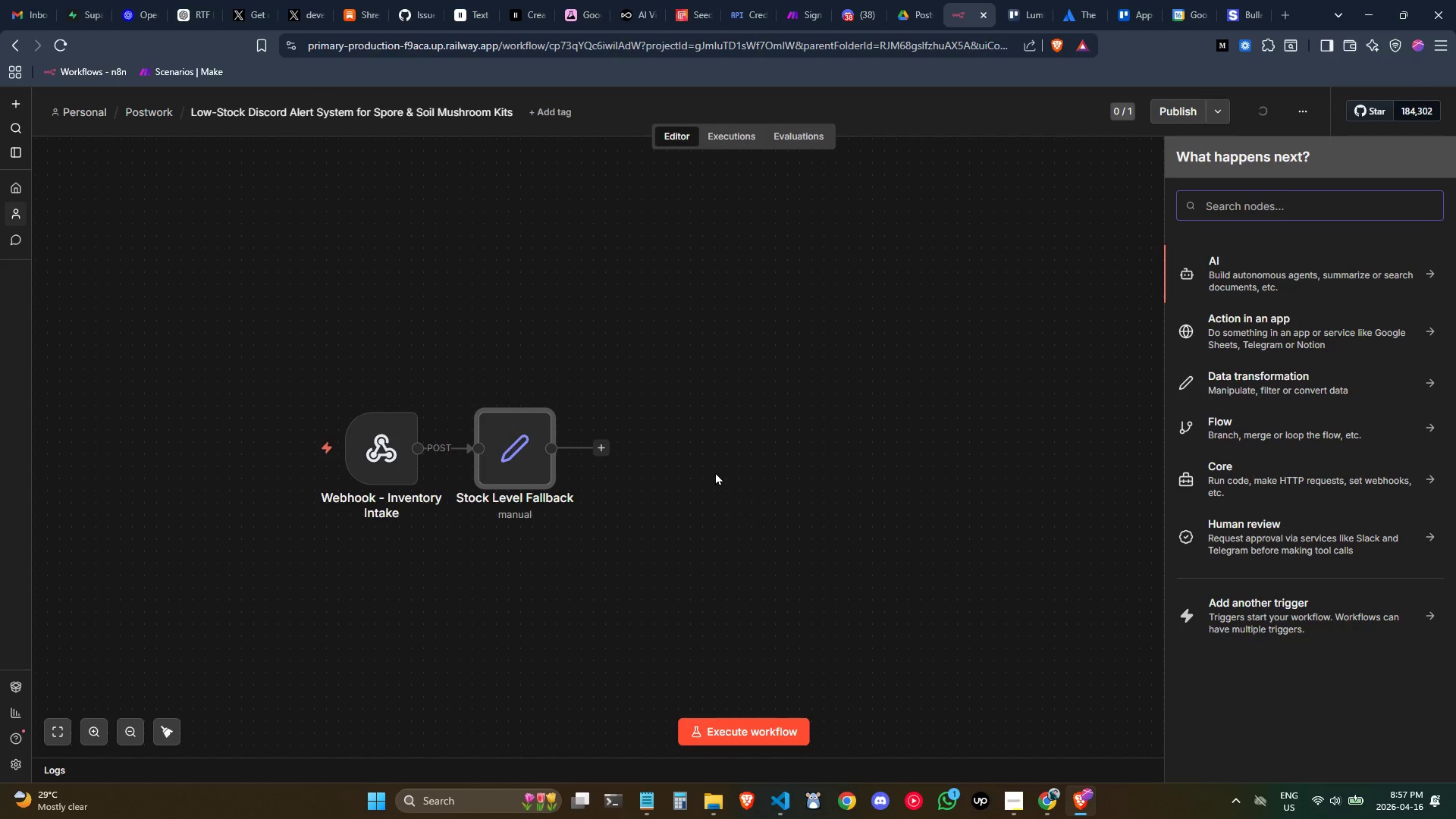 
type(if)
 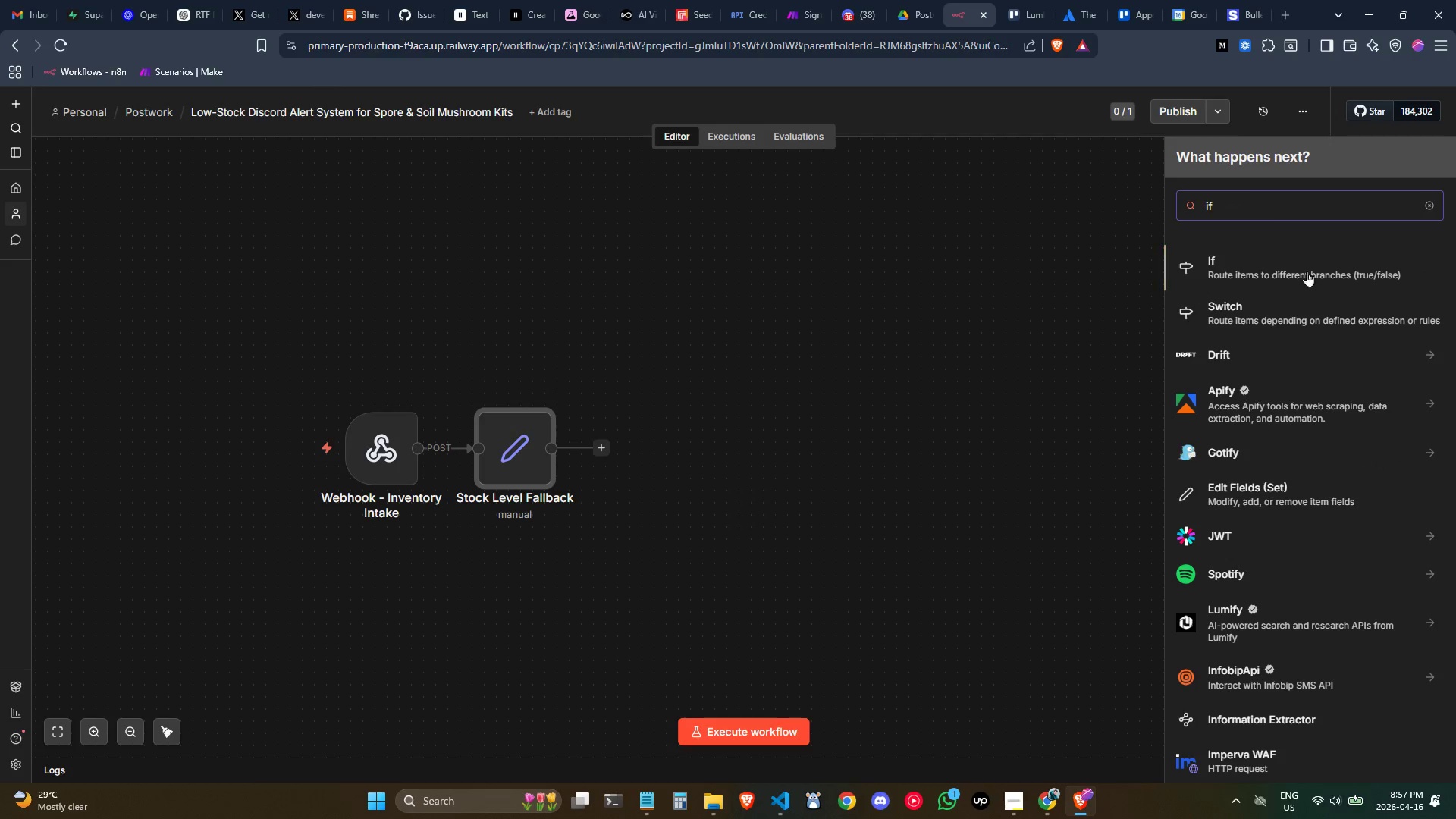 
left_click([1330, 262])
 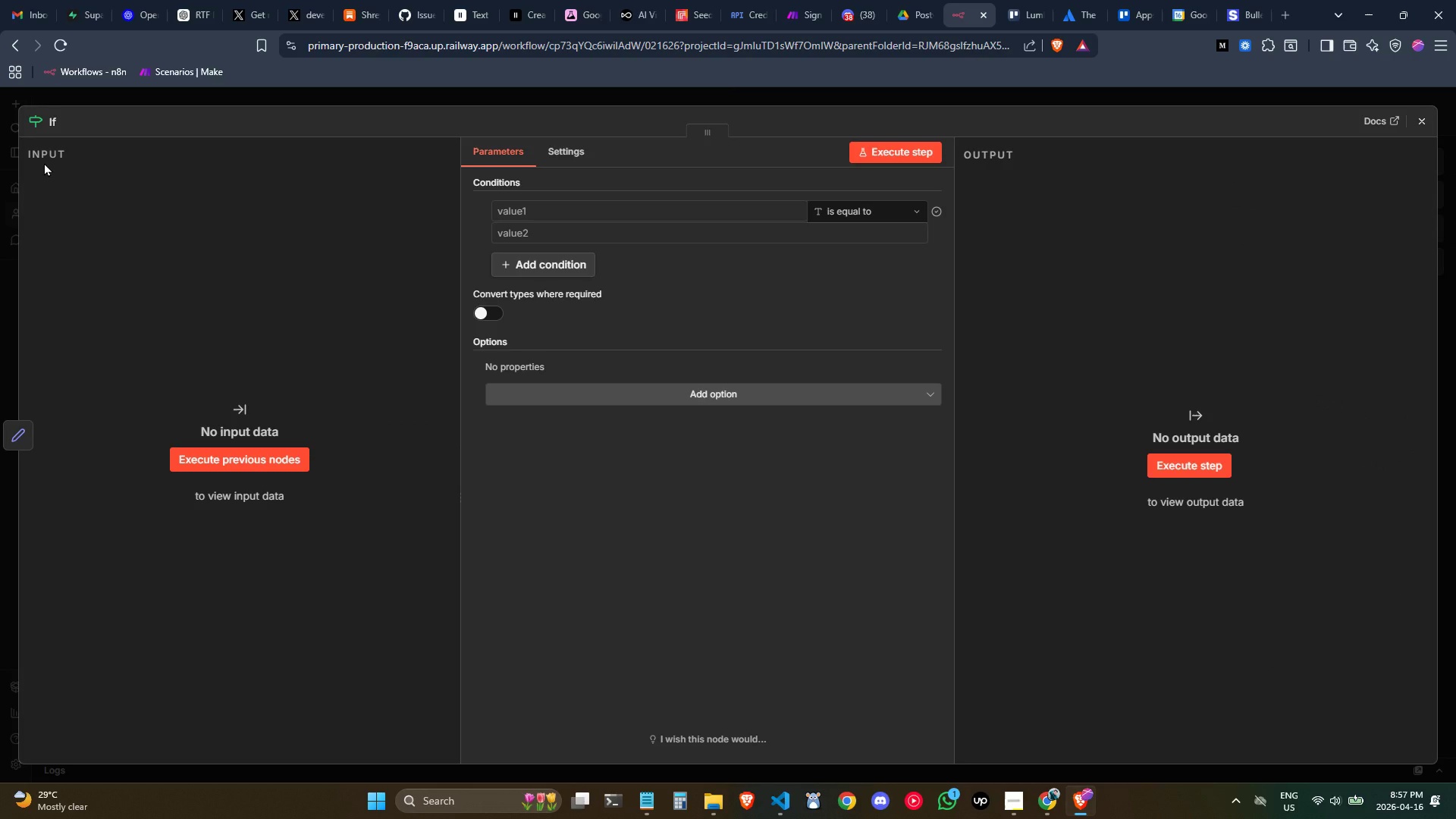 
wait(7.42)
 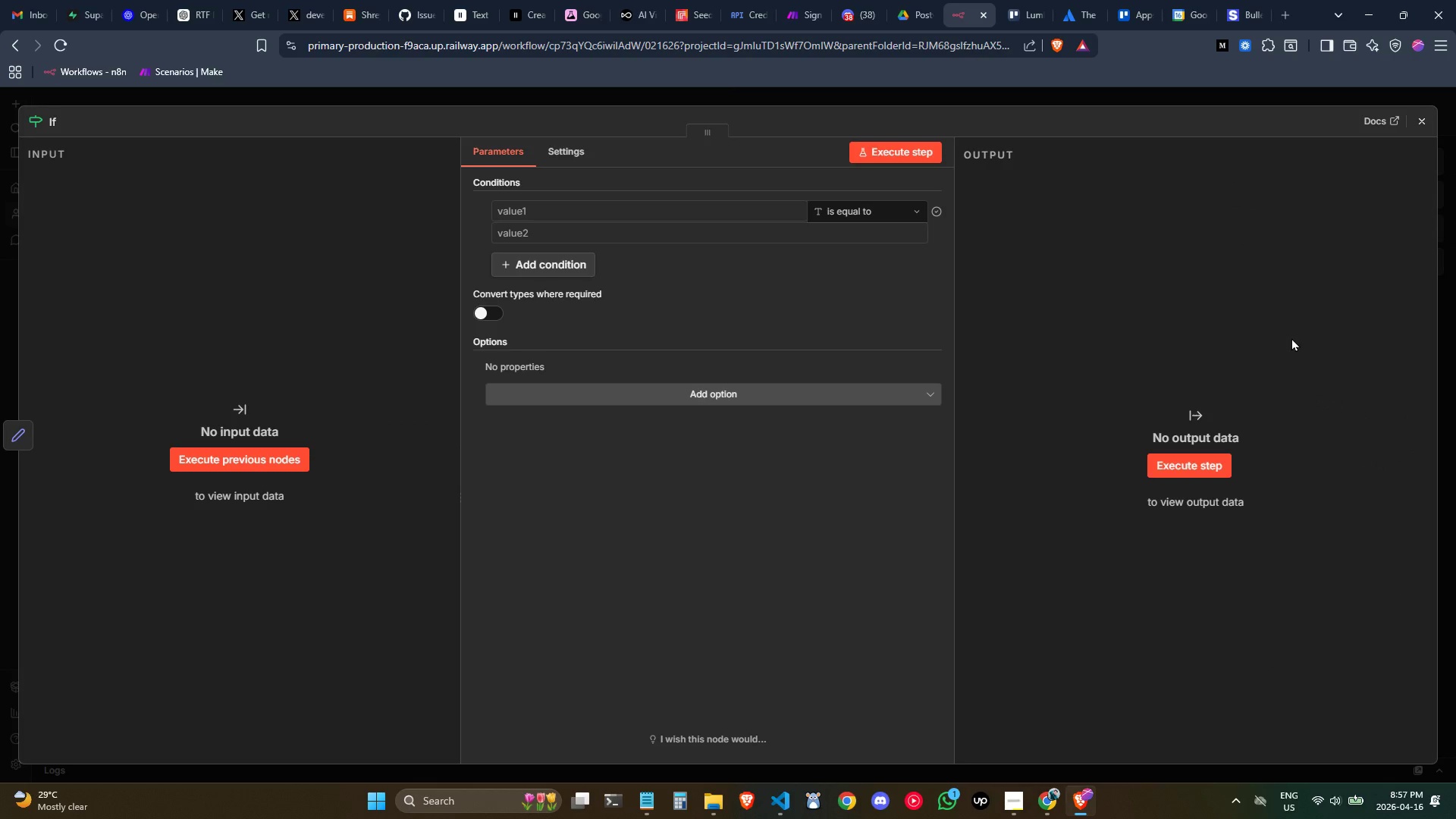 
left_click([52, 125])
 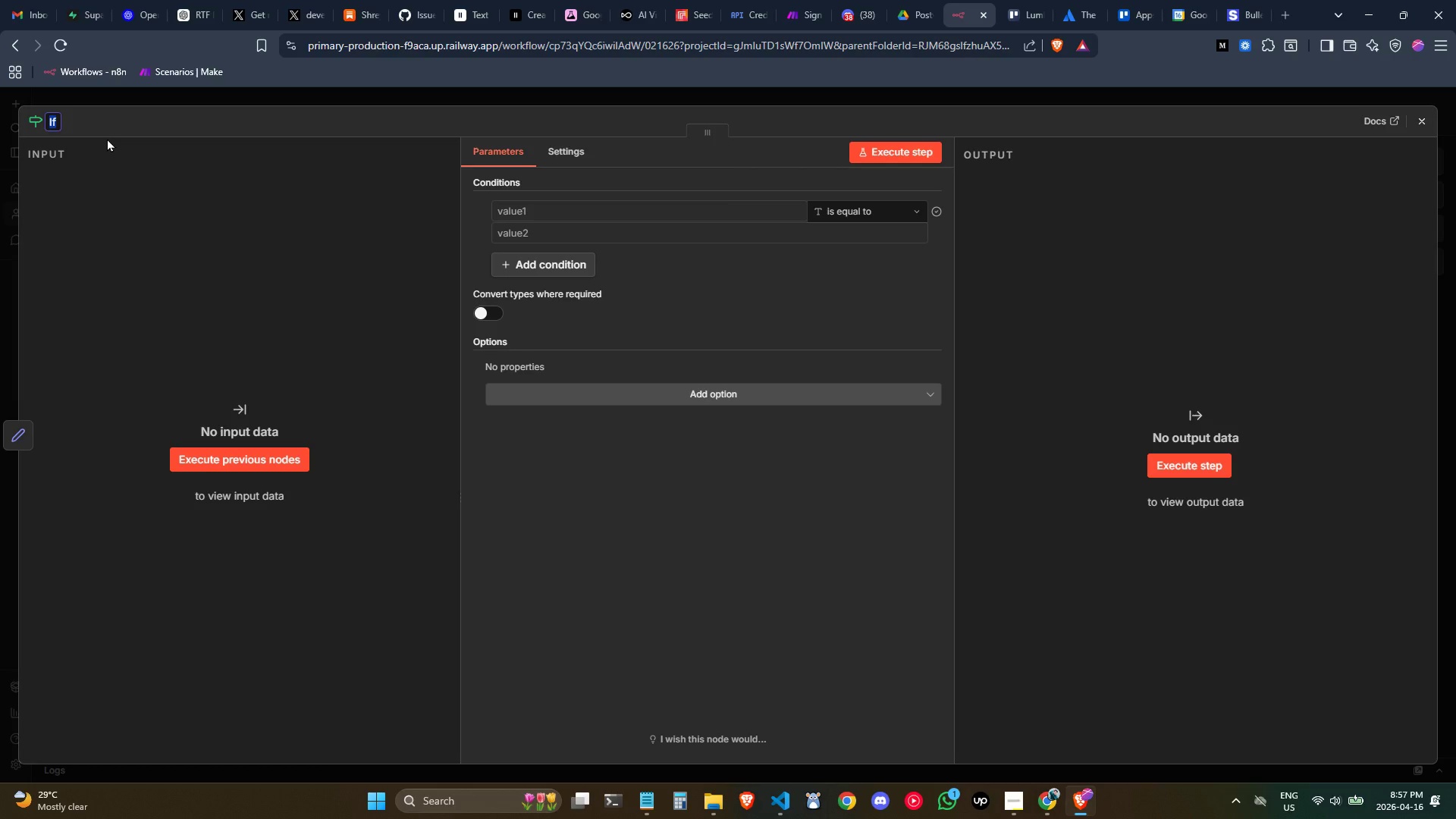 
key(ArrowRight)
 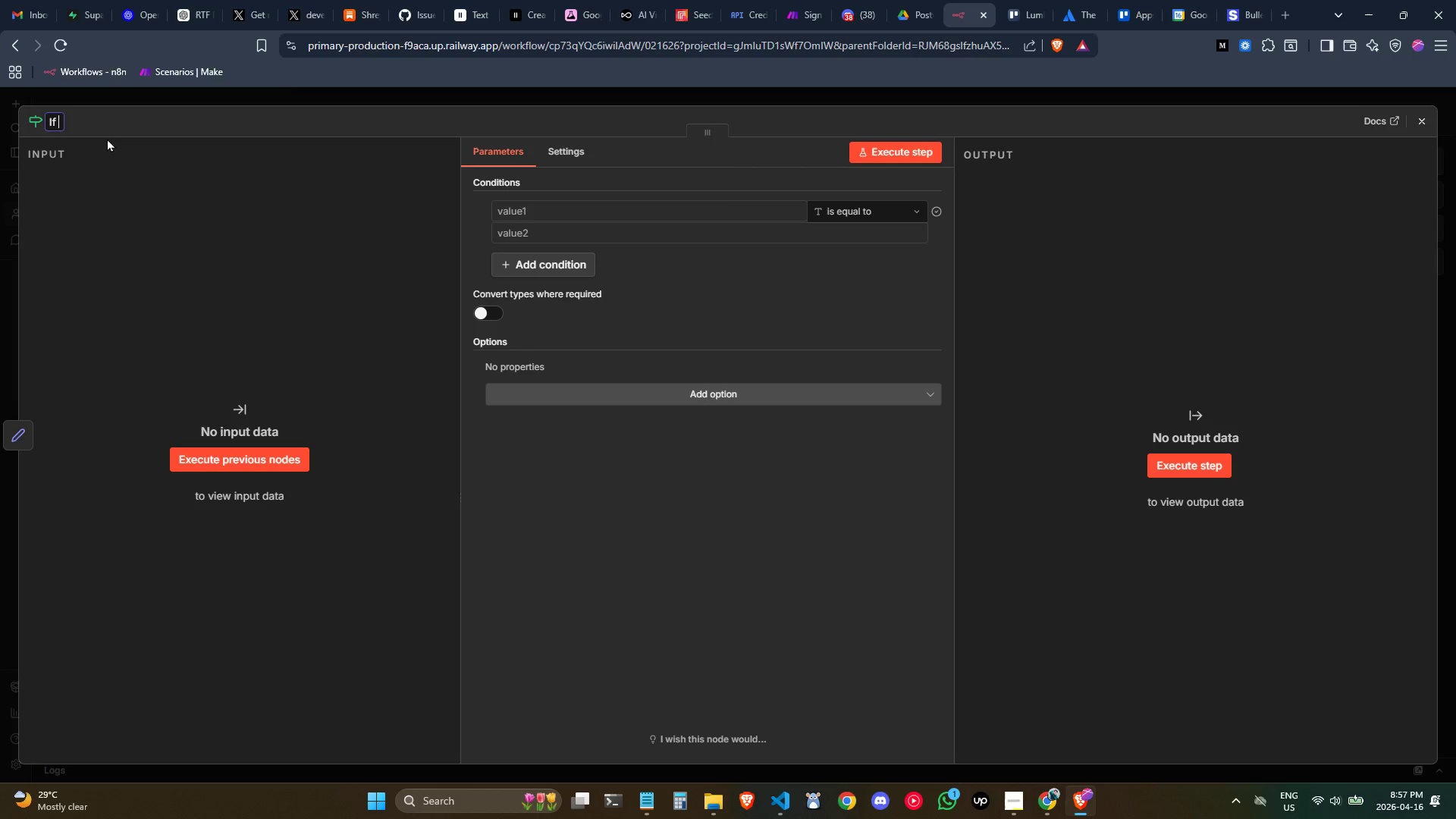 
type( - Category CC)
key(Backspace)
type(heck)
 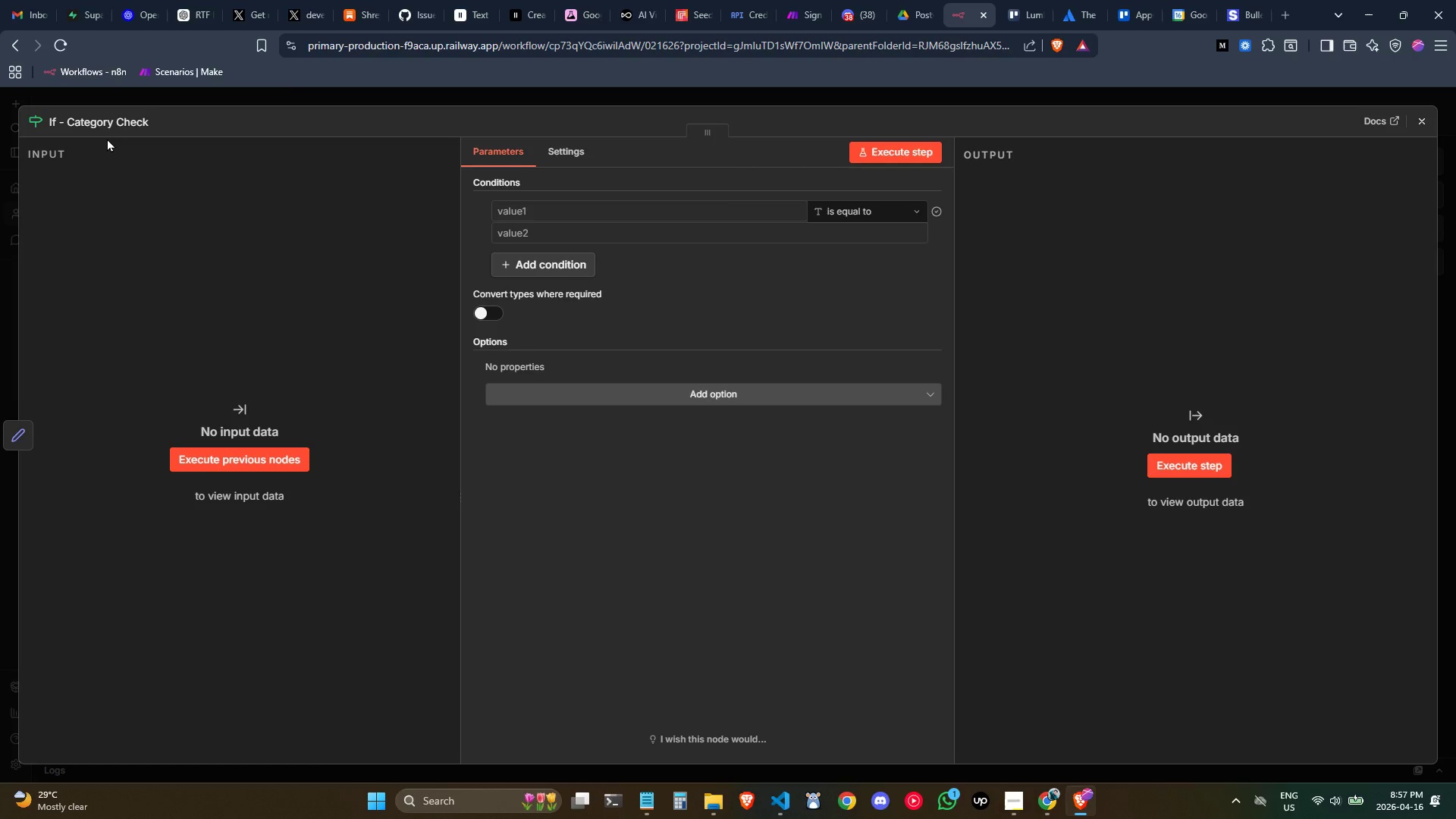 
 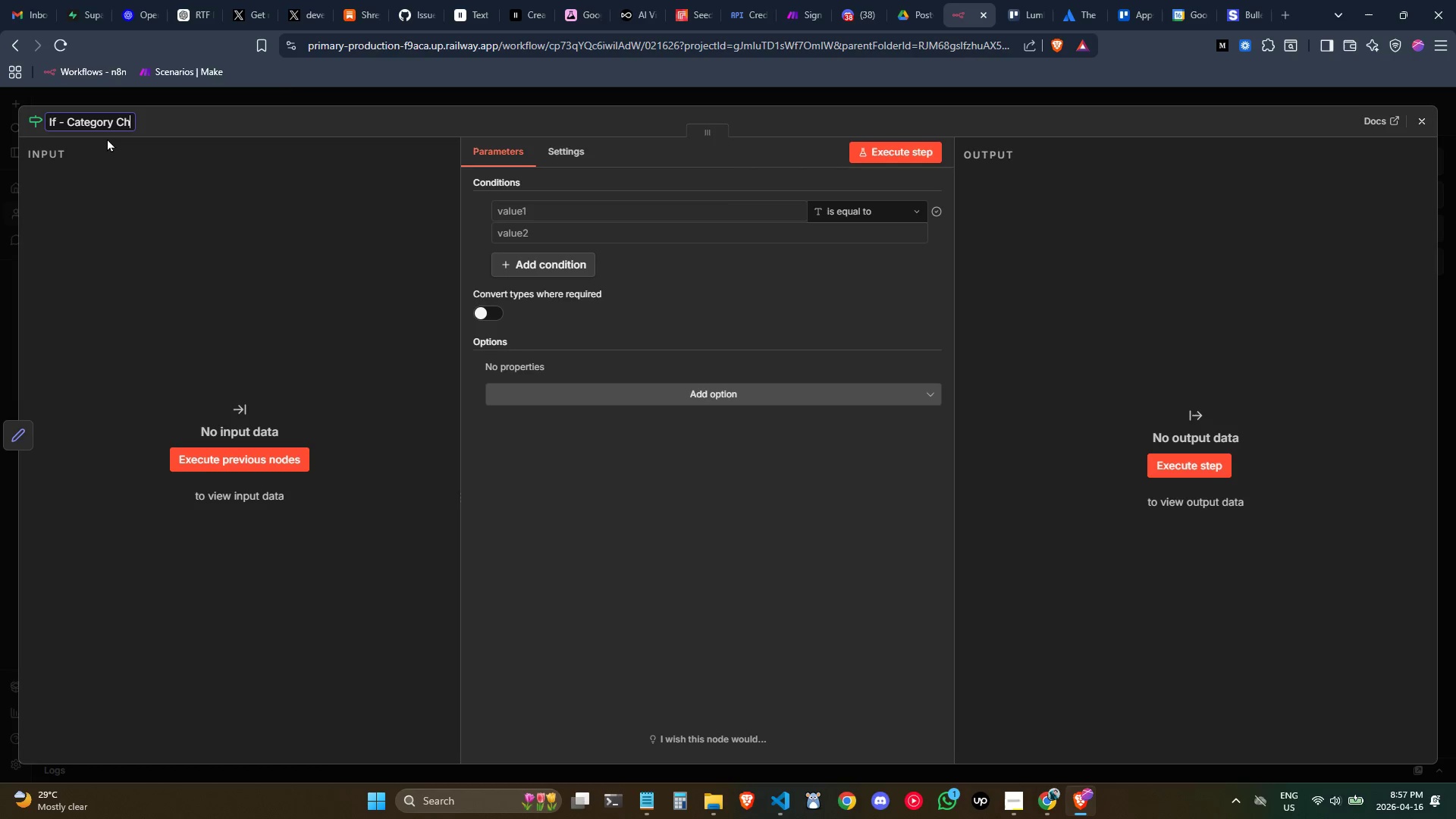 
key(Enter)
 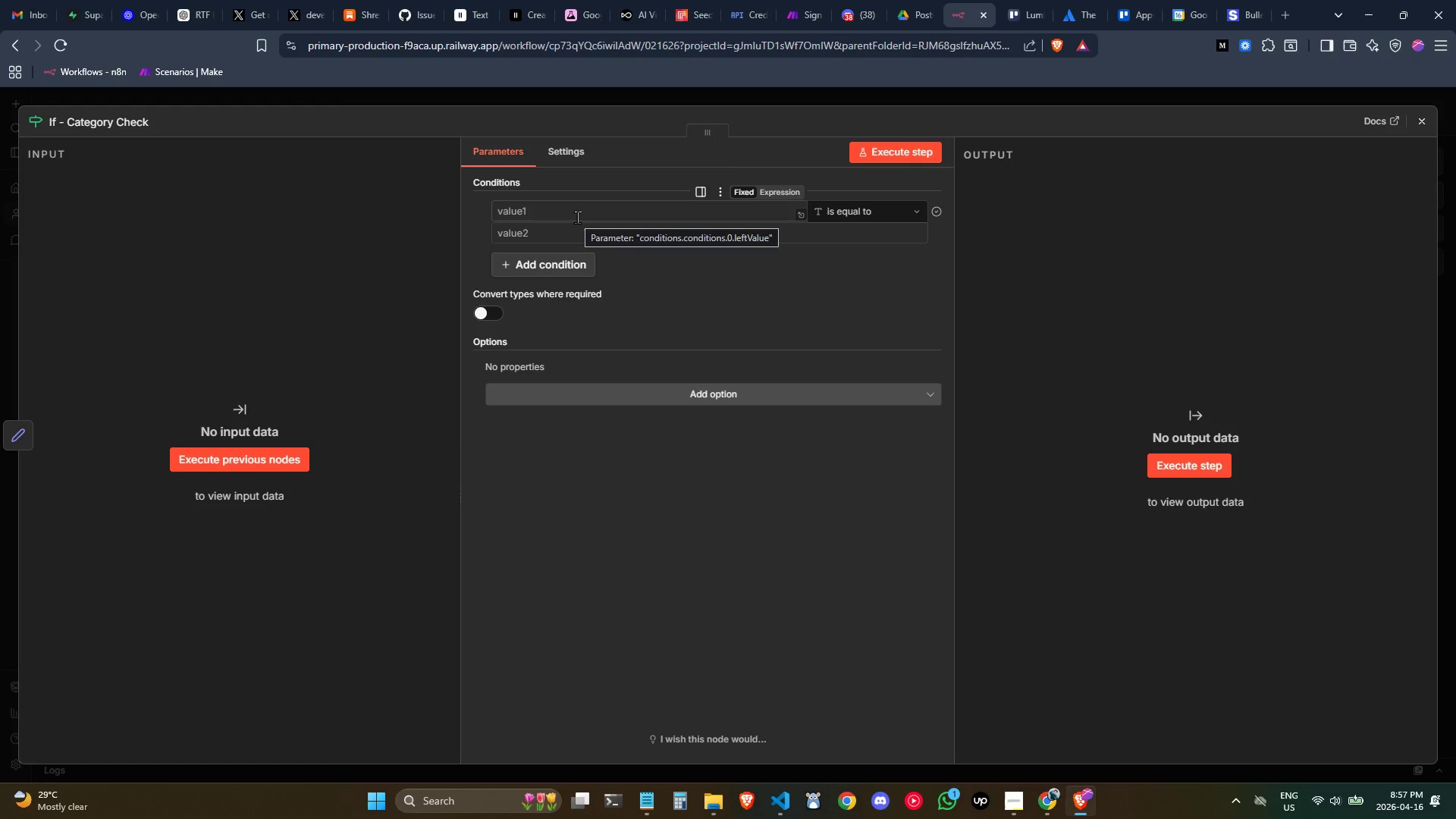 
wait(5.03)
 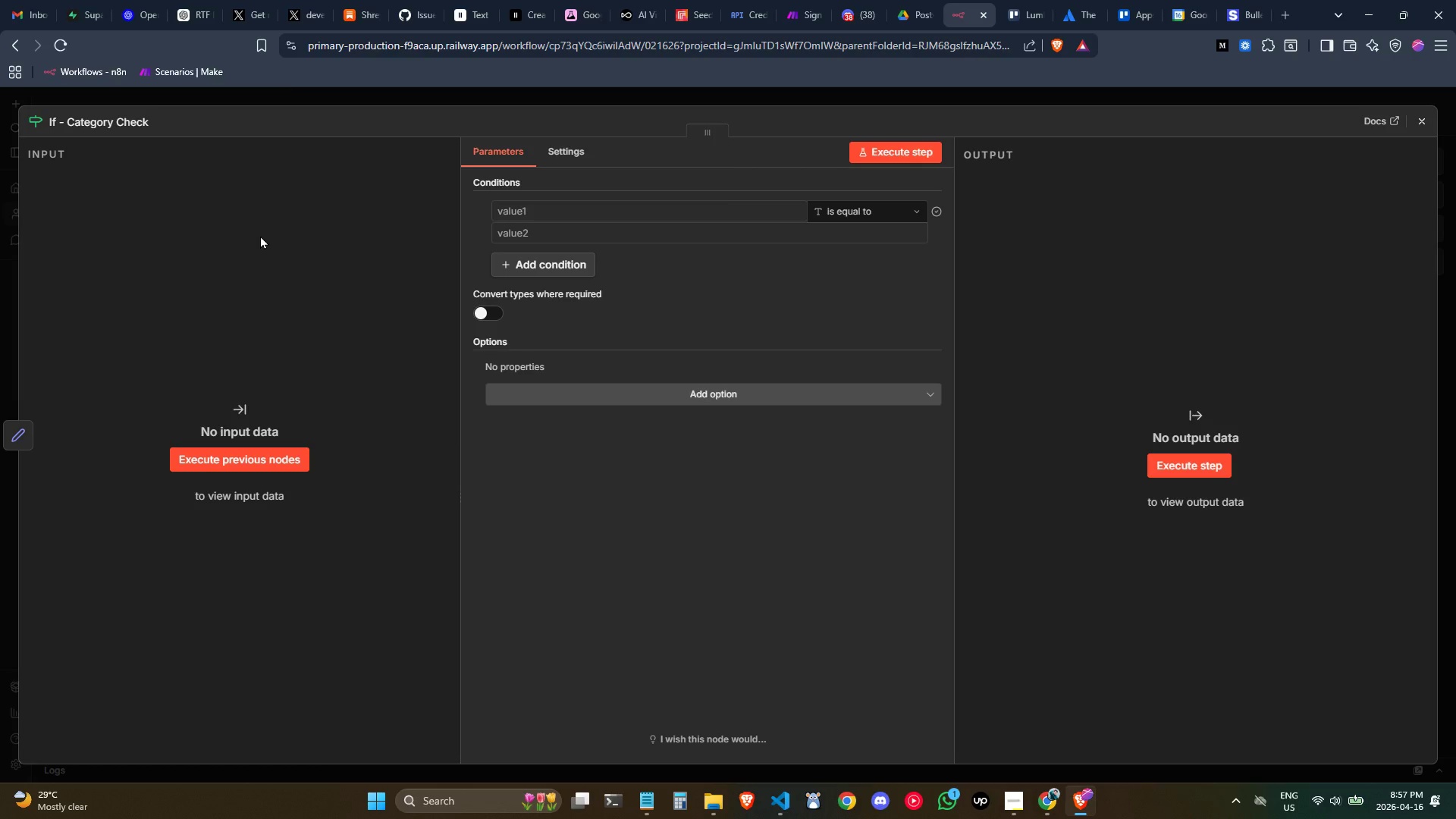 
left_click([577, 217])
 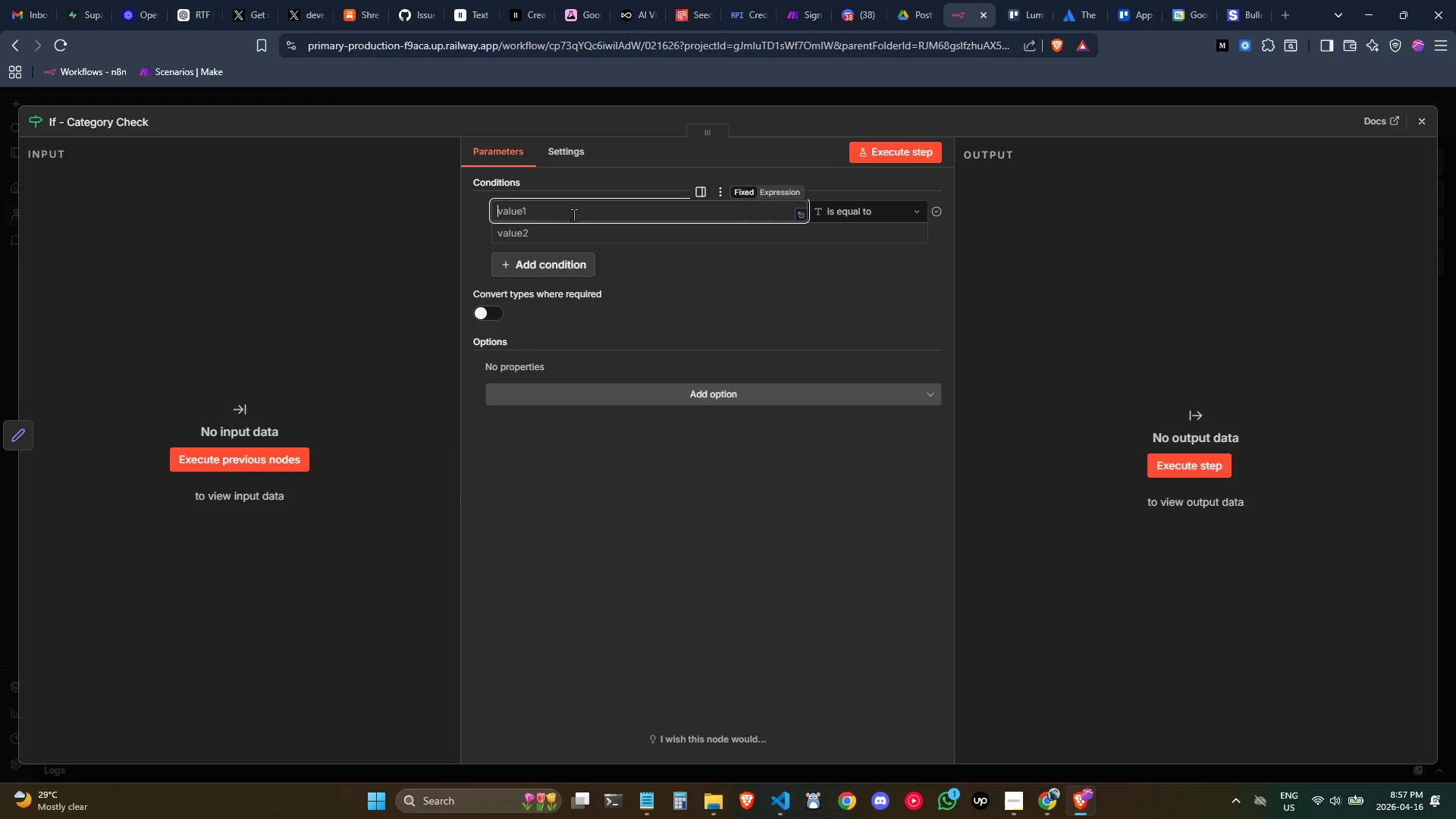 
wait(6.05)
 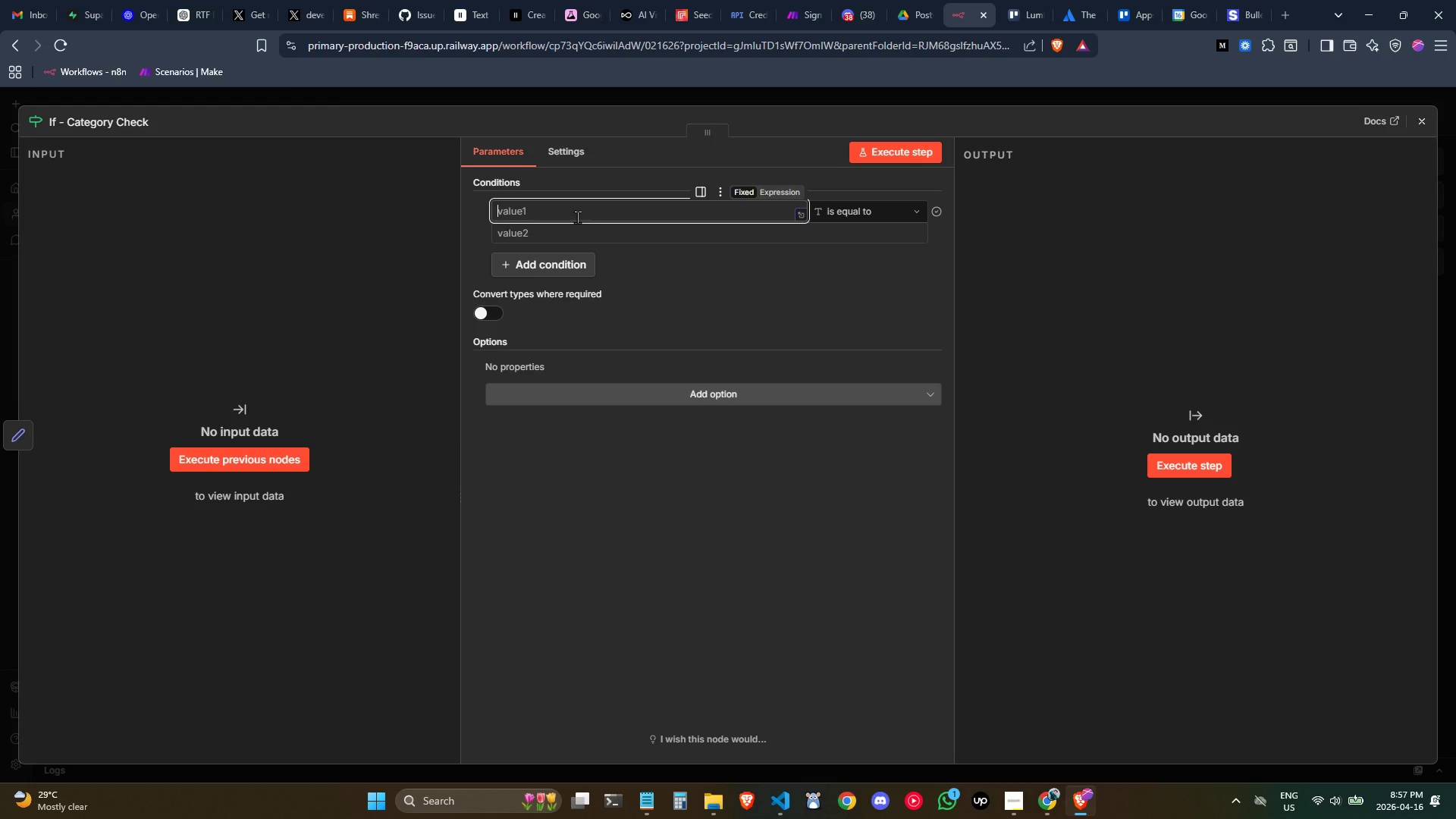 
left_click([790, 194])
 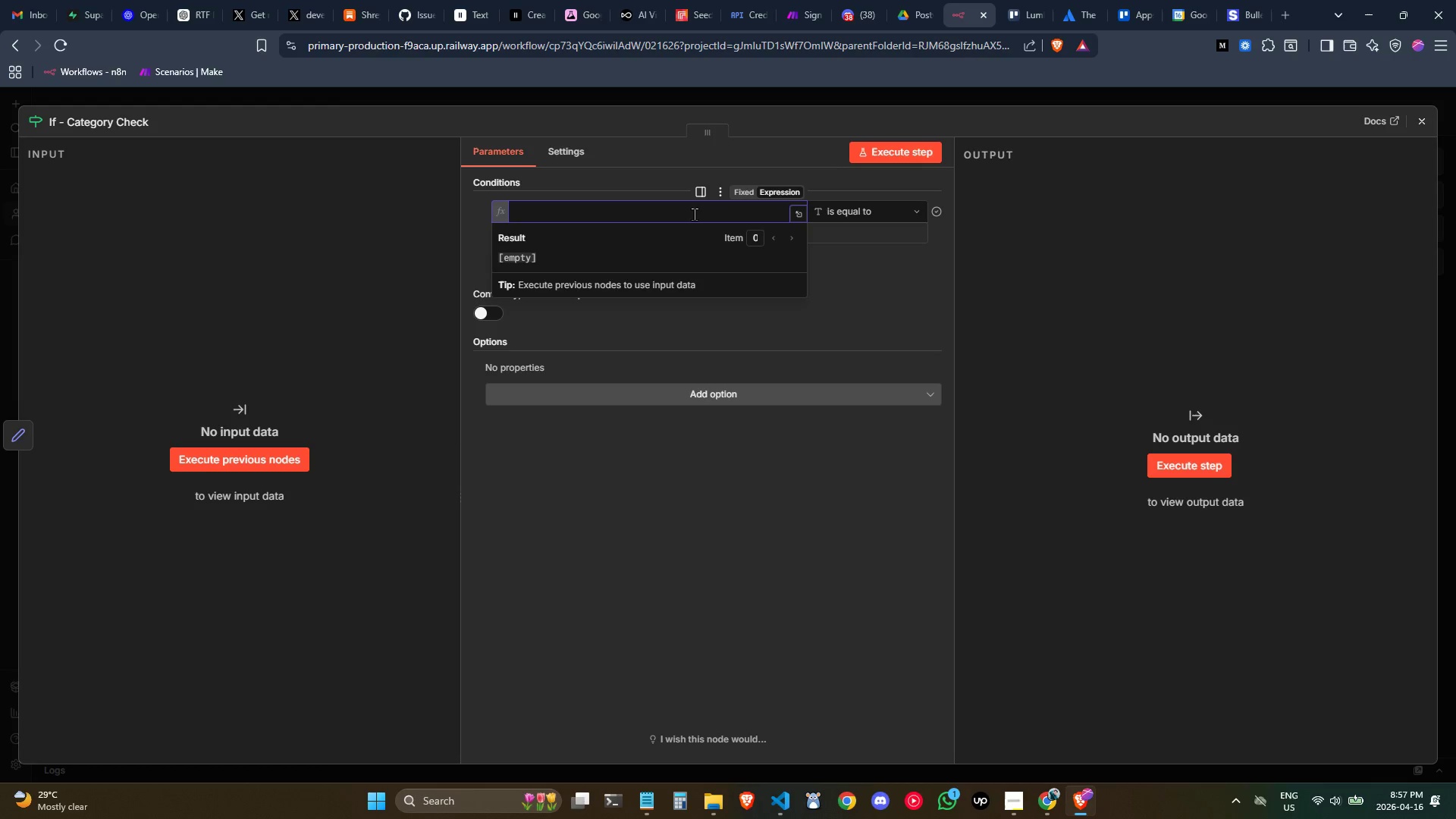 
key(Shift+BracketLeft)
 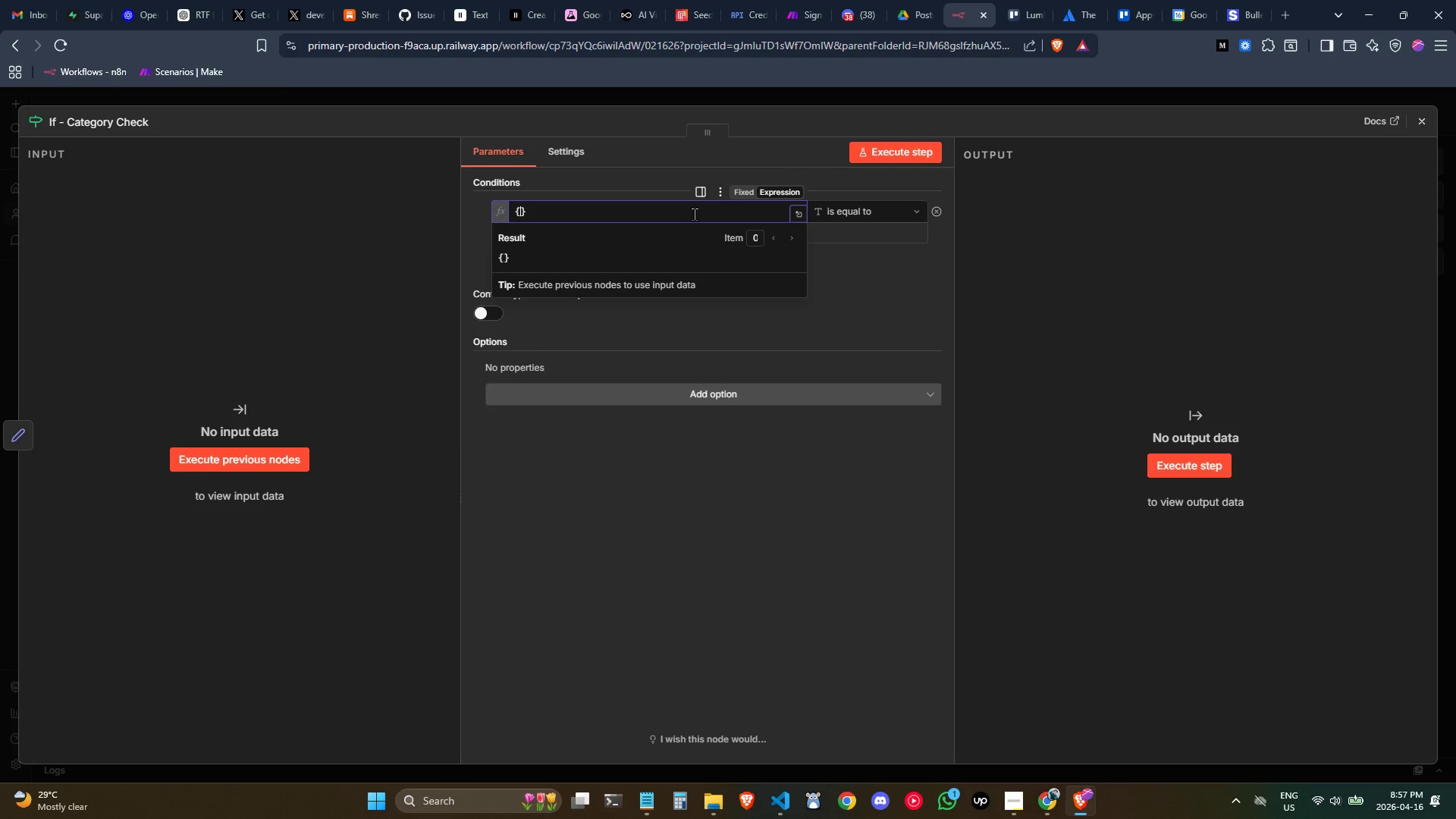 
key(Shift+BracketLeft)
 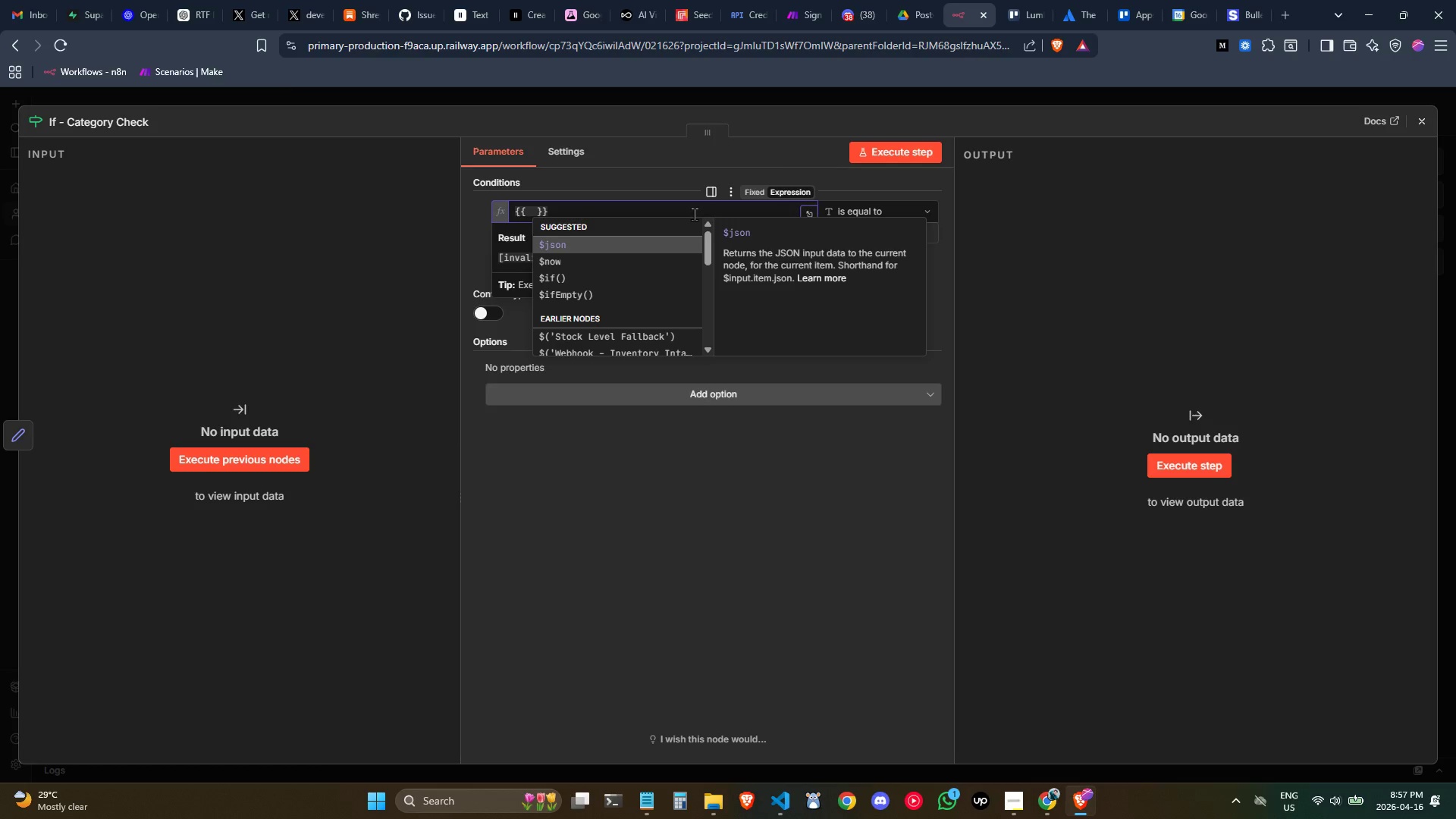 
key(Enter)
 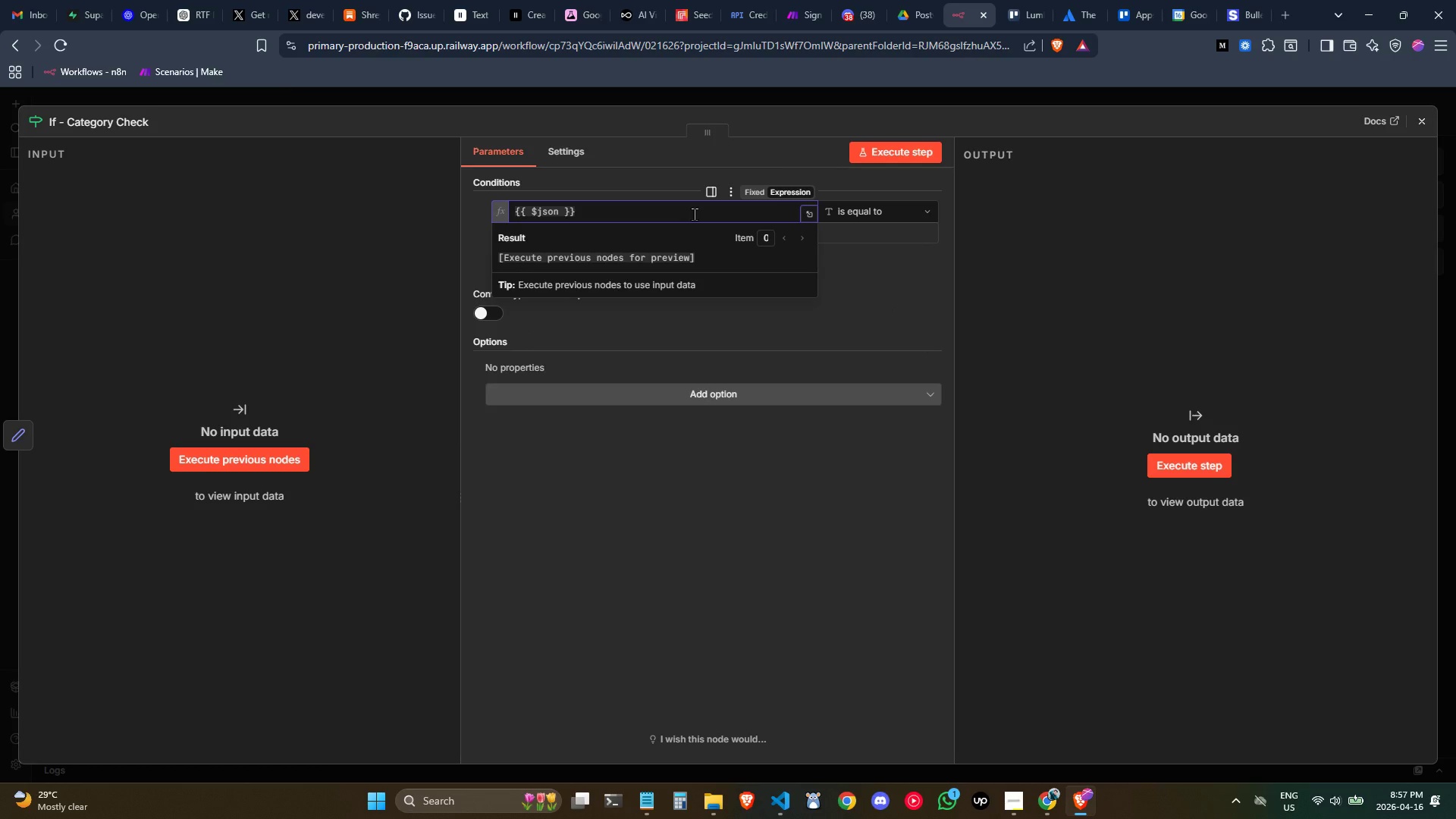 
type(.cateo)
key(Backspace)
type(gory)
 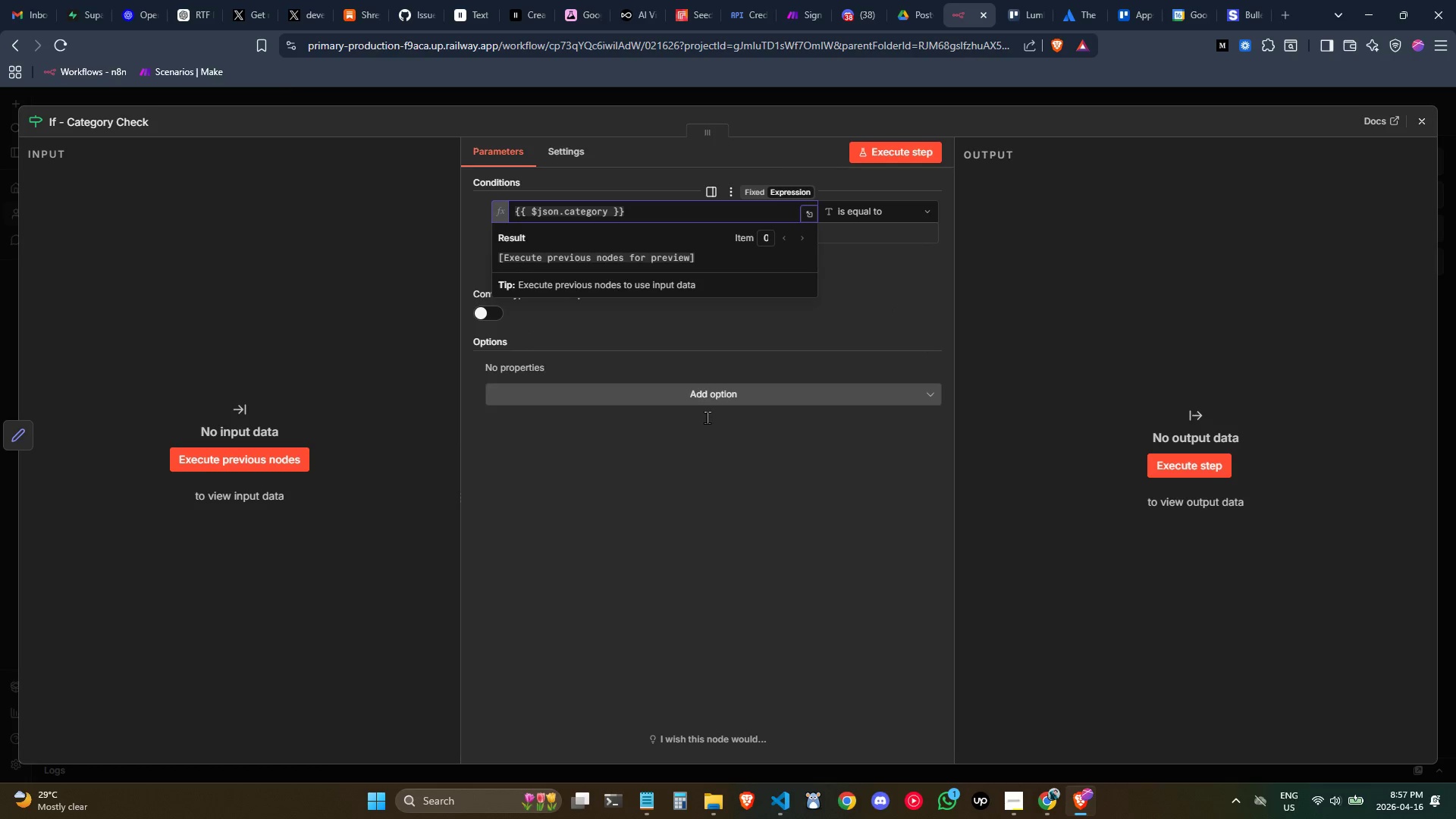 
left_click([714, 566])
 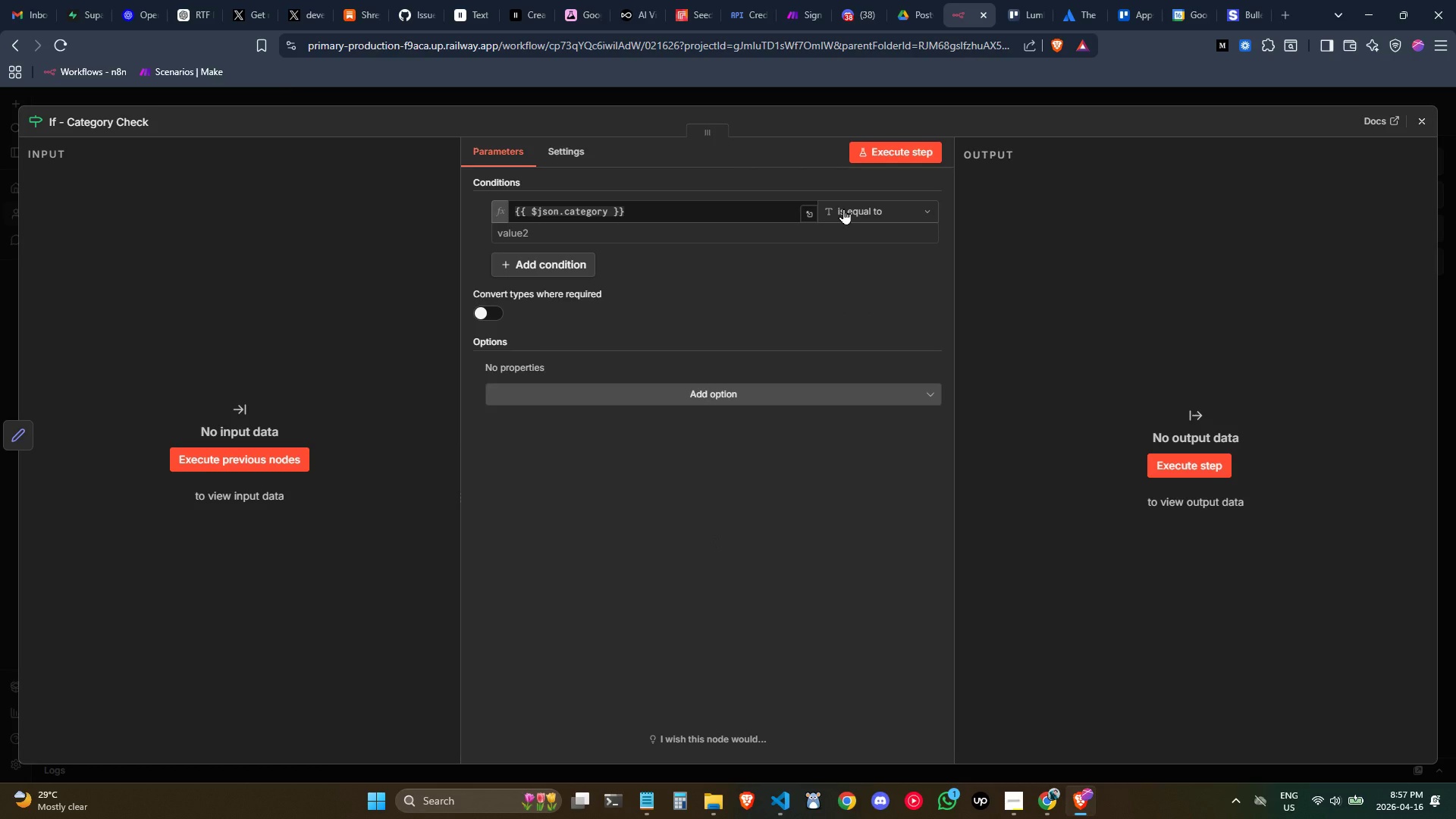 
wait(24.69)
 